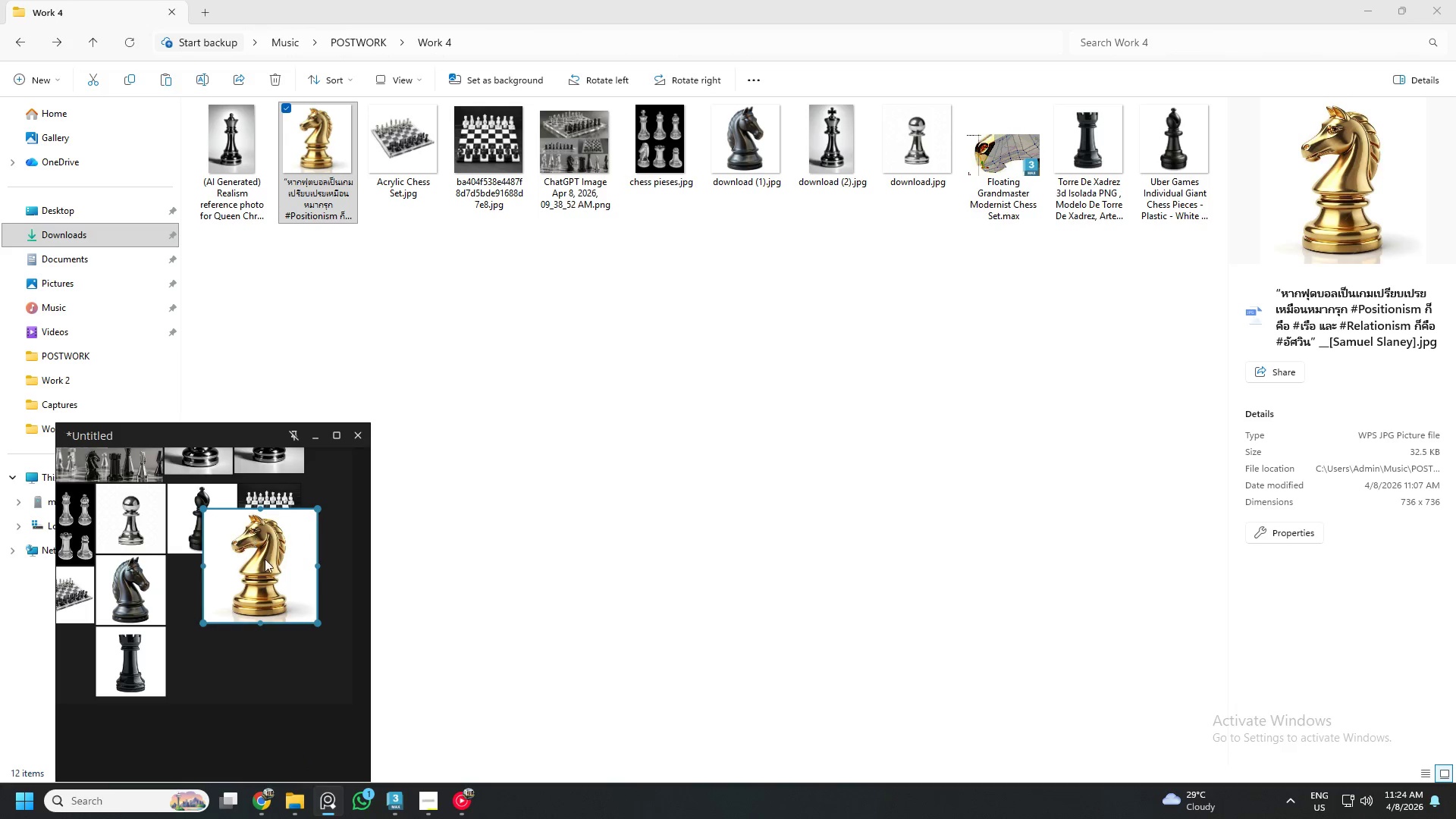 
left_click_drag(start_coordinate=[260, 571], to_coordinate=[227, 625])
 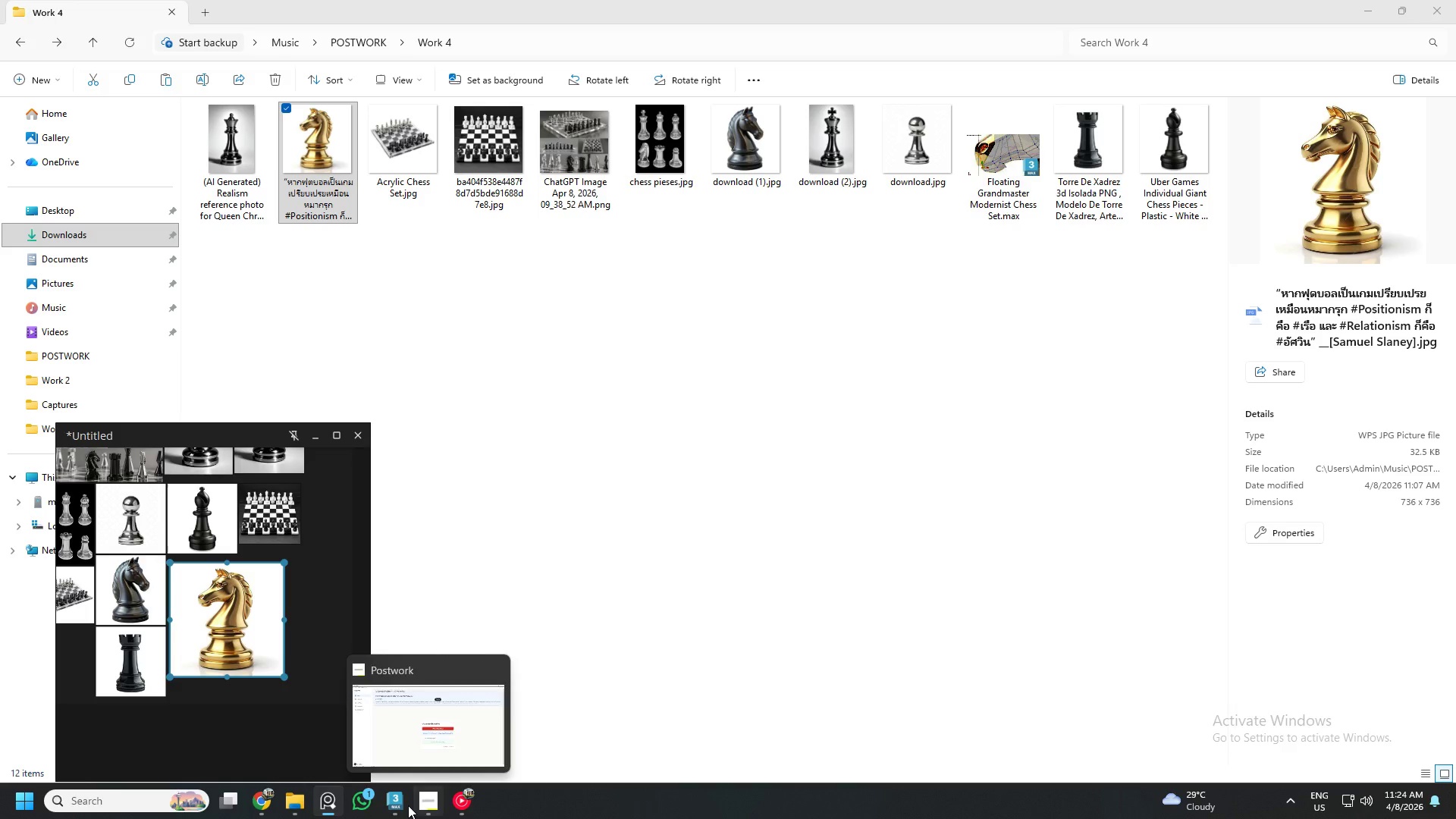 
left_click([400, 805])
 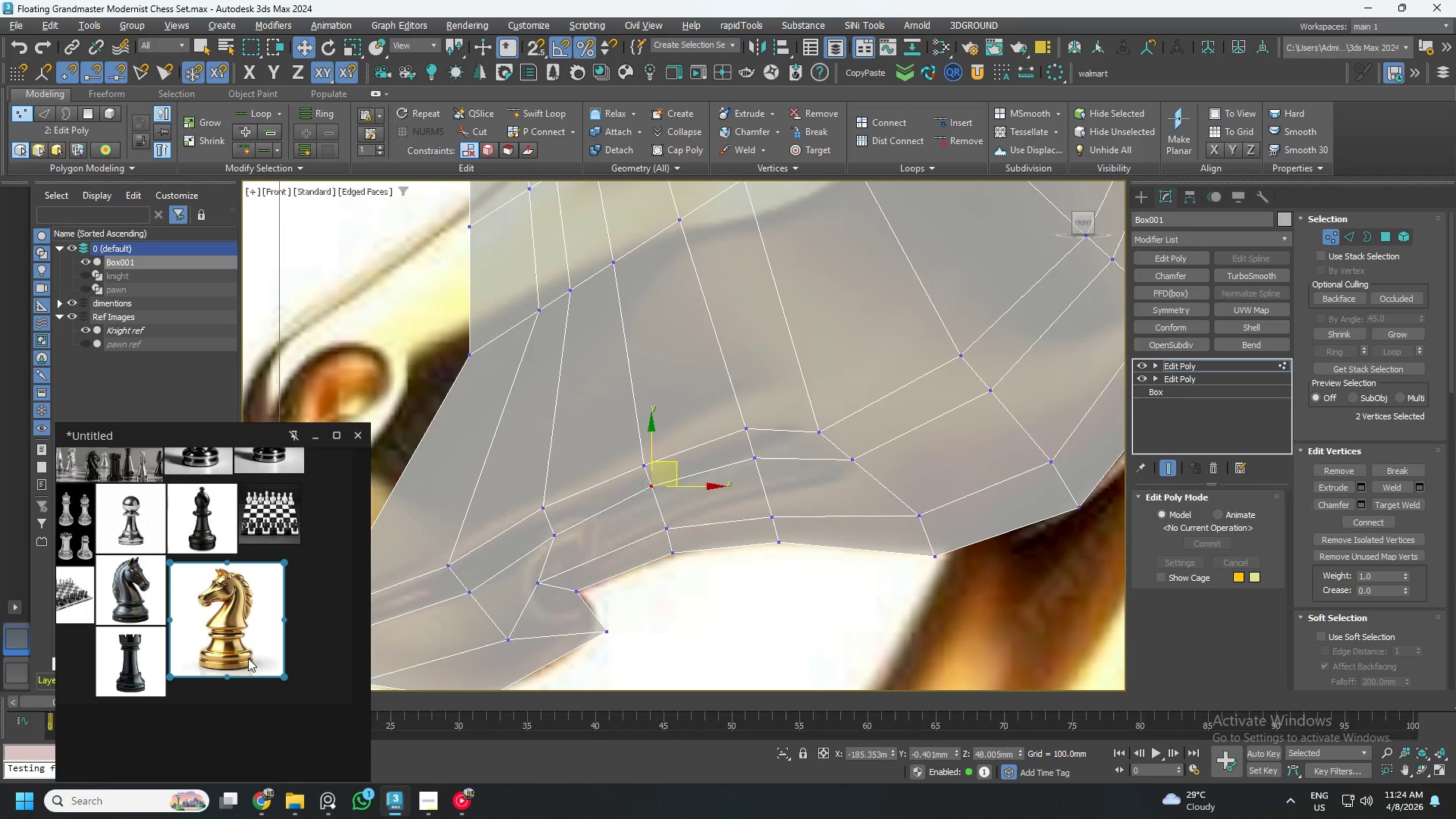 
scroll: coordinate [180, 555], scroll_direction: up, amount: 13.0
 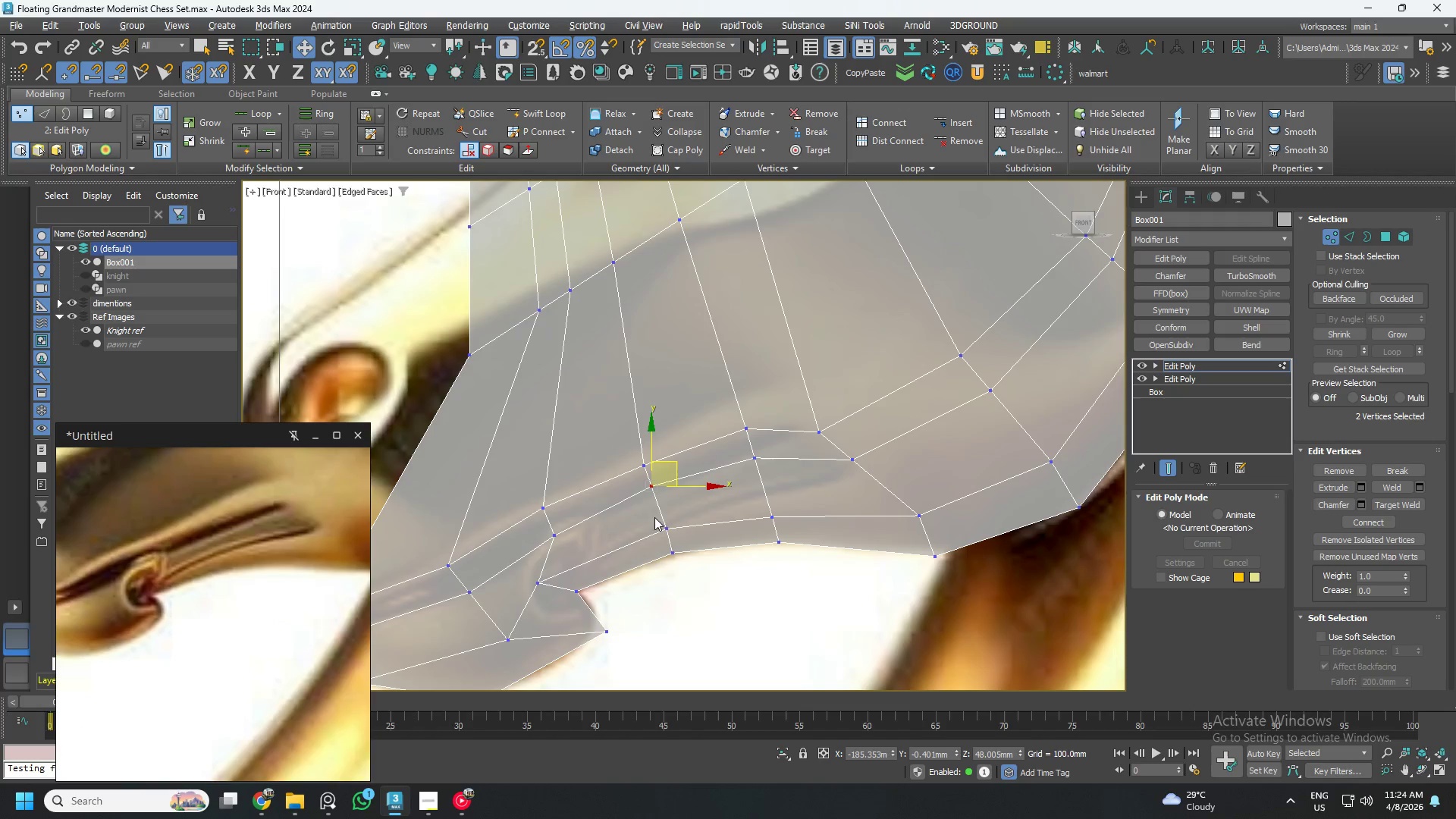 
scroll: coordinate [810, 475], scroll_direction: none, amount: 0.0
 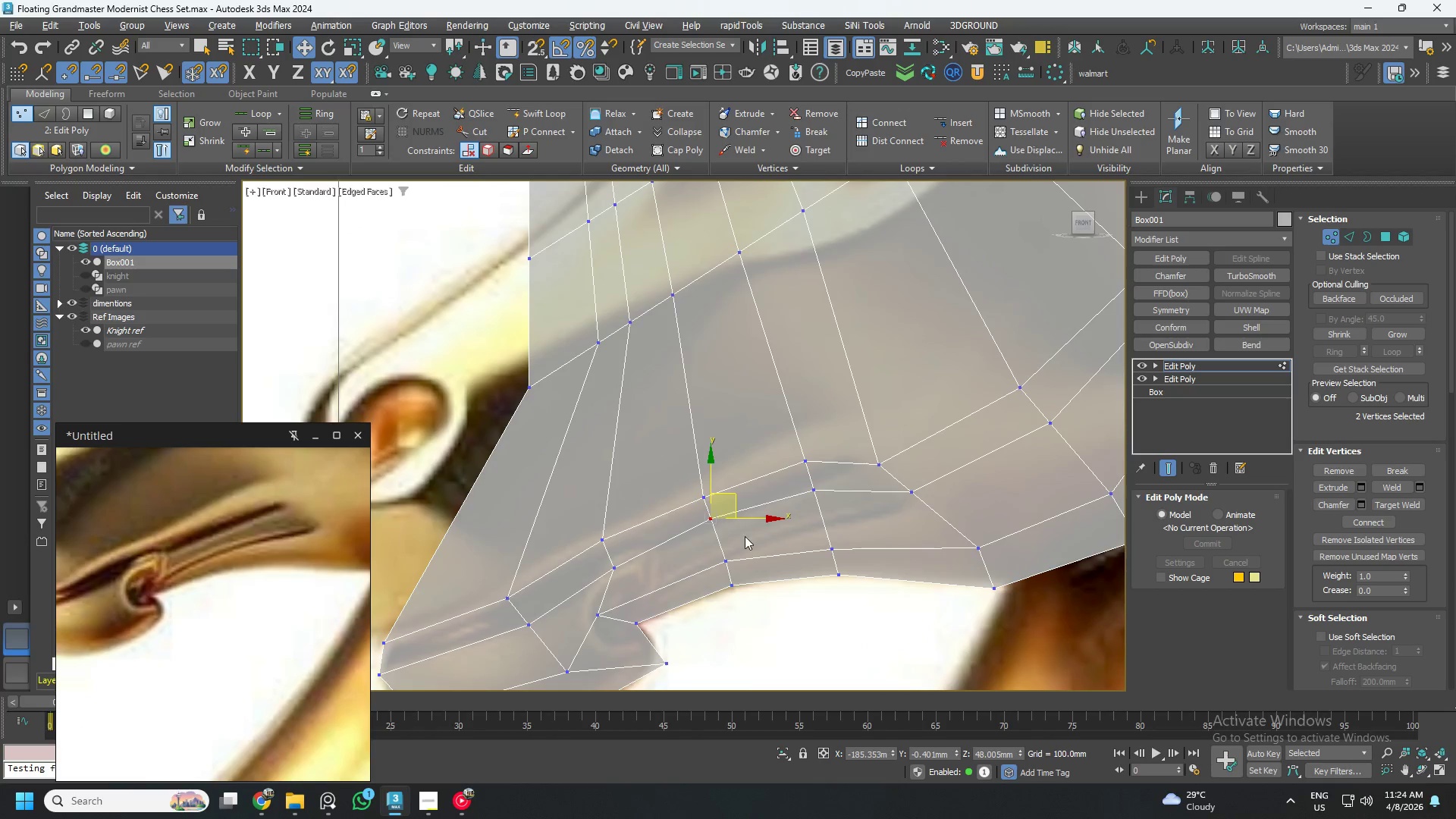 
left_click_drag(start_coordinate=[658, 576], to_coordinate=[591, 543])
 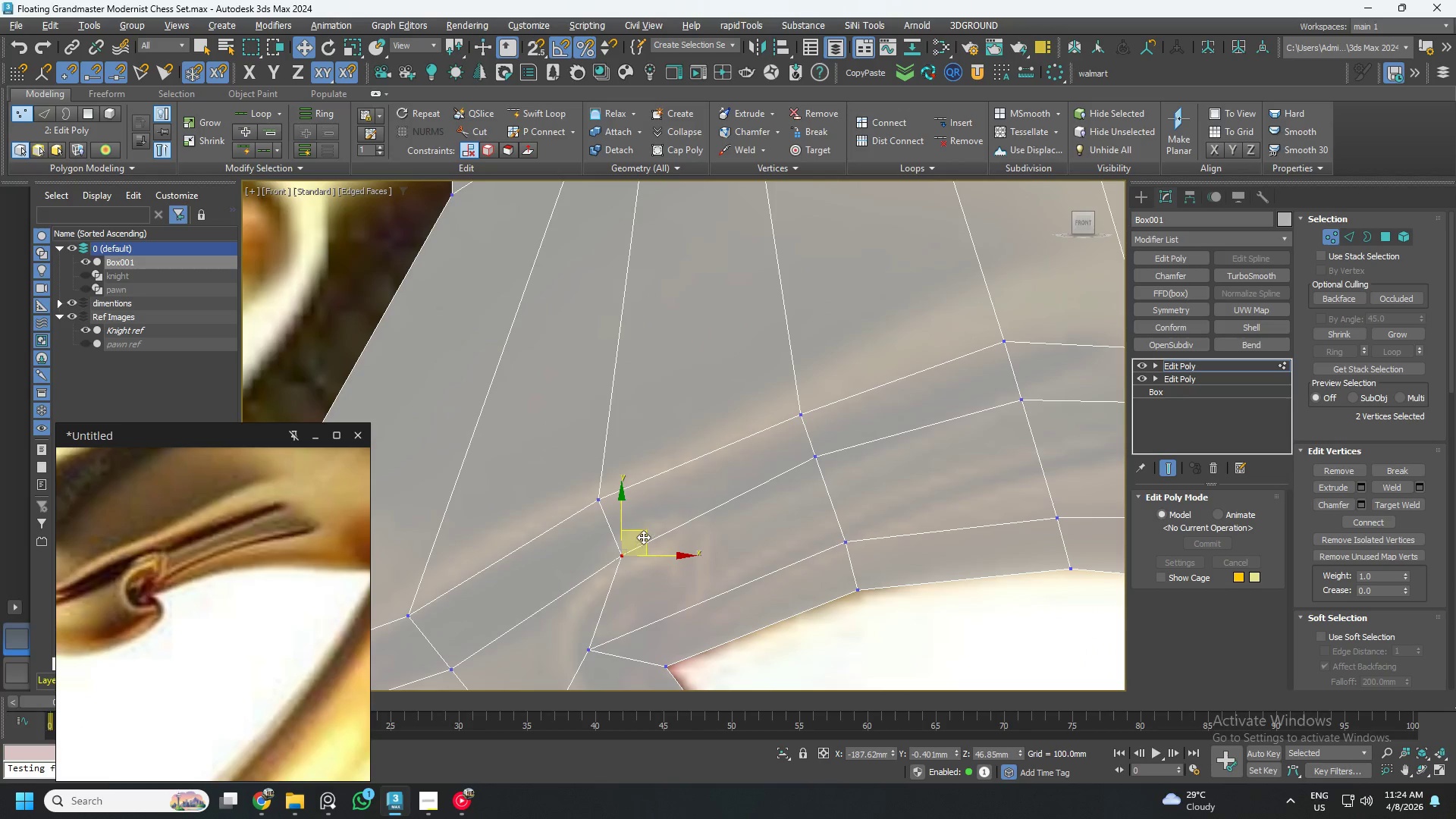 
scroll: coordinate [606, 580], scroll_direction: up, amount: 2.0
 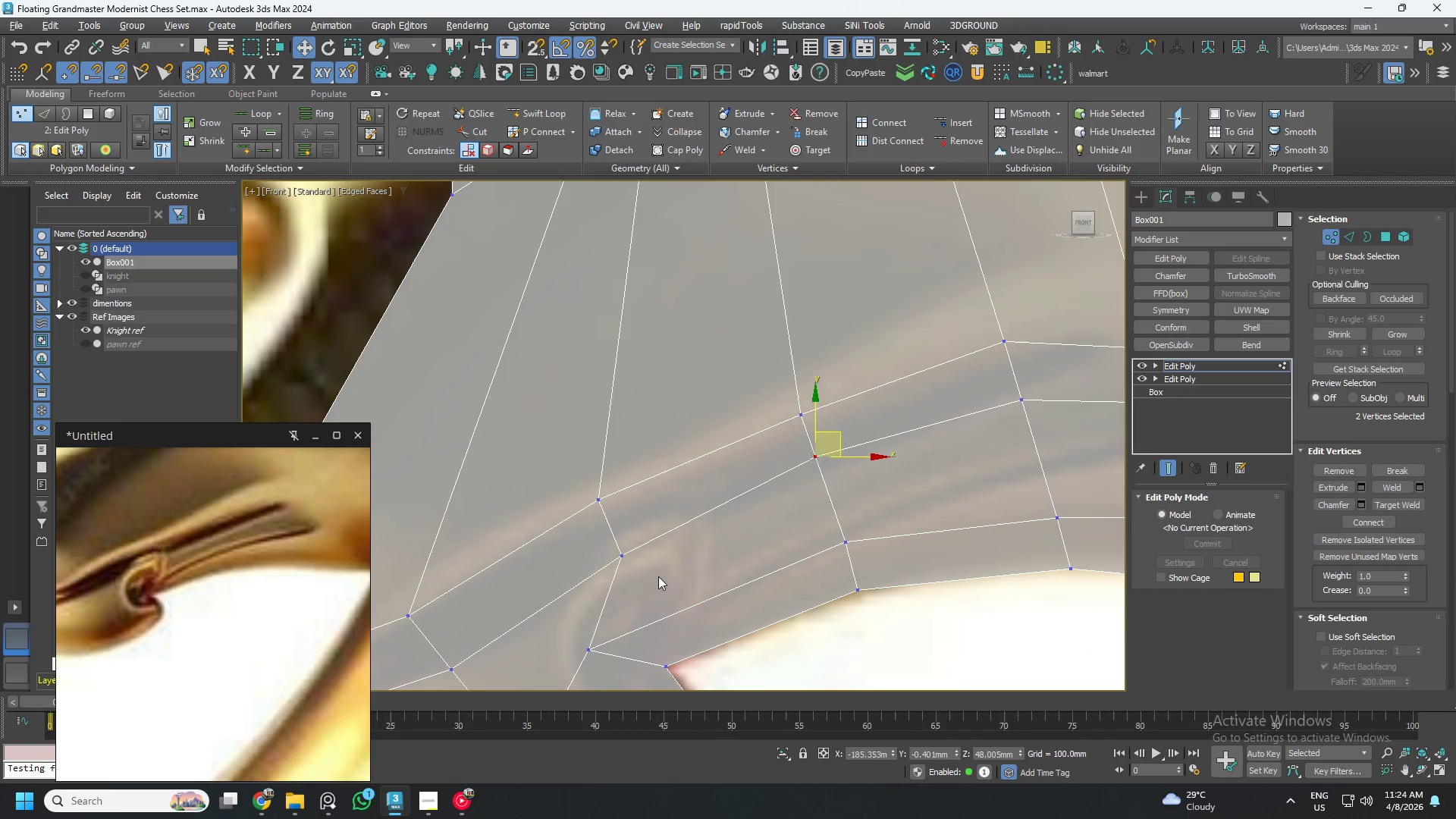 
left_click_drag(start_coordinate=[644, 535], to_coordinate=[599, 565])
 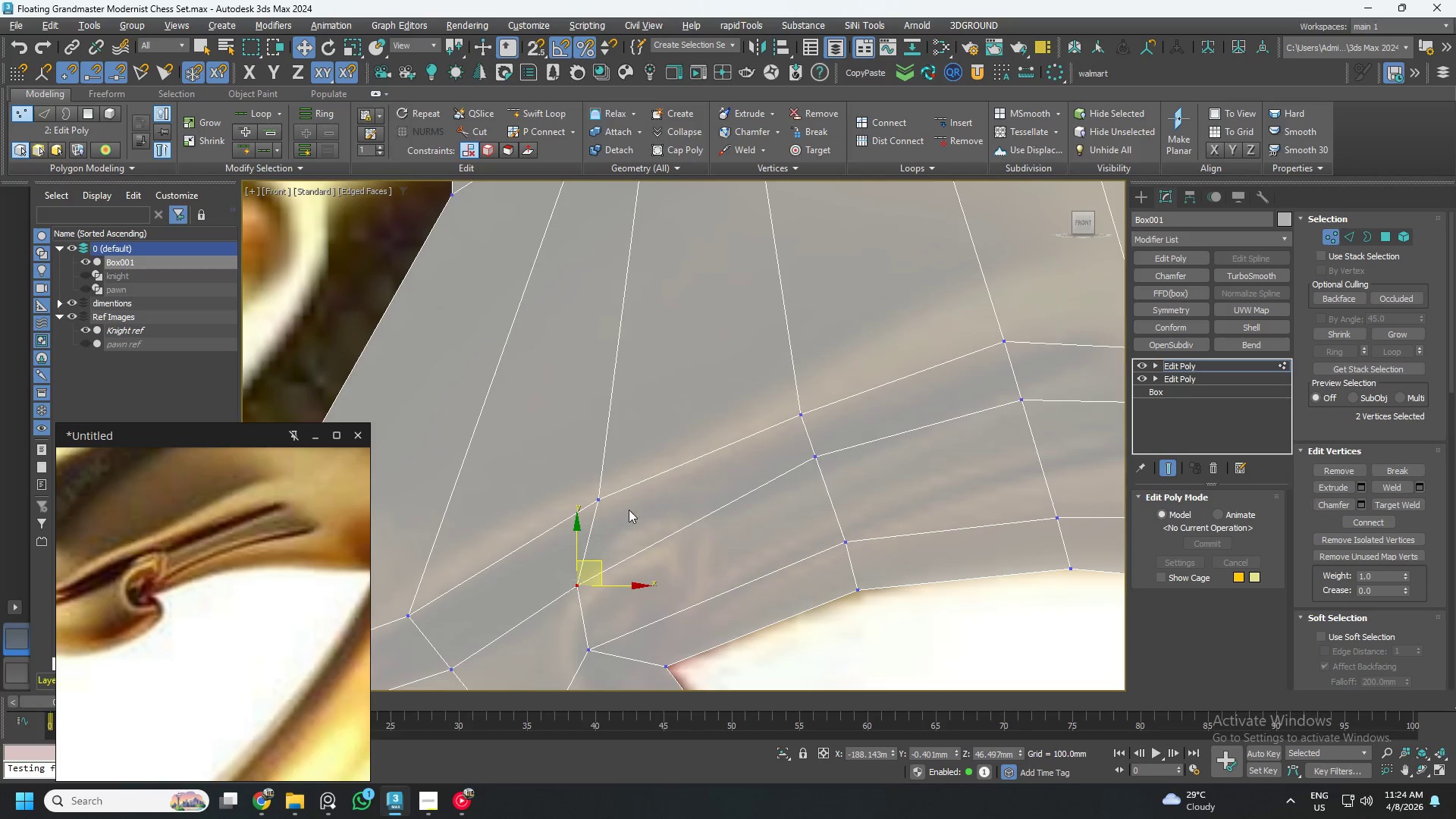 
left_click_drag(start_coordinate=[648, 512], to_coordinate=[573, 478])
 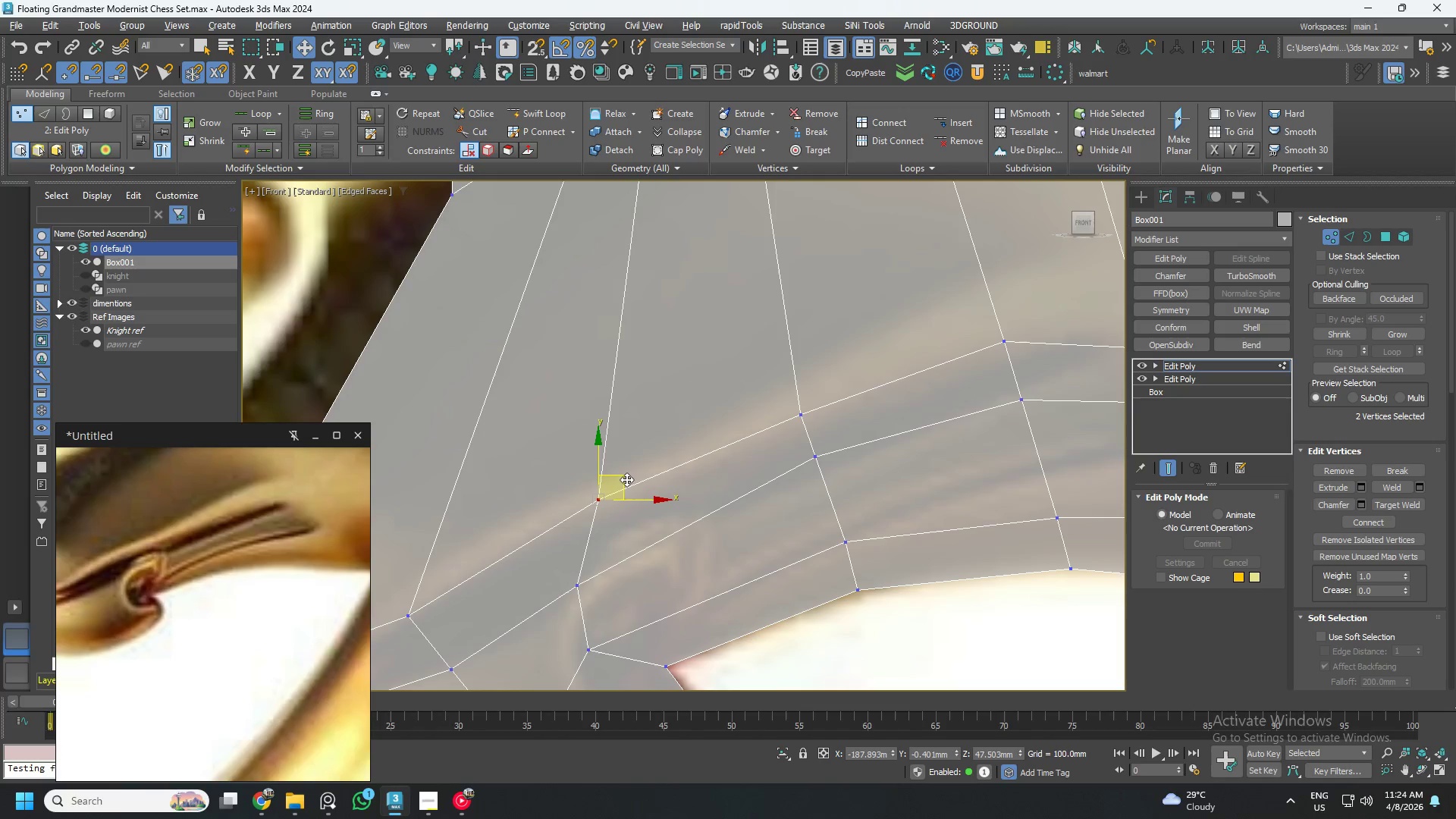 
left_click_drag(start_coordinate=[626, 479], to_coordinate=[582, 506])
 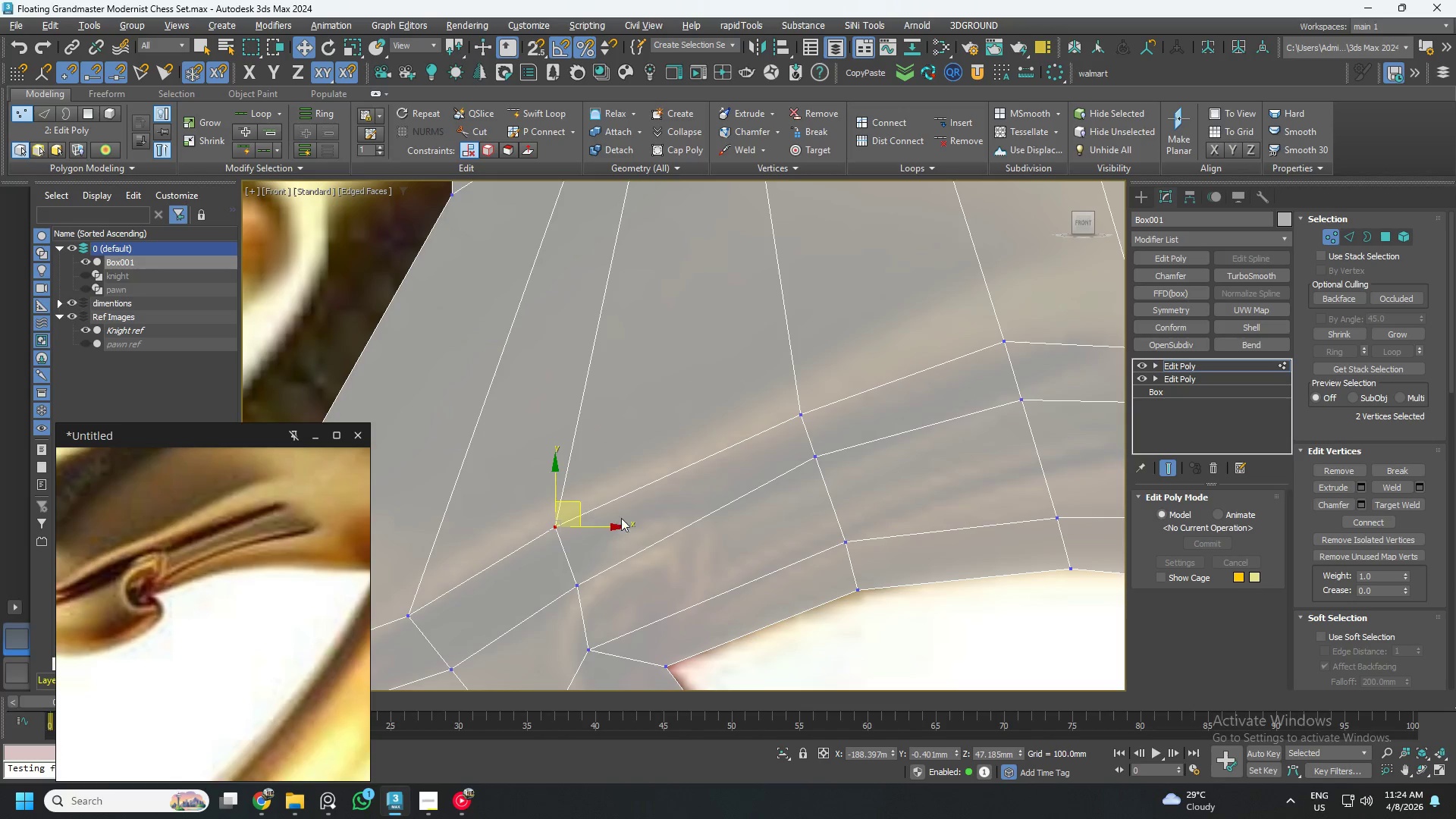 
key(Alt+AltLeft)
 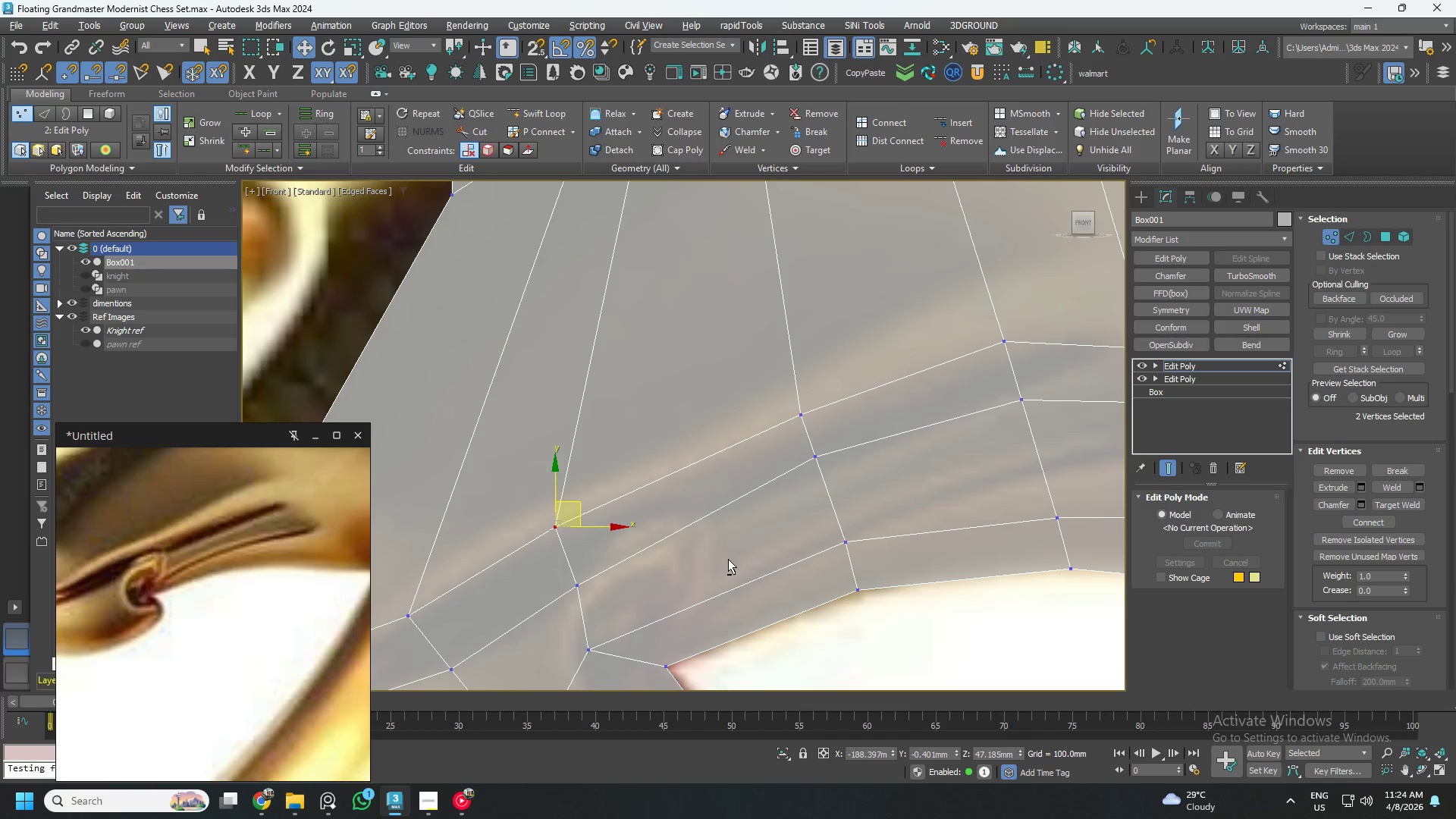 
key(Alt+1)
 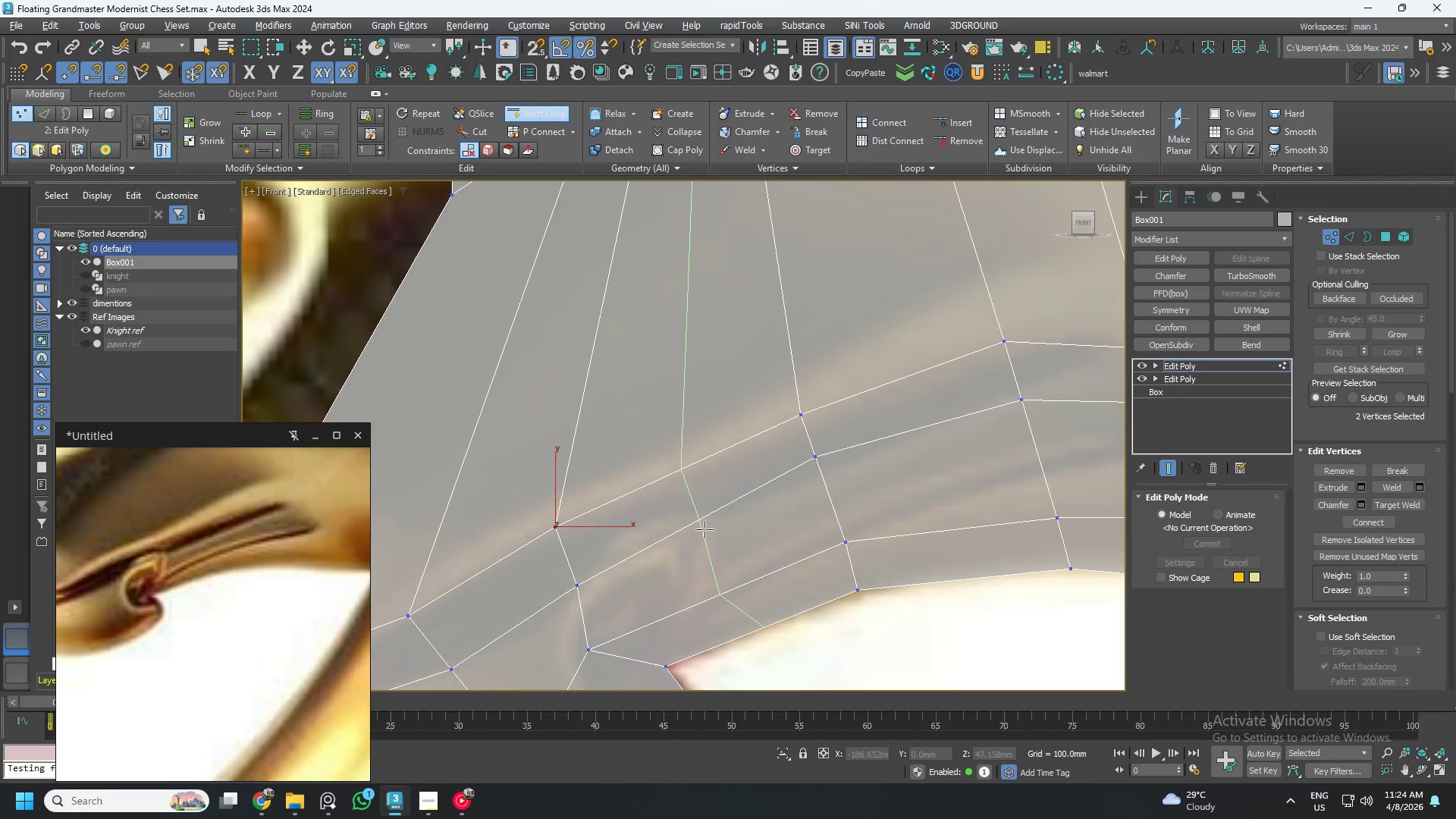 
left_click([704, 529])
 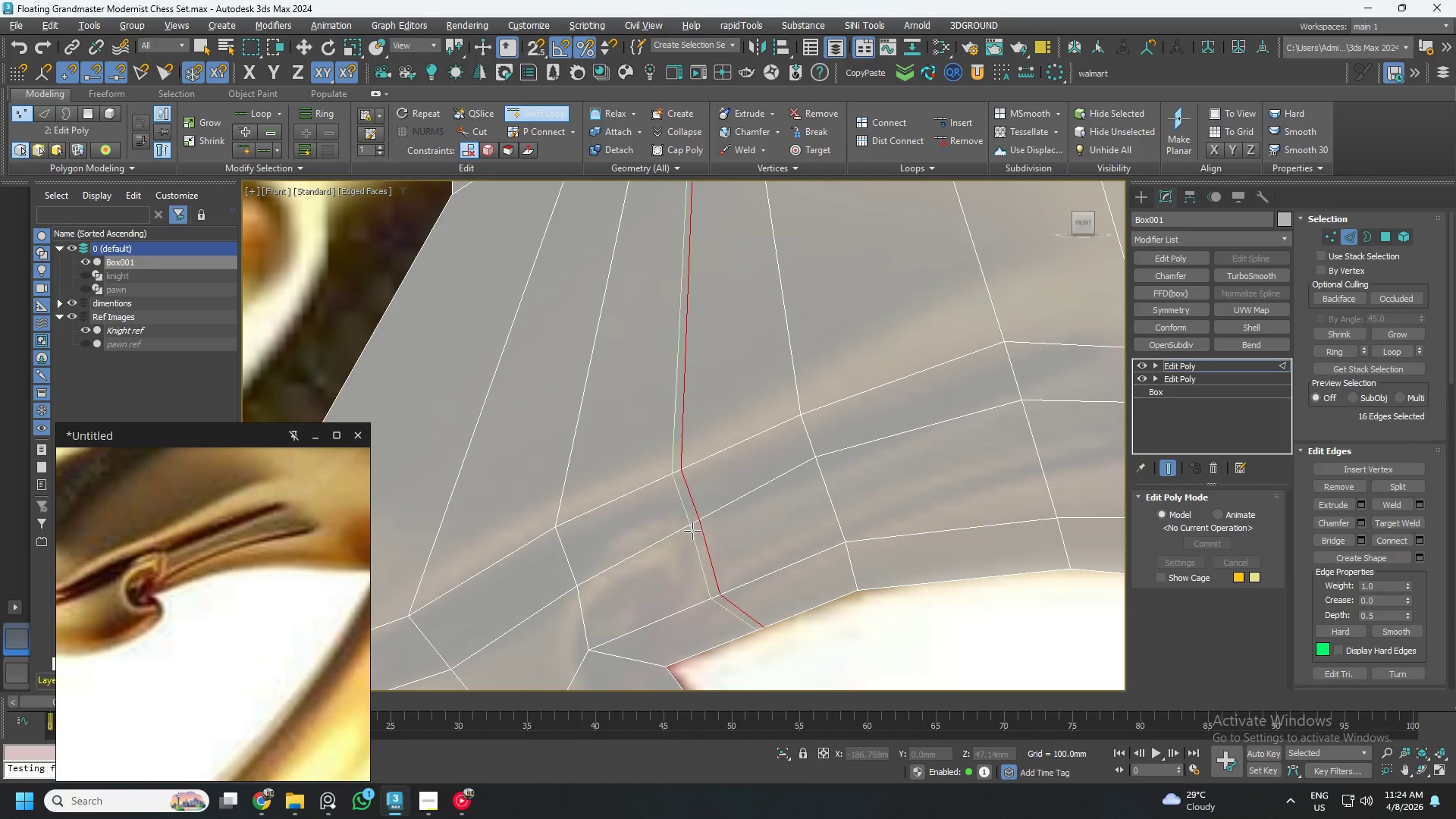 
key(Alt+AltLeft)
 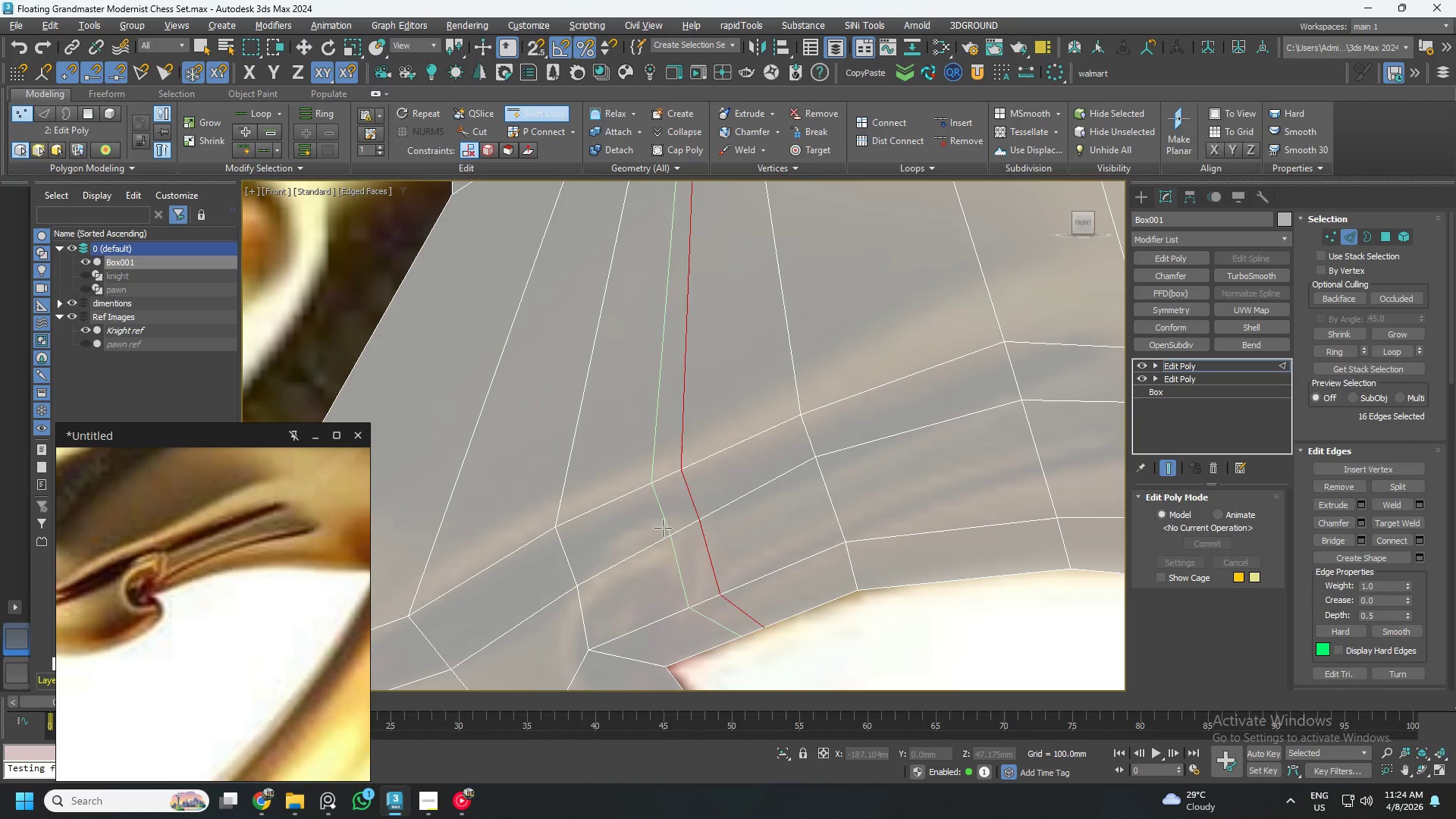 
key(Alt+1)
 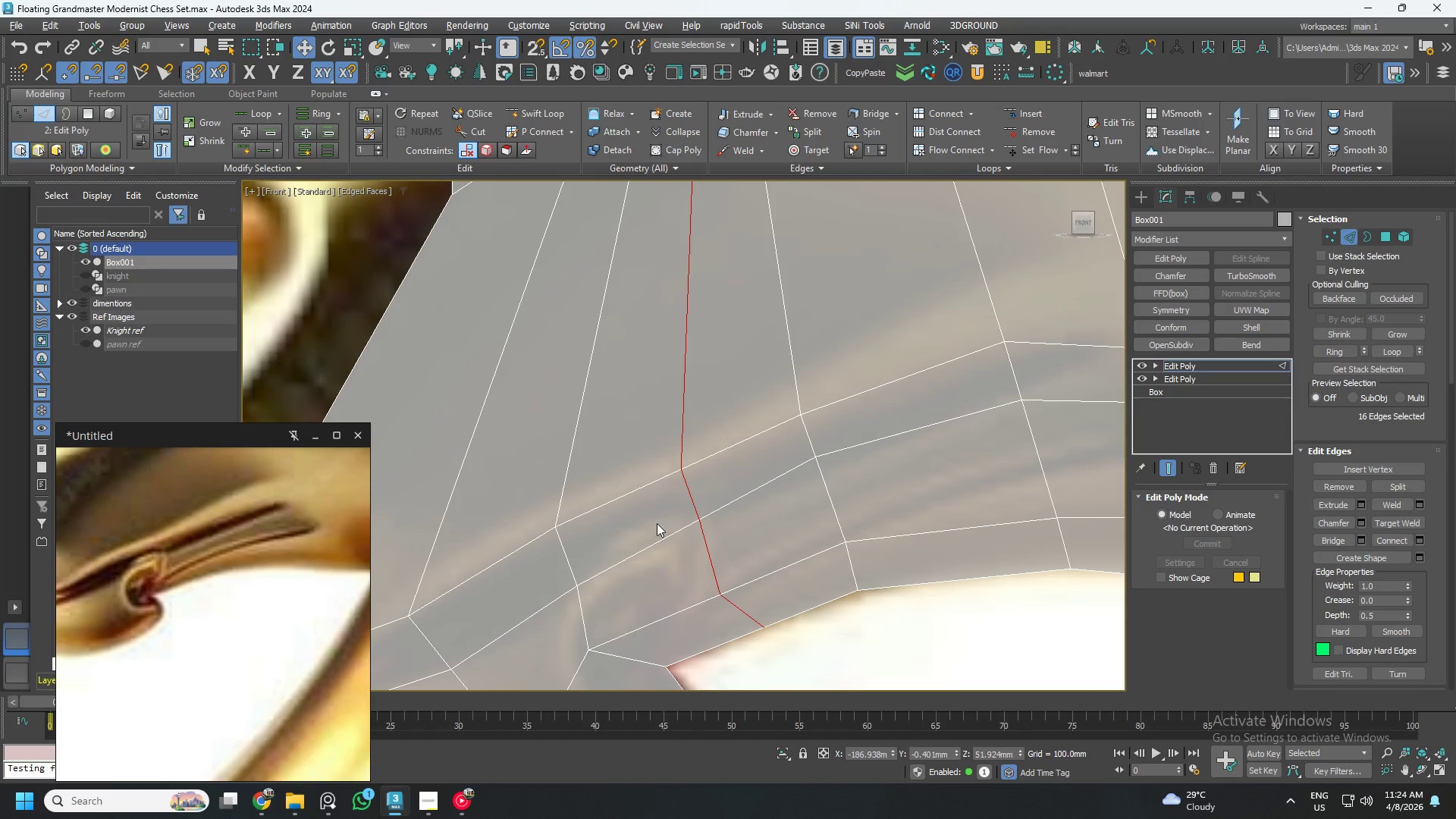 
key(1)
 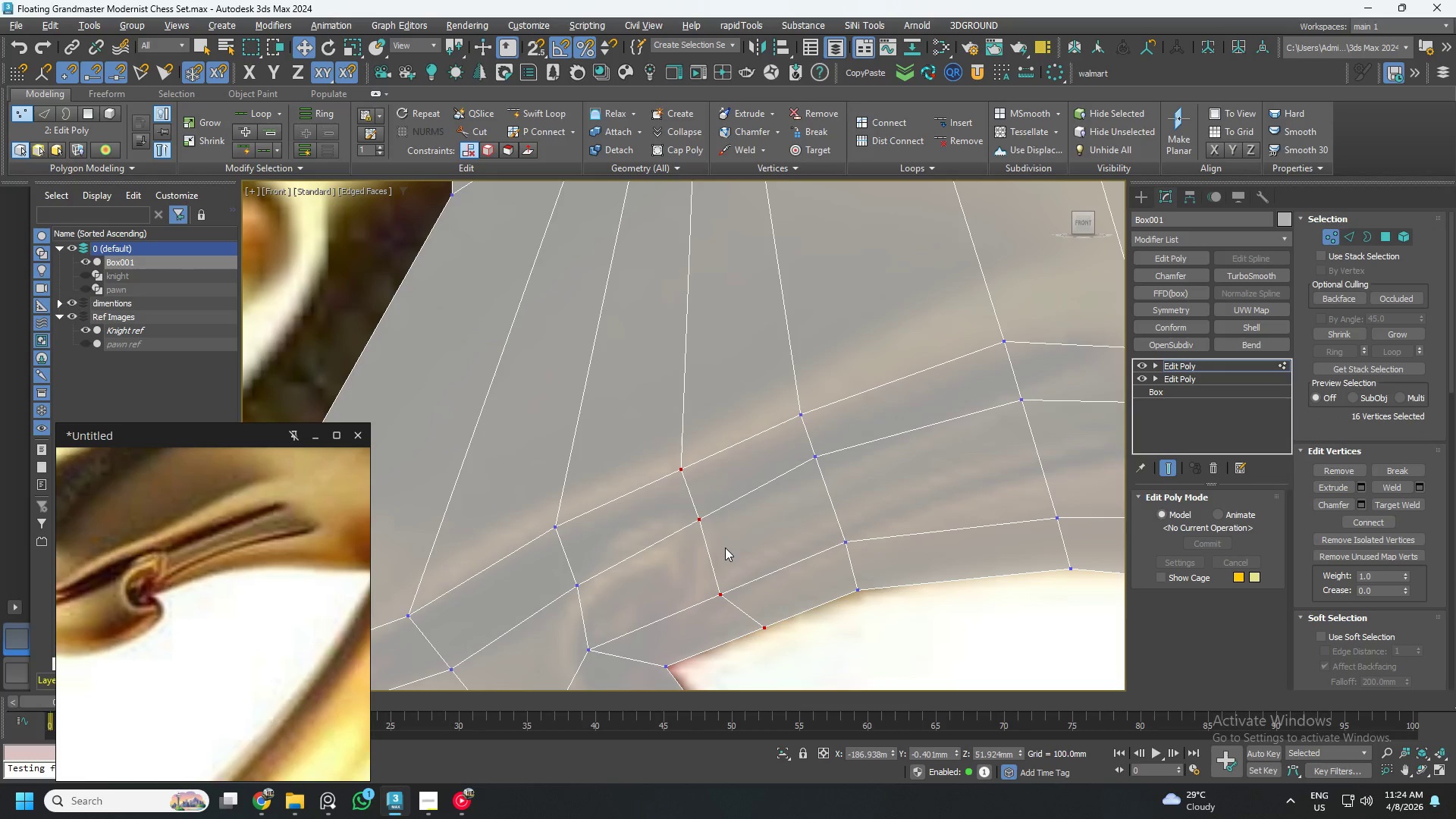 
left_click_drag(start_coordinate=[725, 548], to_coordinate=[687, 491])
 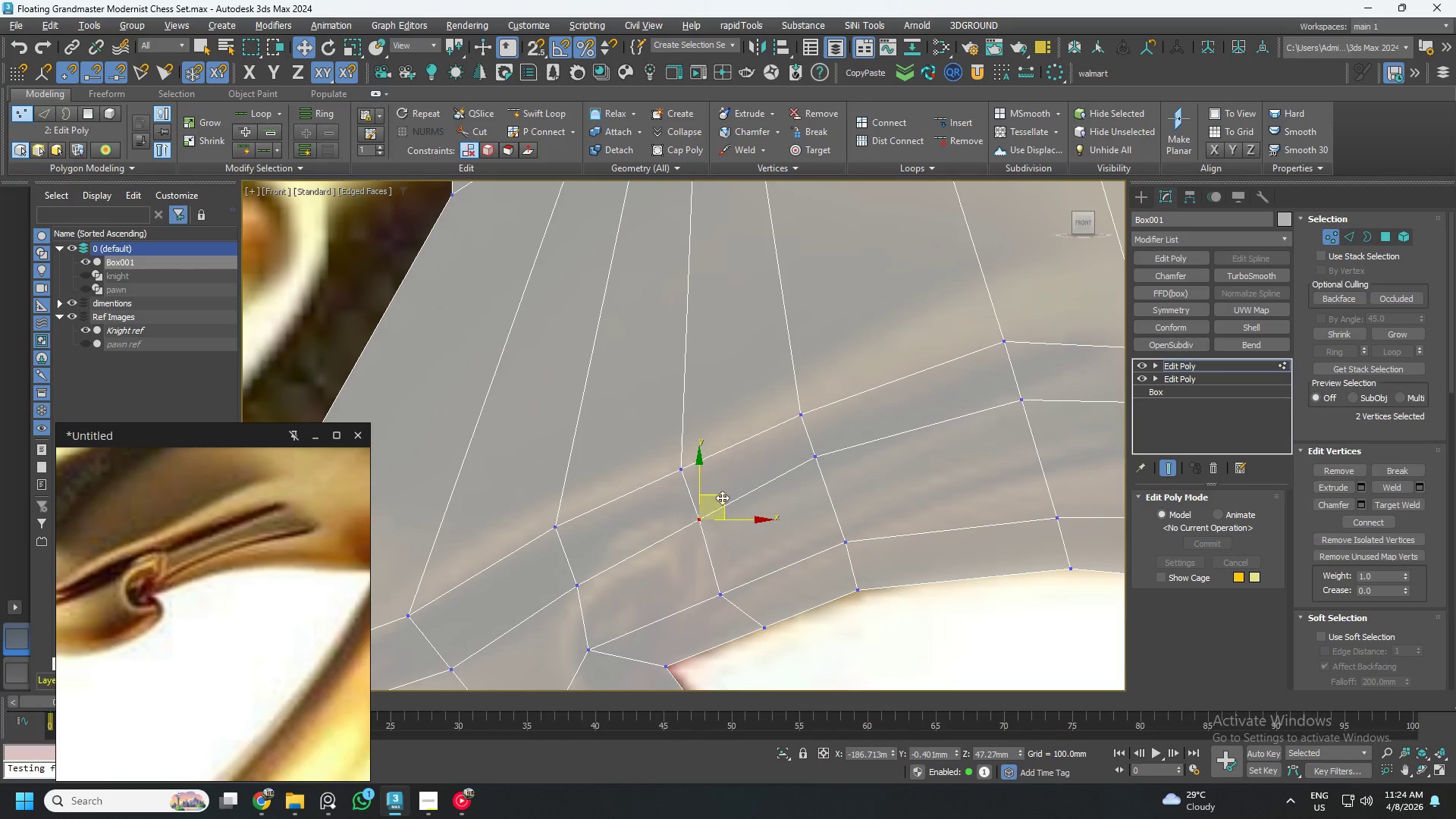 
left_click_drag(start_coordinate=[724, 497], to_coordinate=[709, 488])
 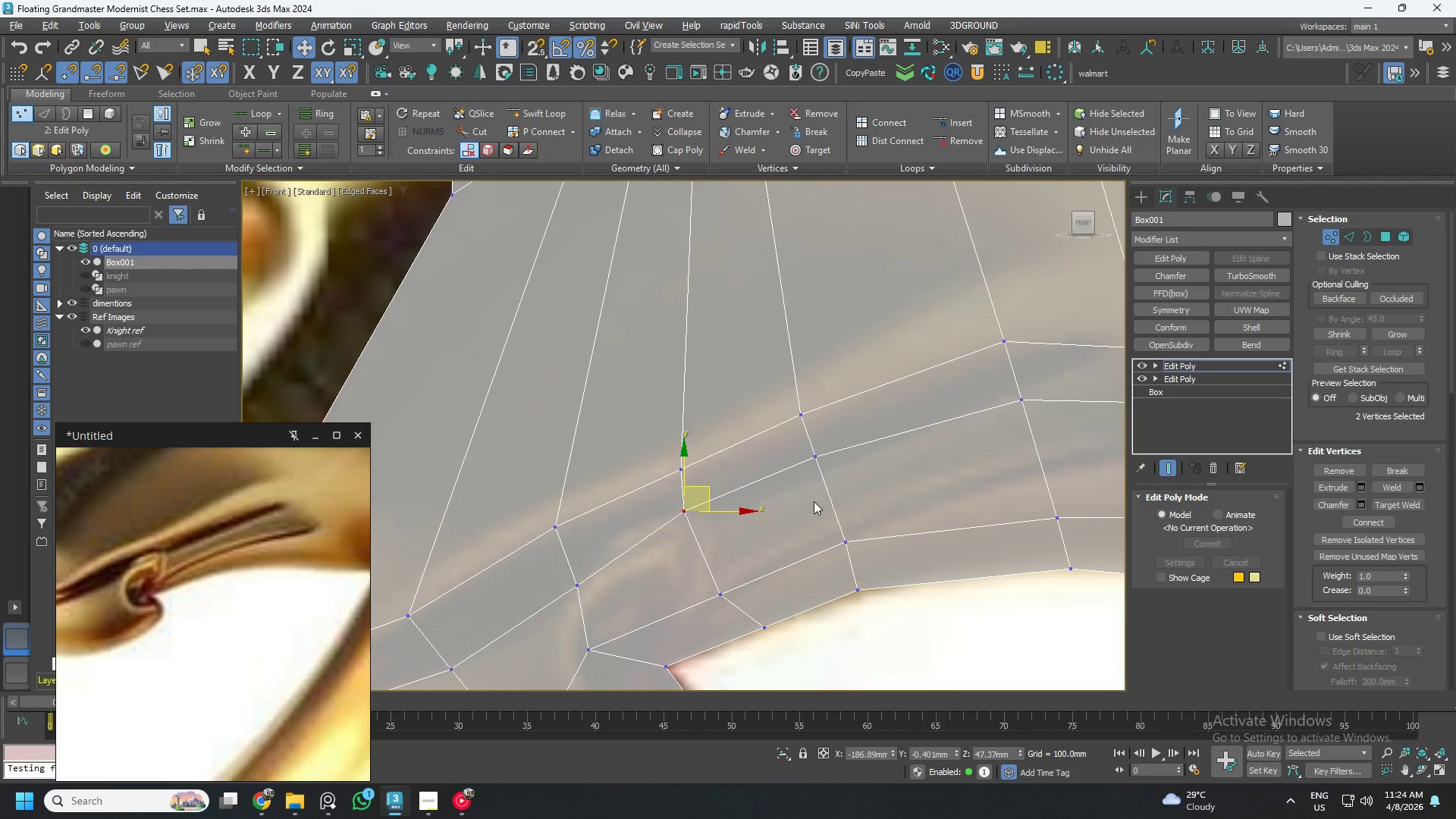 
left_click_drag(start_coordinate=[818, 499], to_coordinate=[785, 432])
 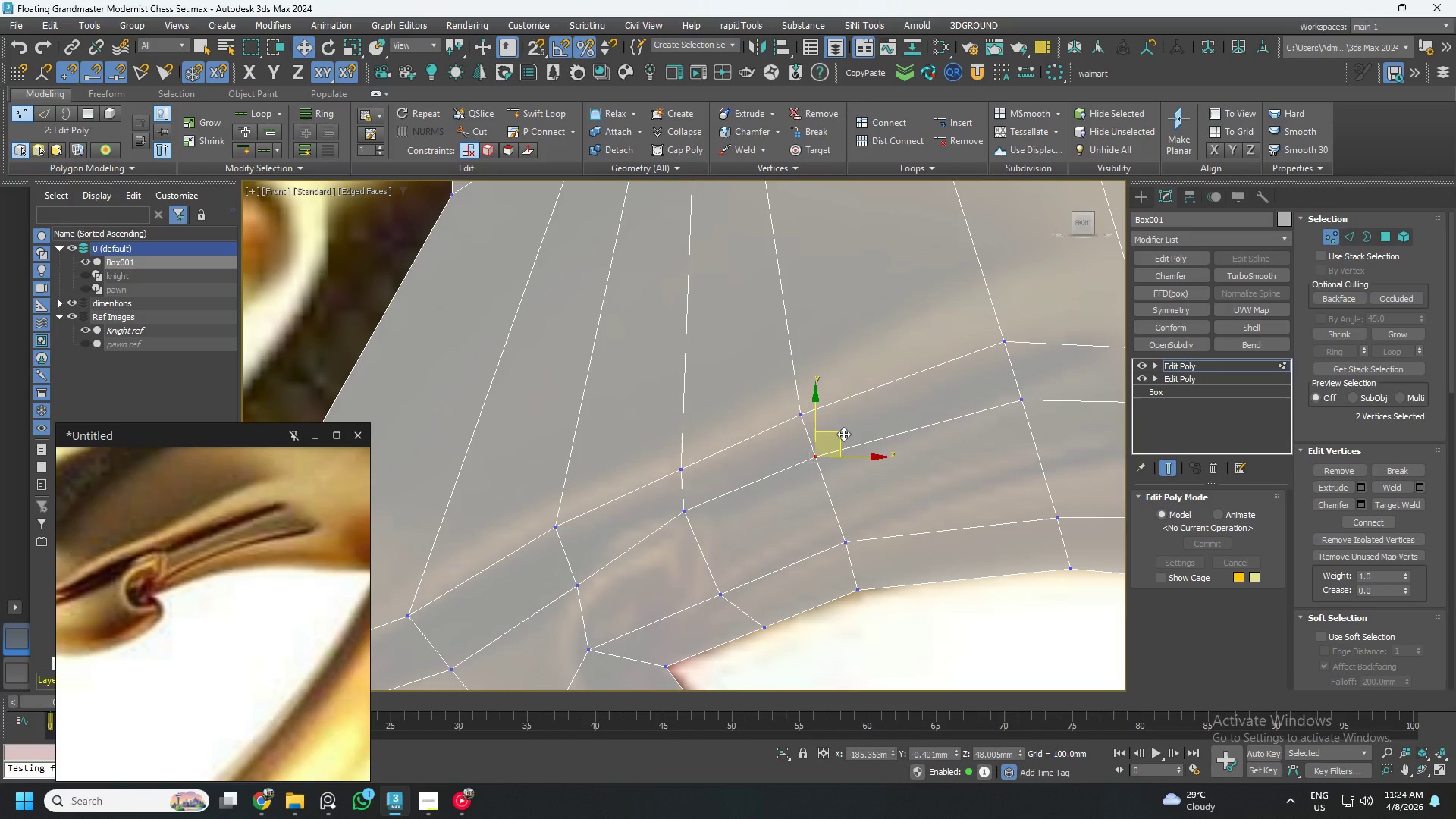 
left_click_drag(start_coordinate=[843, 433], to_coordinate=[849, 467])
 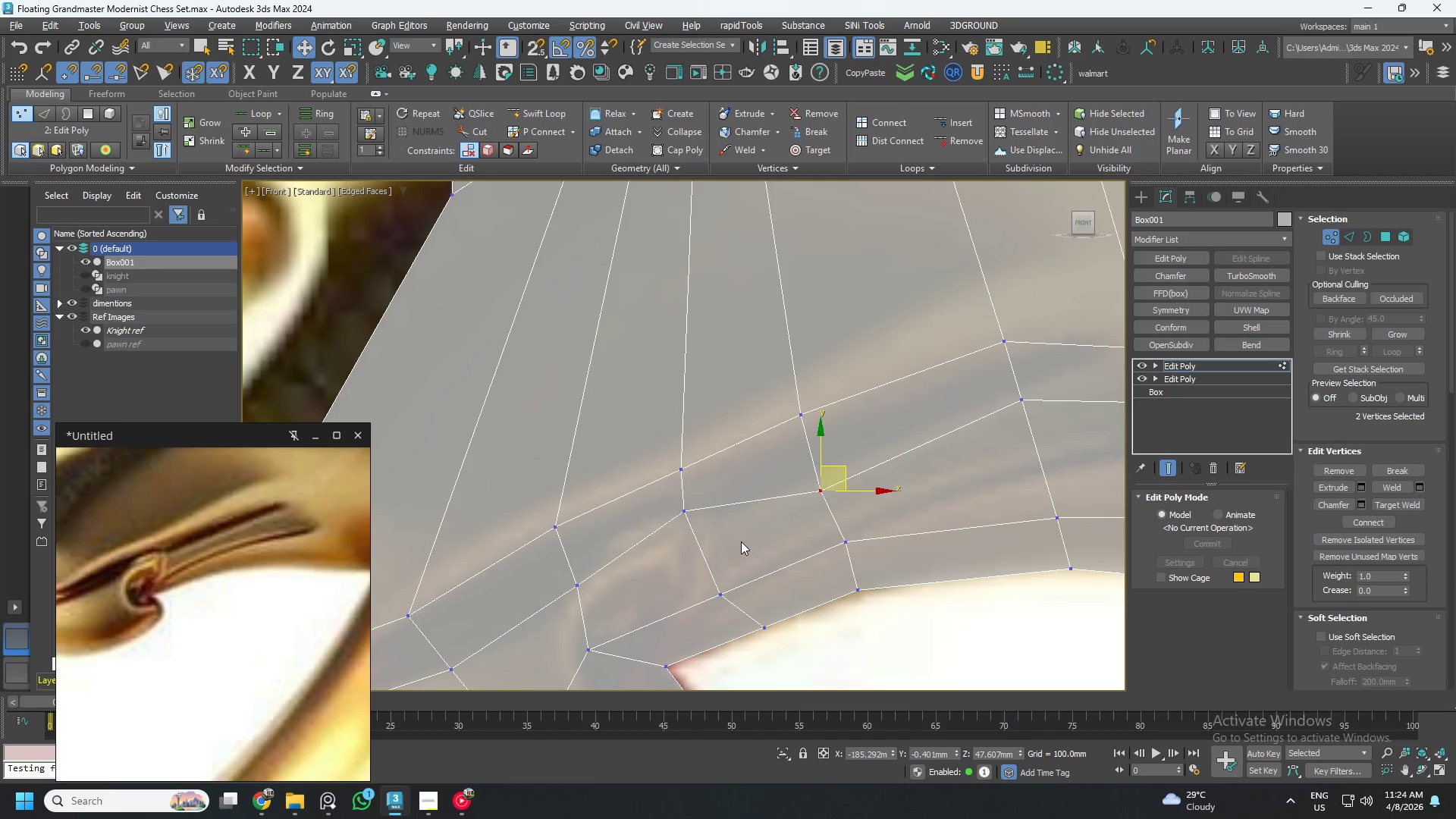 
scroll: coordinate [733, 543], scroll_direction: down, amount: 1.0
 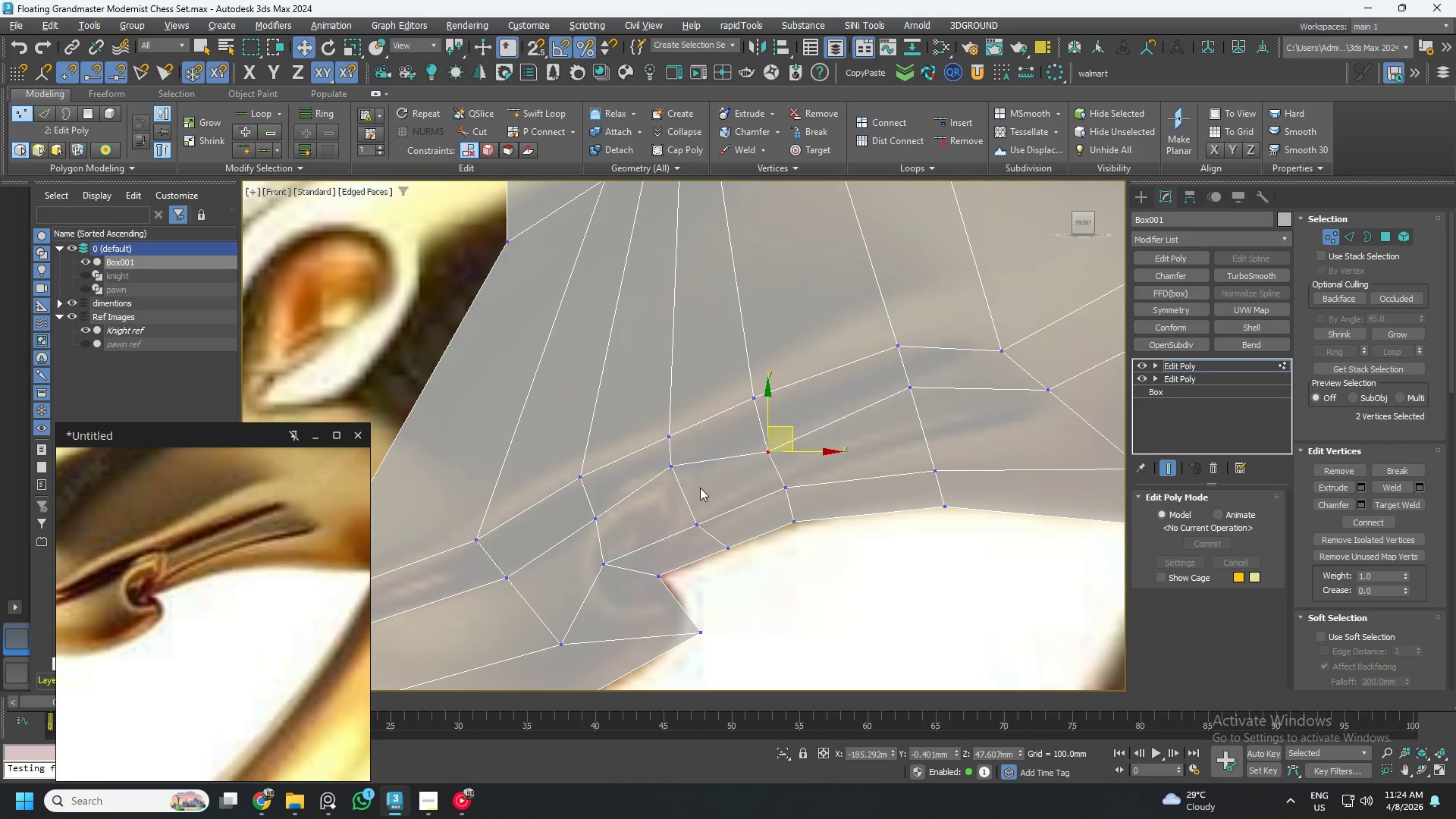 
scroll: coordinate [697, 502], scroll_direction: up, amount: 1.0
 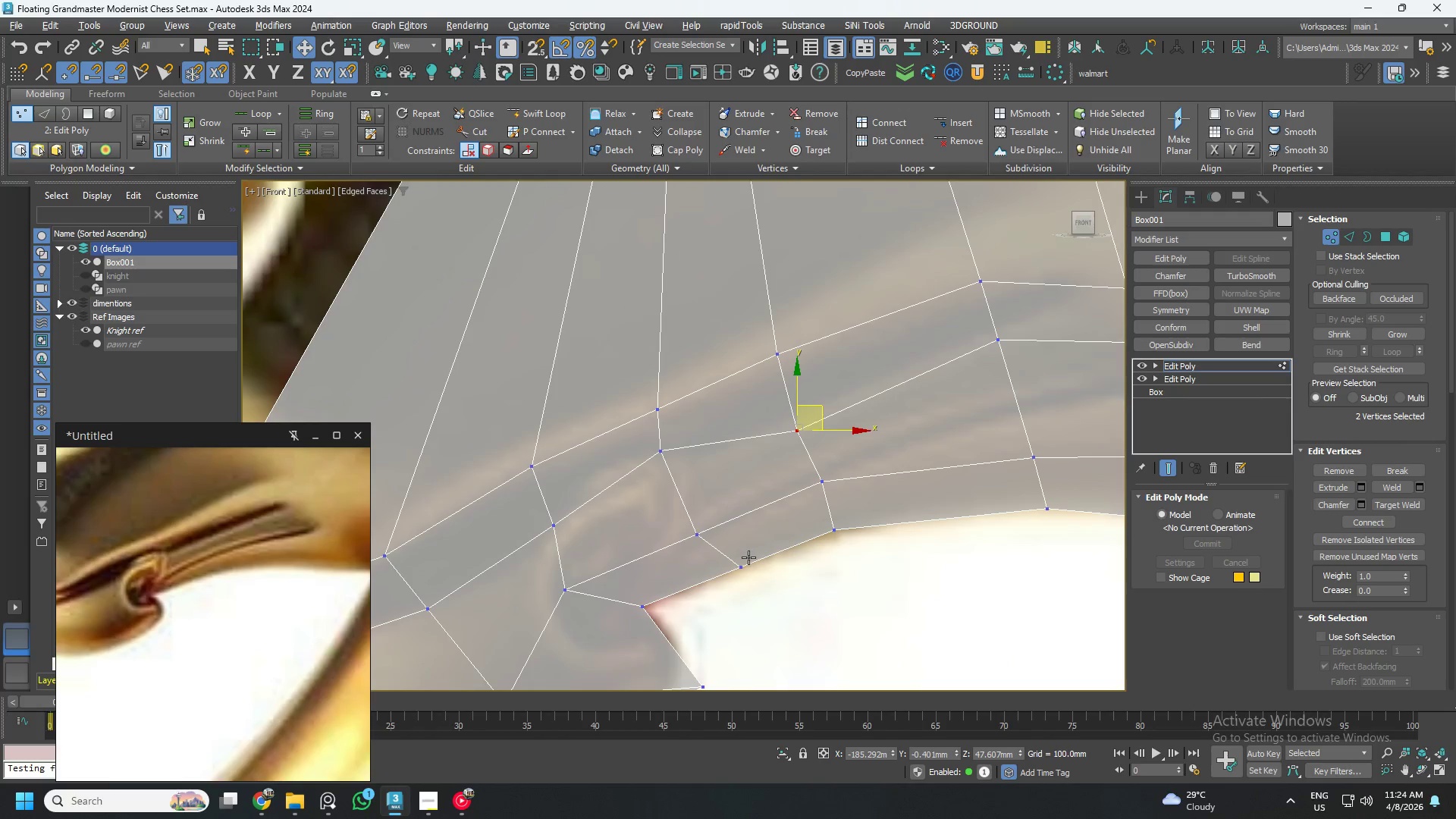 
left_click_drag(start_coordinate=[742, 560], to_coordinate=[714, 550])
 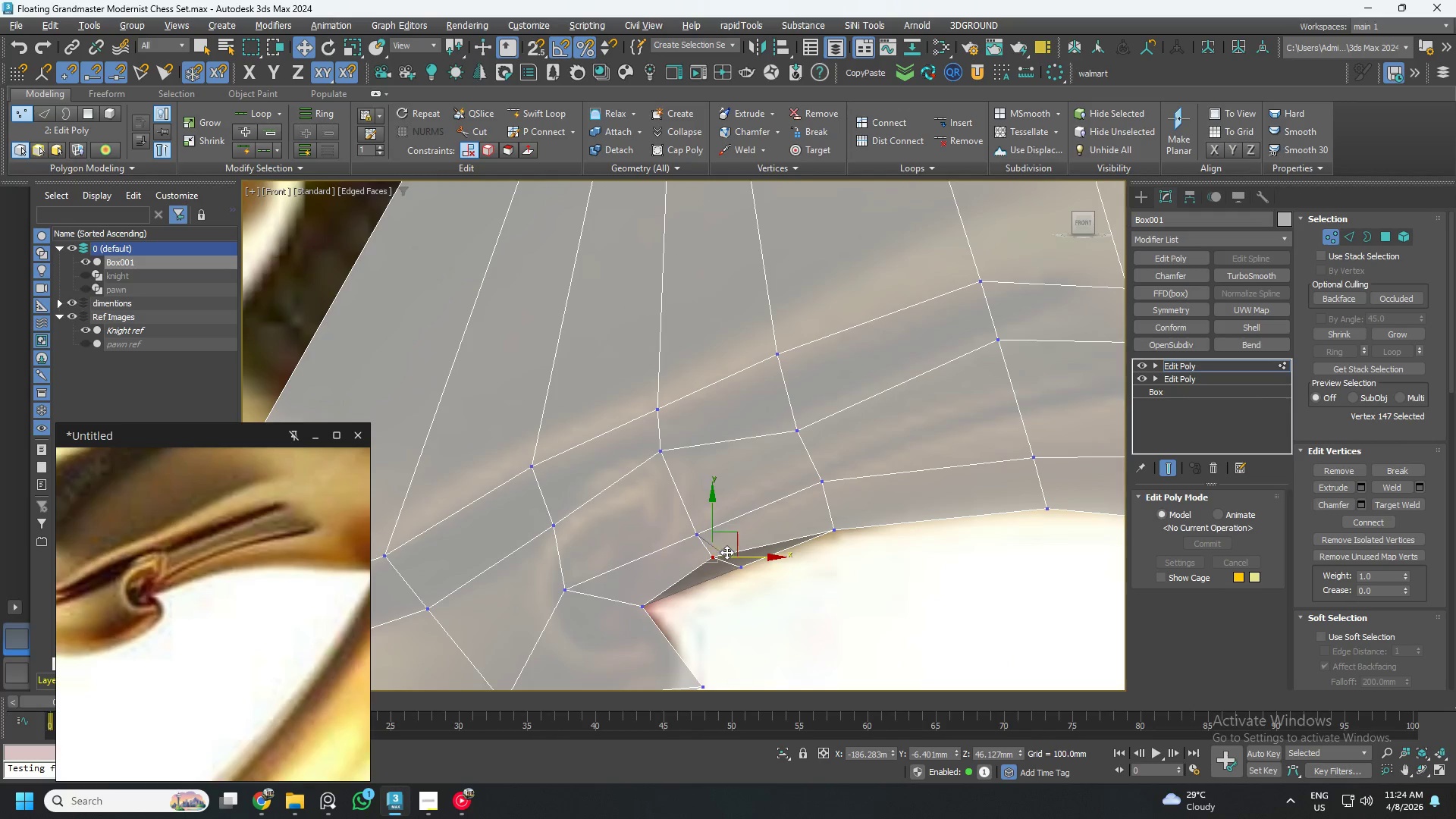 
key(Control+ControlLeft)
 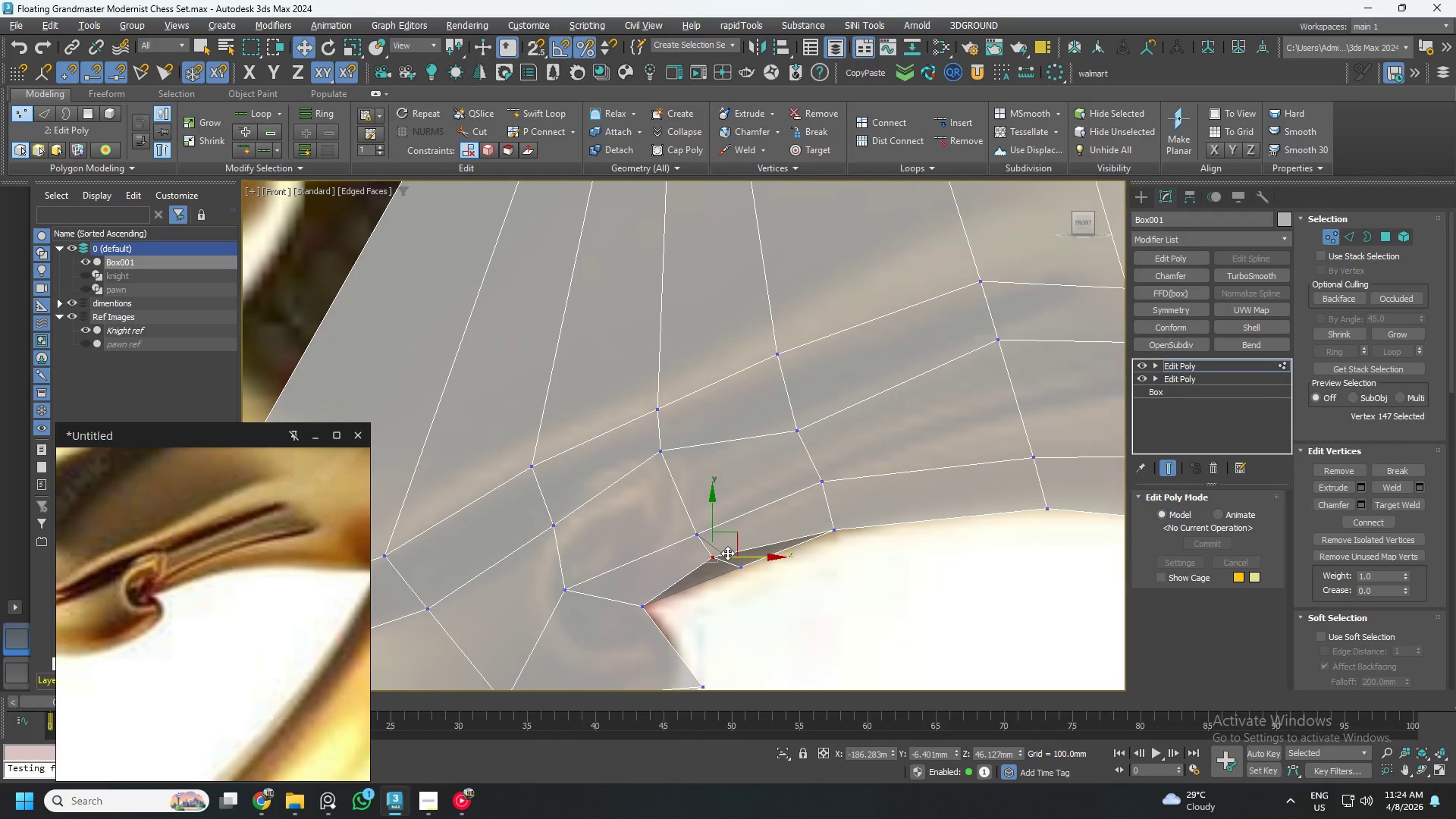 
key(Control+Z)
 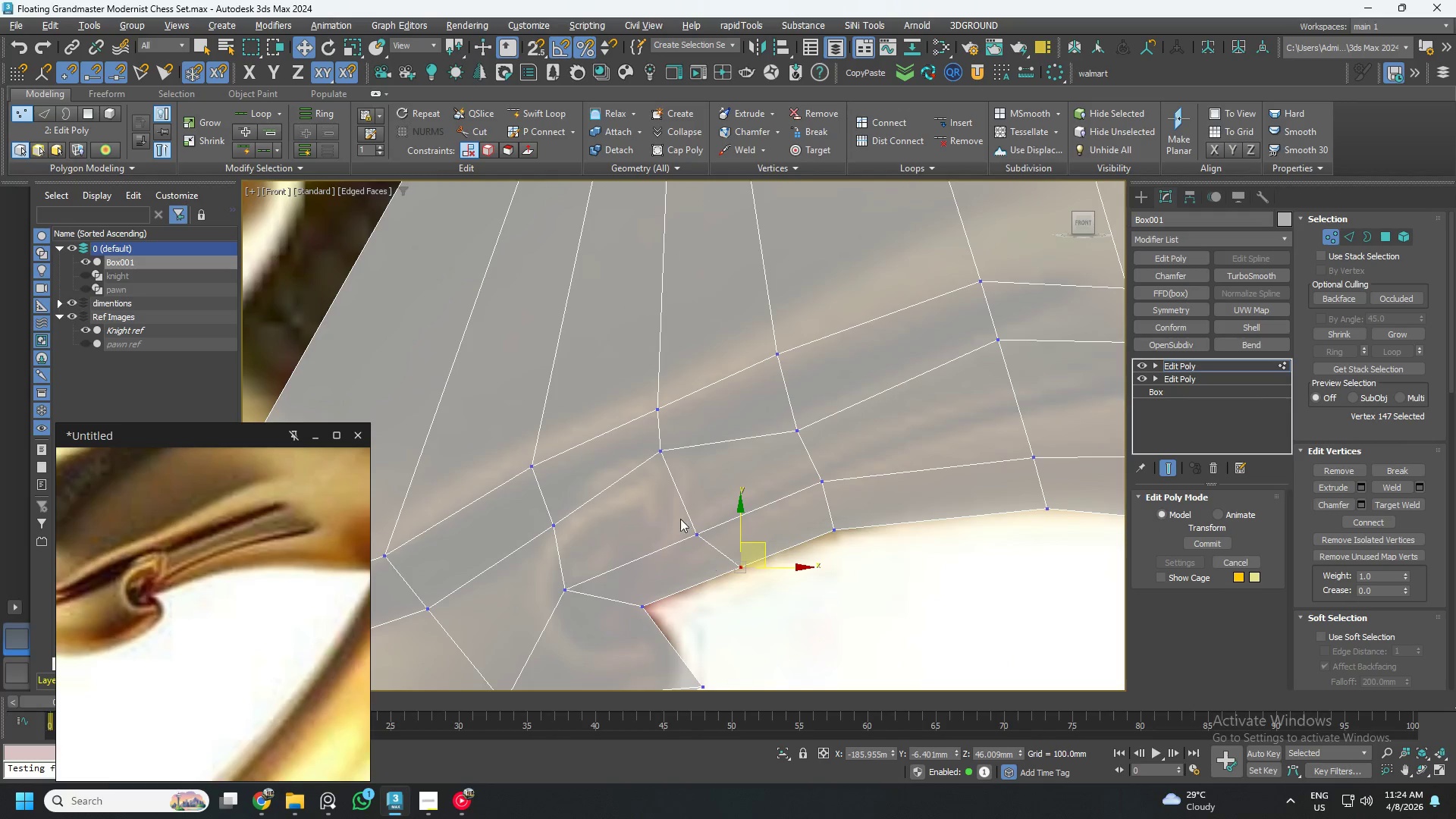 
left_click_drag(start_coordinate=[673, 510], to_coordinate=[724, 551])
 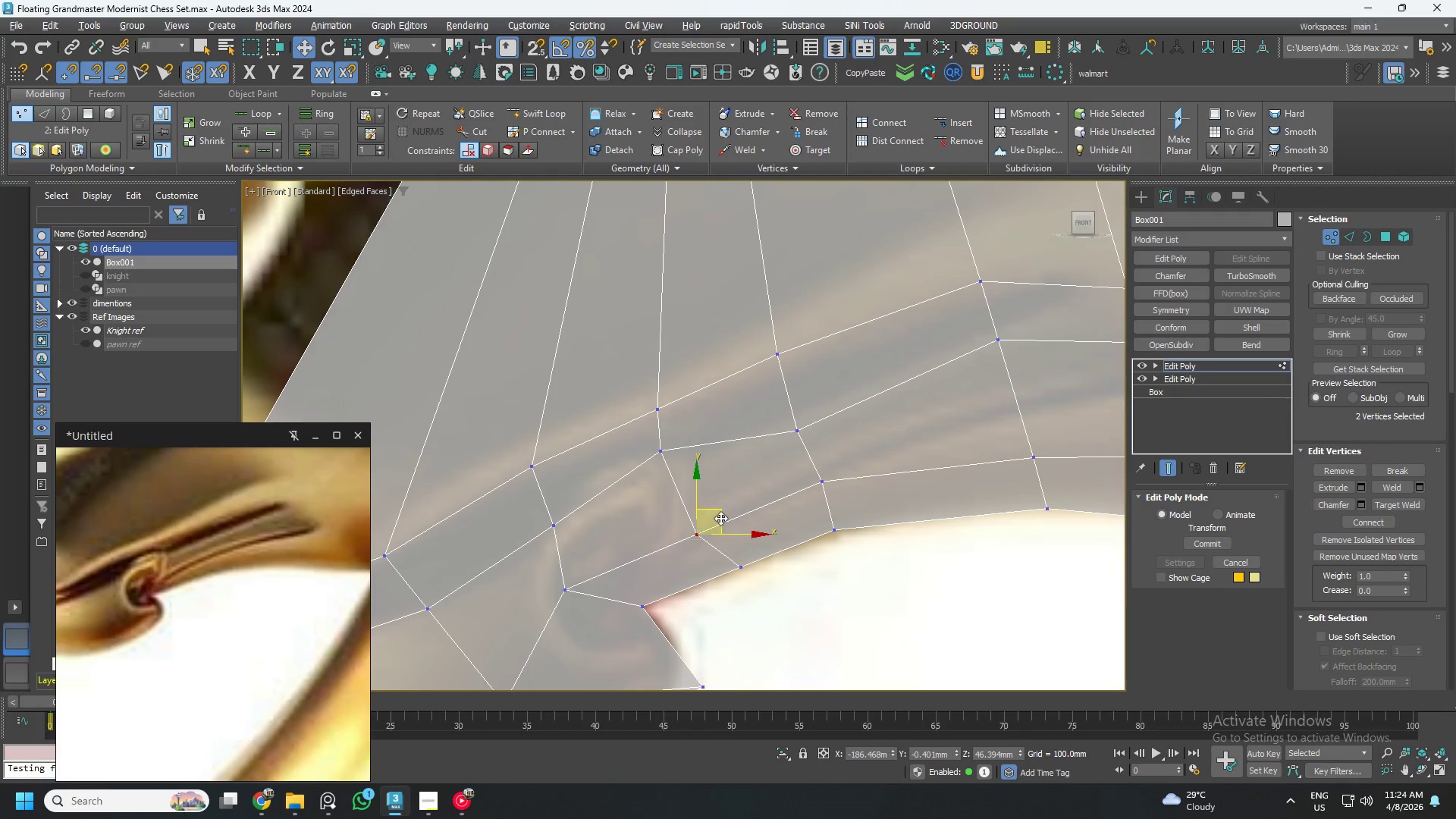 
left_click_drag(start_coordinate=[720, 518], to_coordinate=[698, 538])
 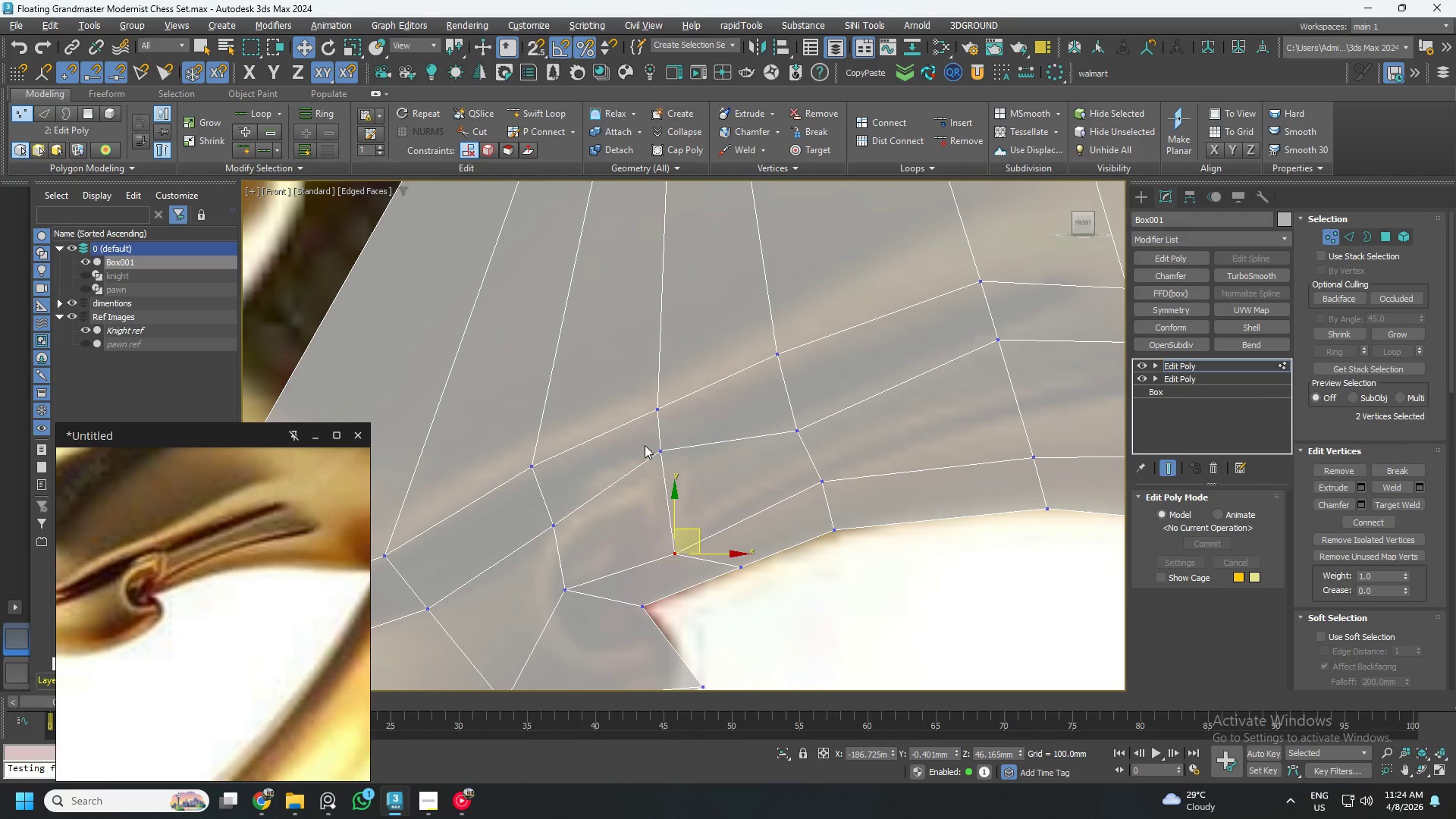 
left_click_drag(start_coordinate=[643, 444], to_coordinate=[688, 472])
 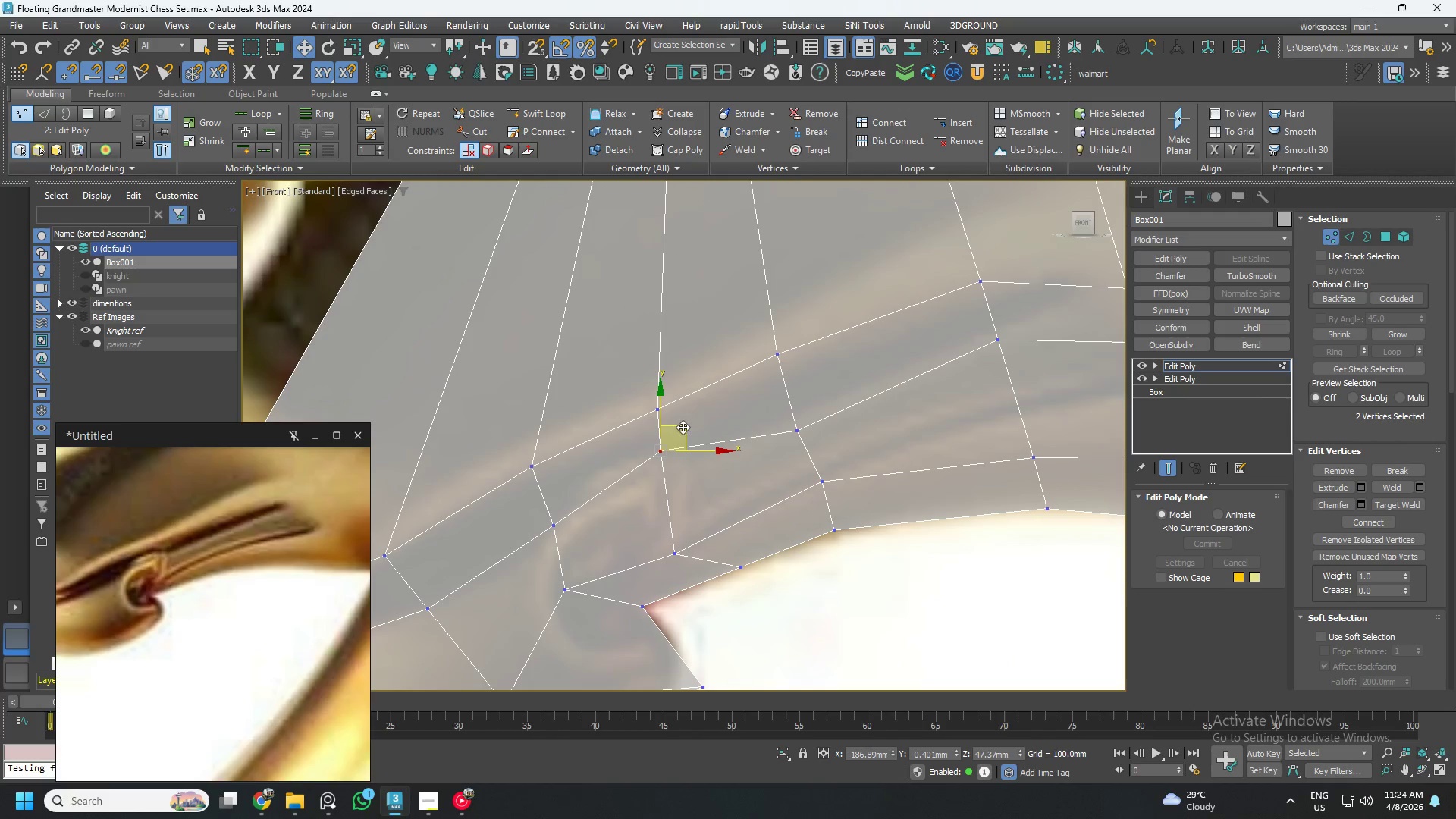 
left_click_drag(start_coordinate=[682, 425], to_coordinate=[702, 441])
 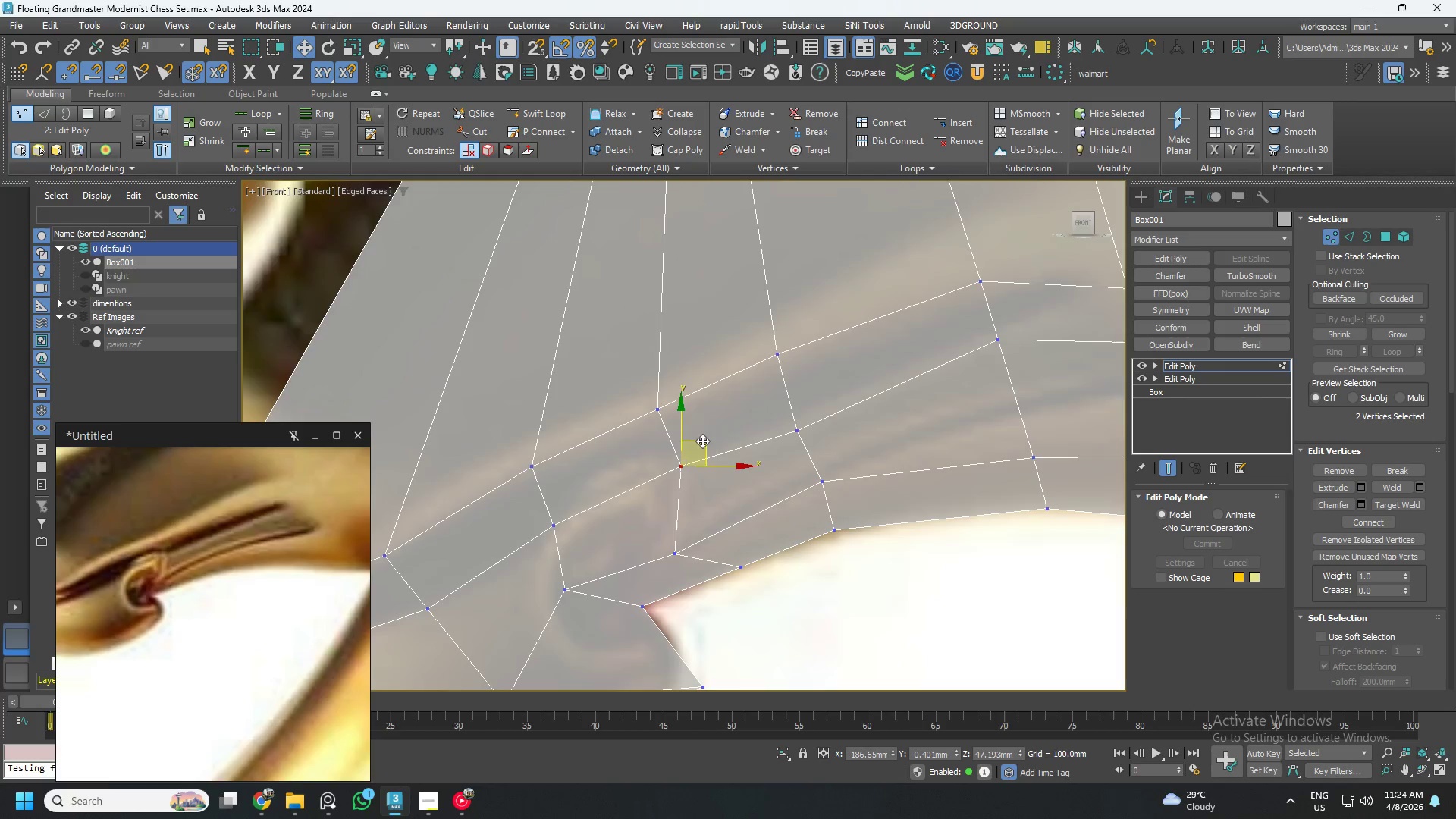 
scroll: coordinate [702, 441], scroll_direction: down, amount: 1.0
 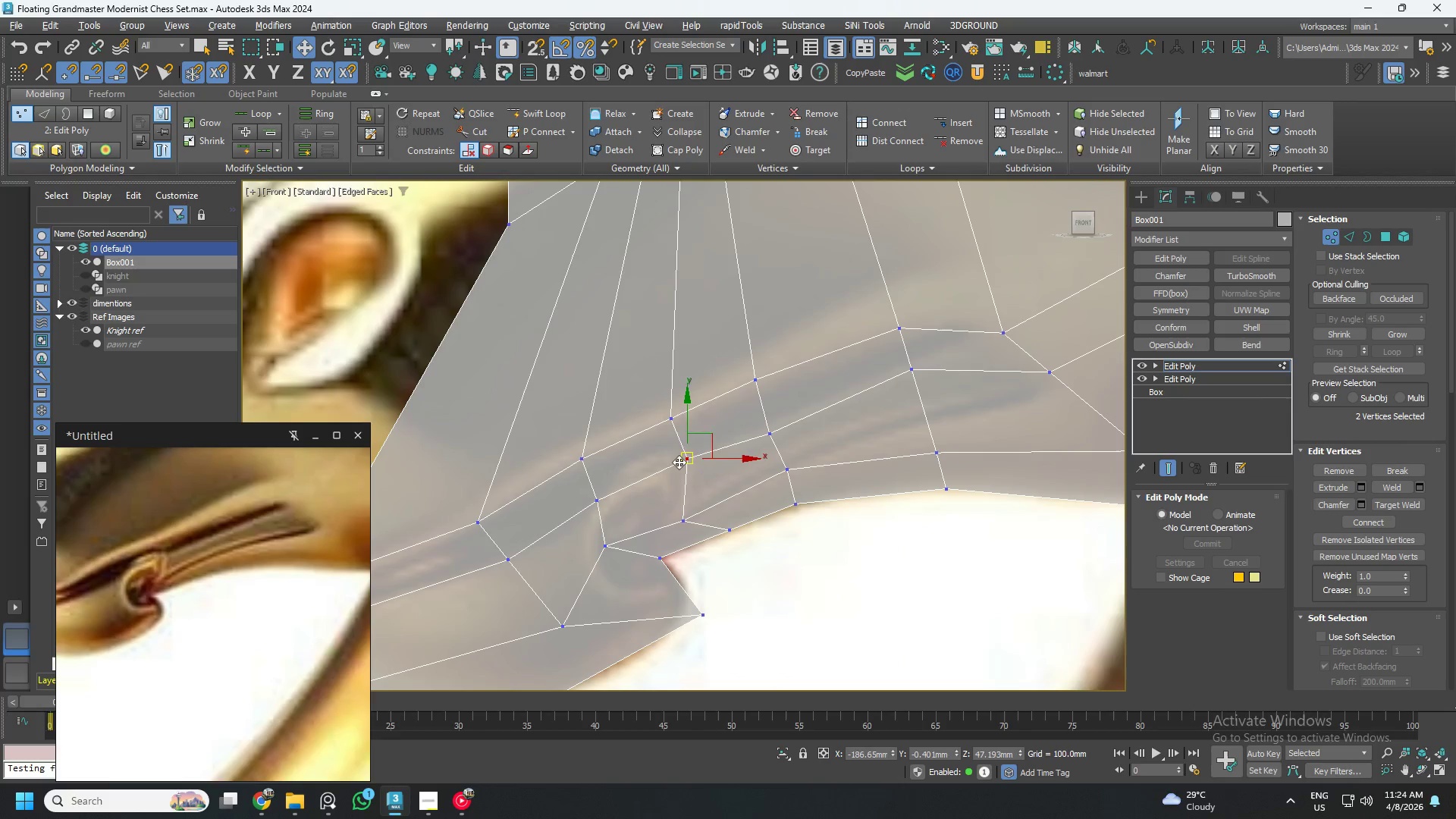 
key(Alt+AltLeft)
 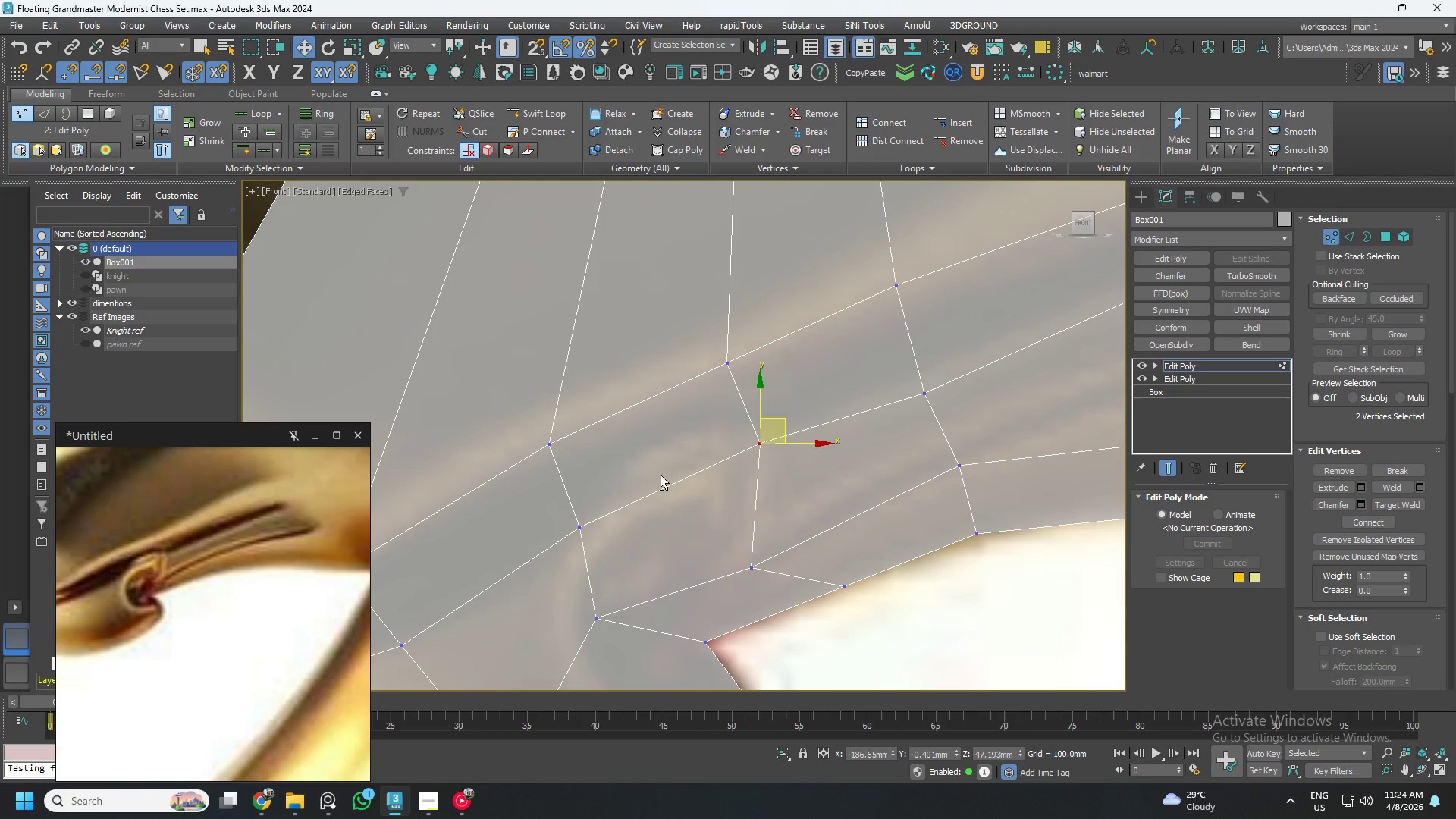 
key(Alt+1)
 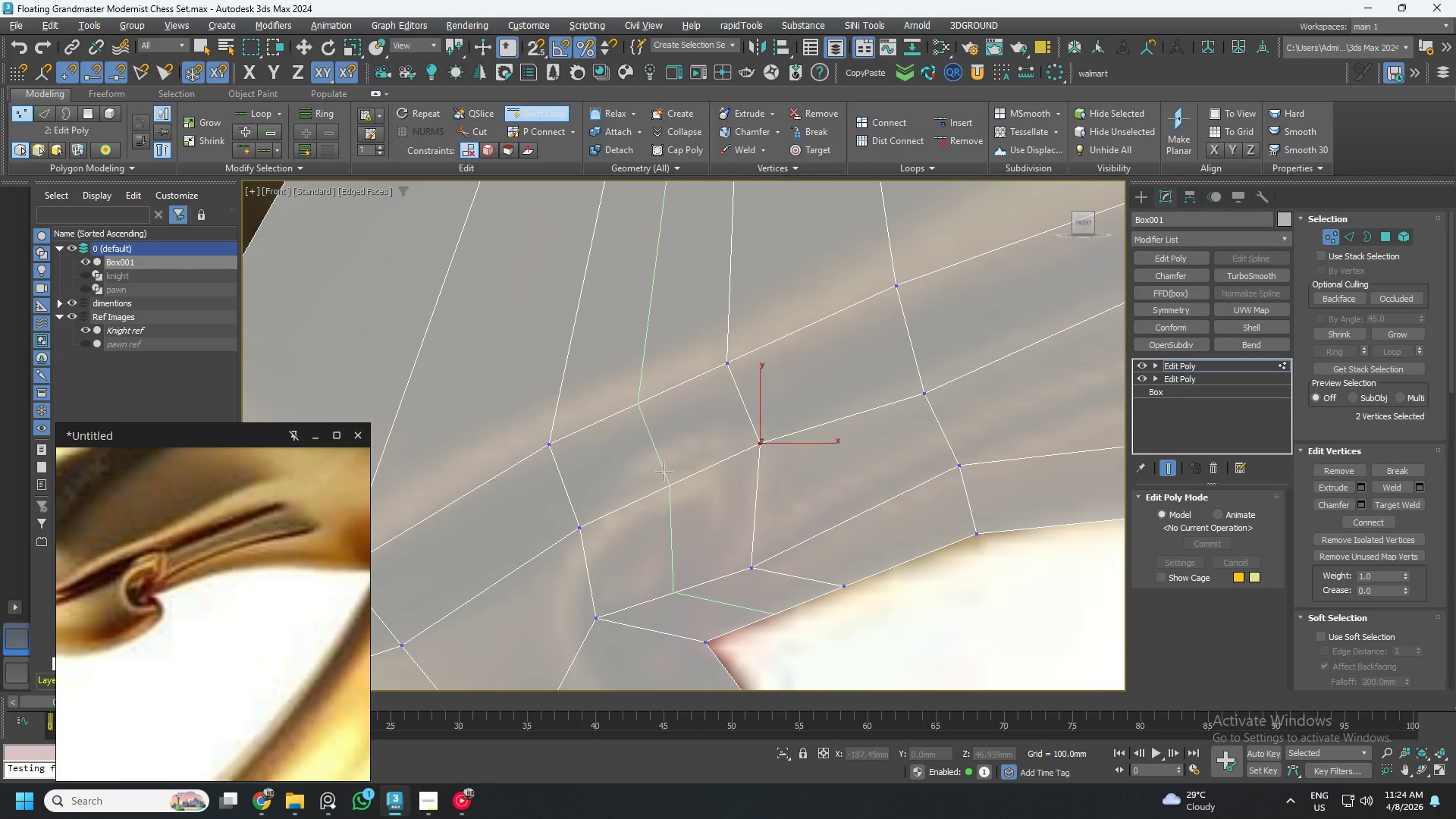 
scroll: coordinate [614, 473], scroll_direction: up, amount: 2.0
 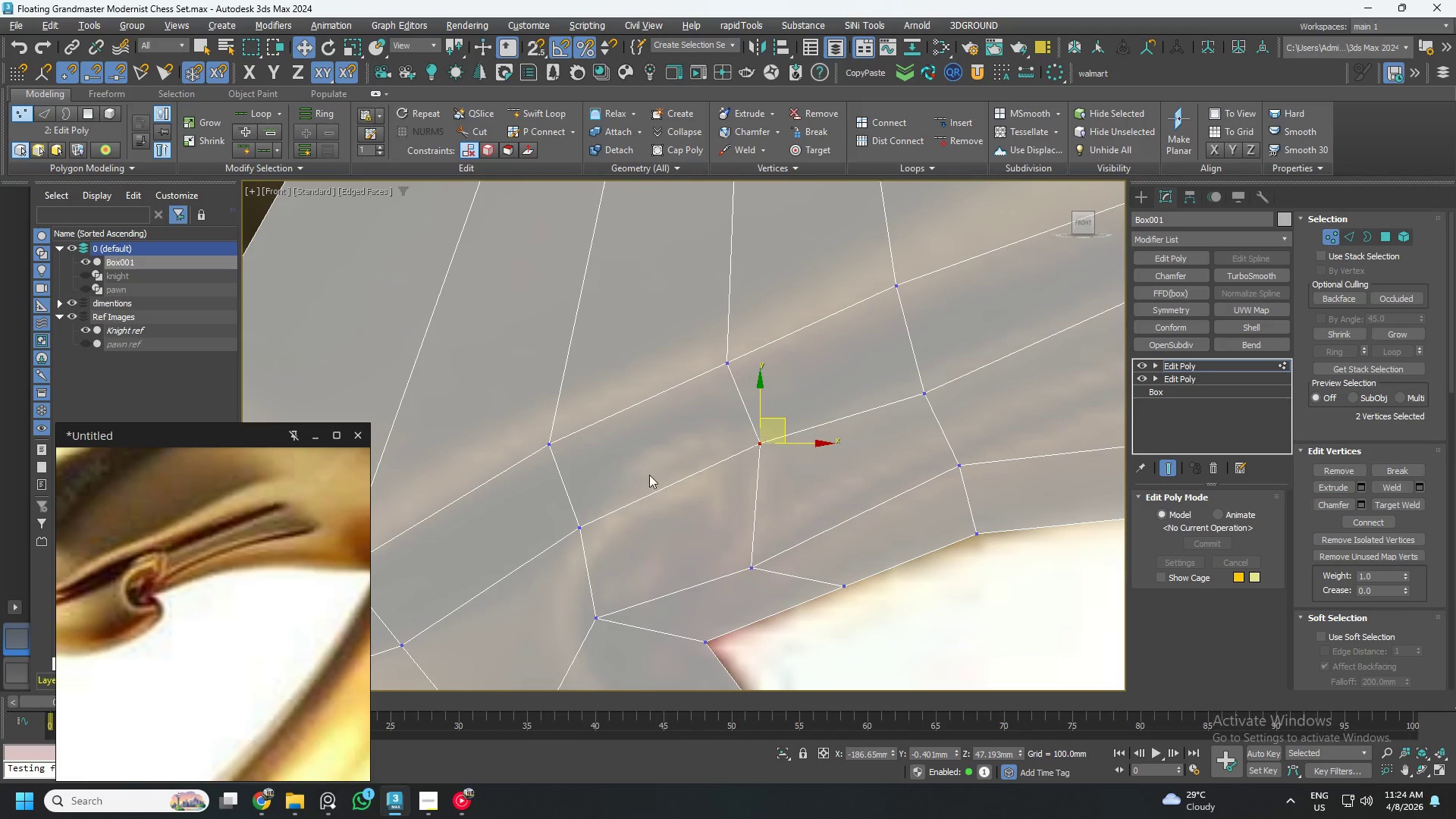 
left_click([664, 472])
 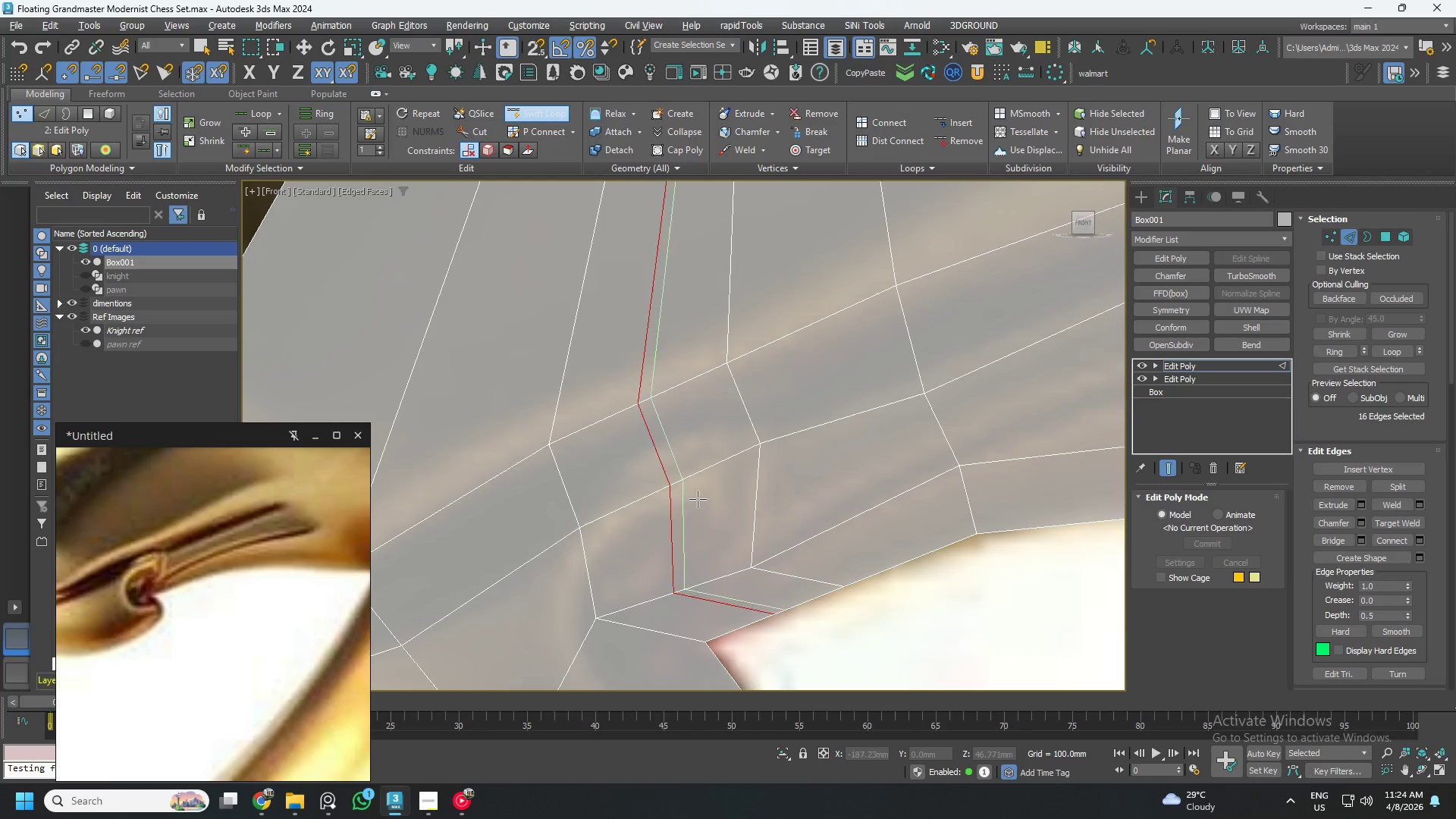 
key(Alt+AltLeft)
 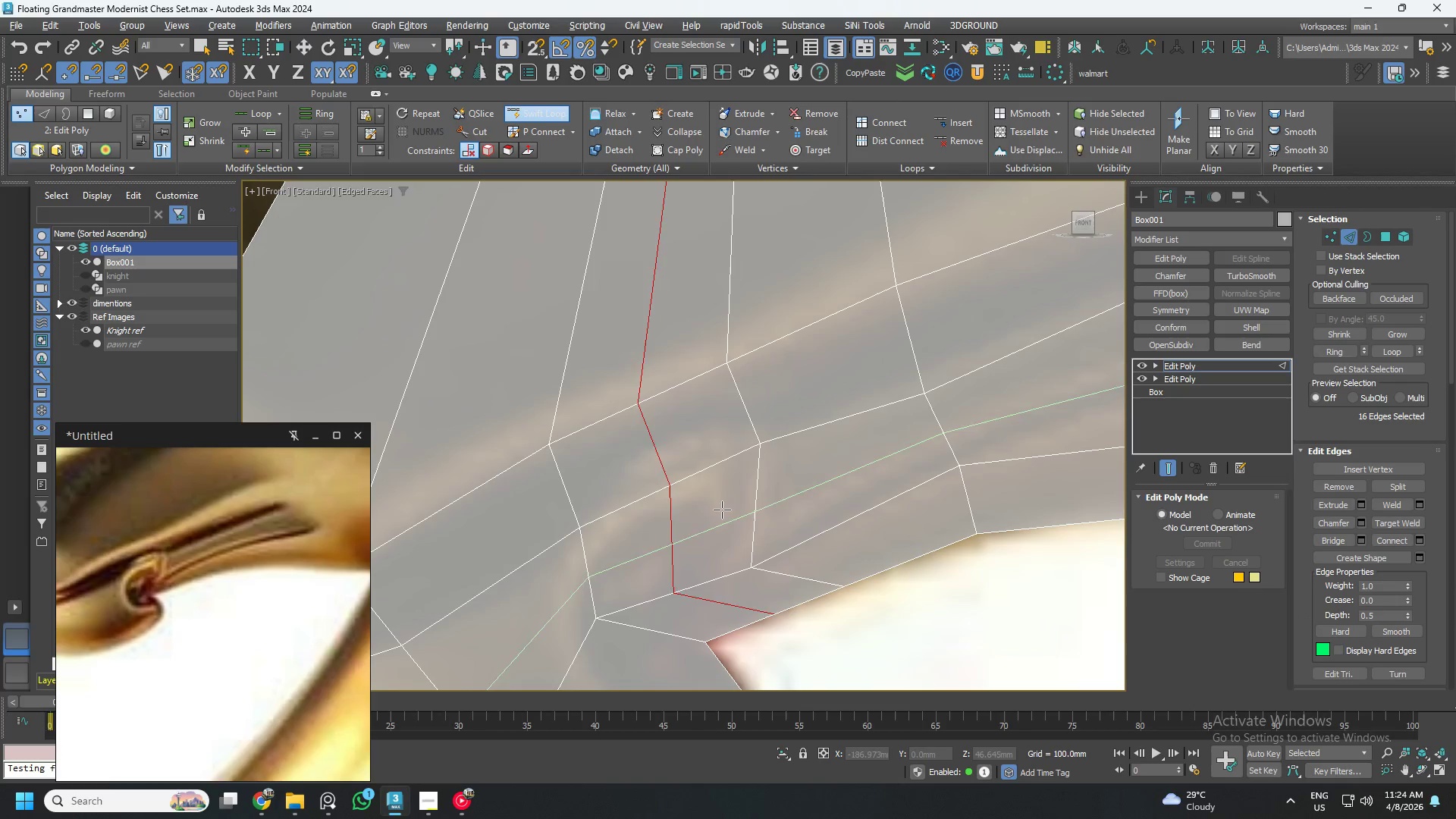 
key(Alt+1)
 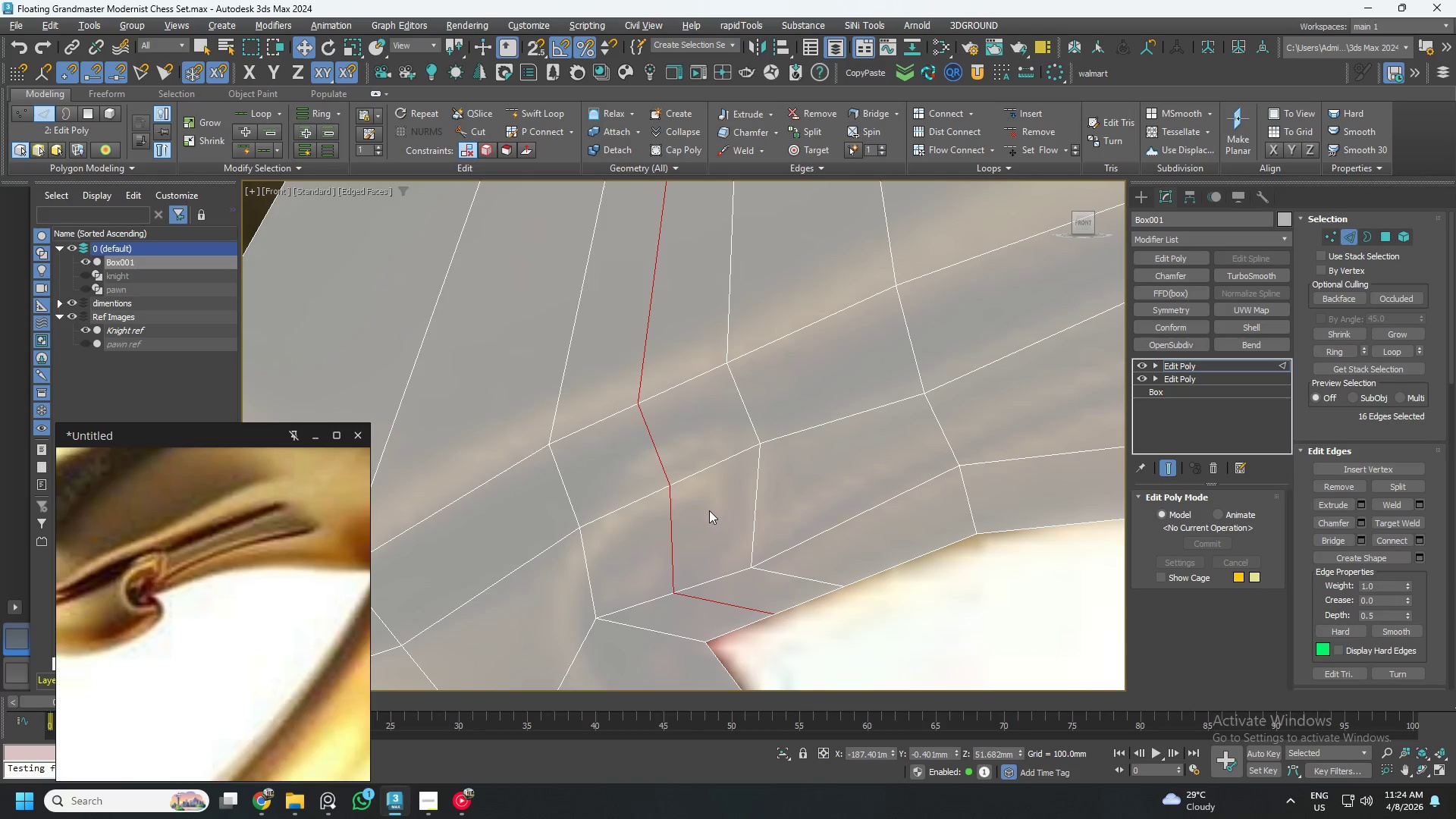 
key(1)
 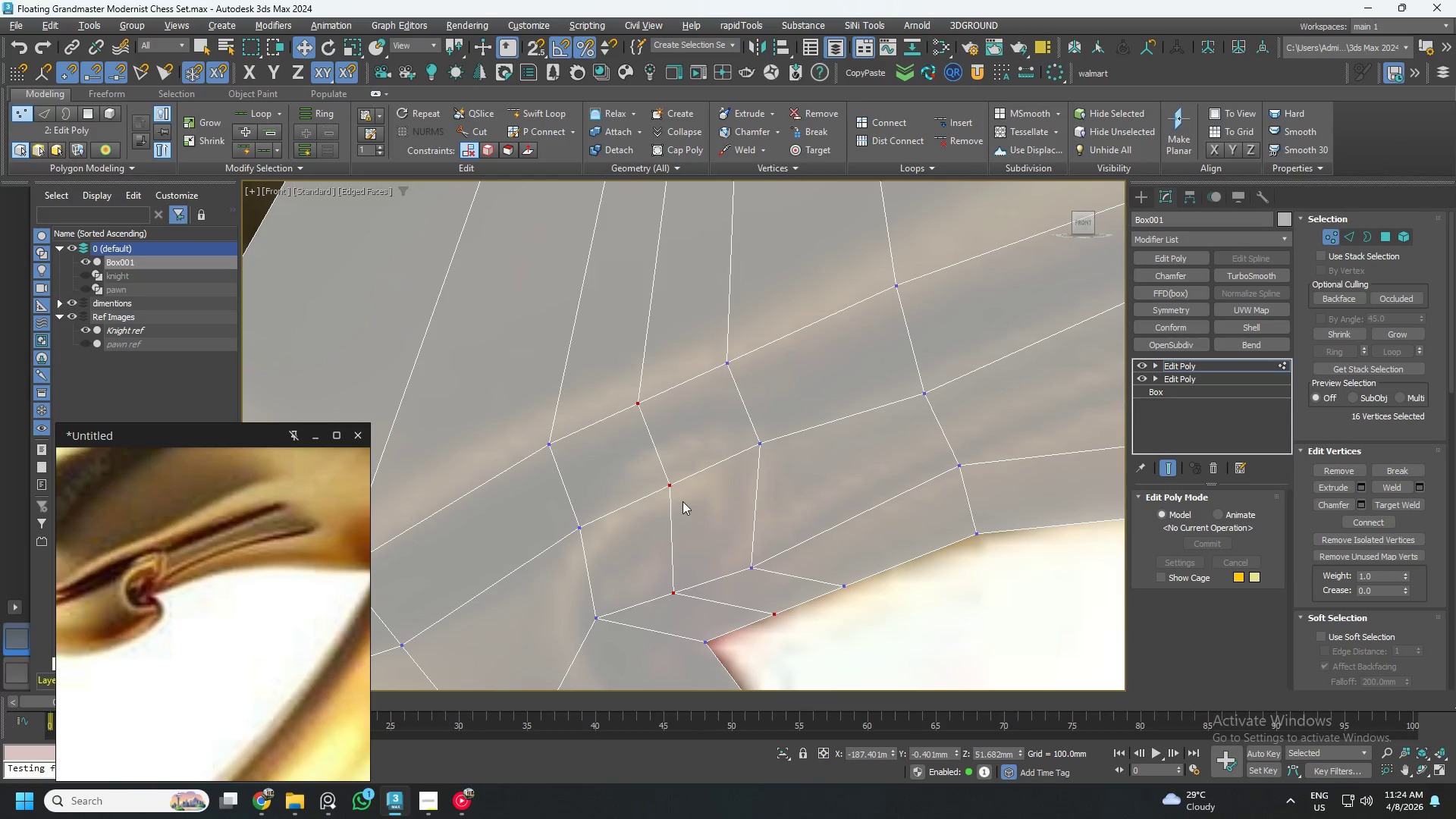 
left_click_drag(start_coordinate=[692, 500], to_coordinate=[641, 441])
 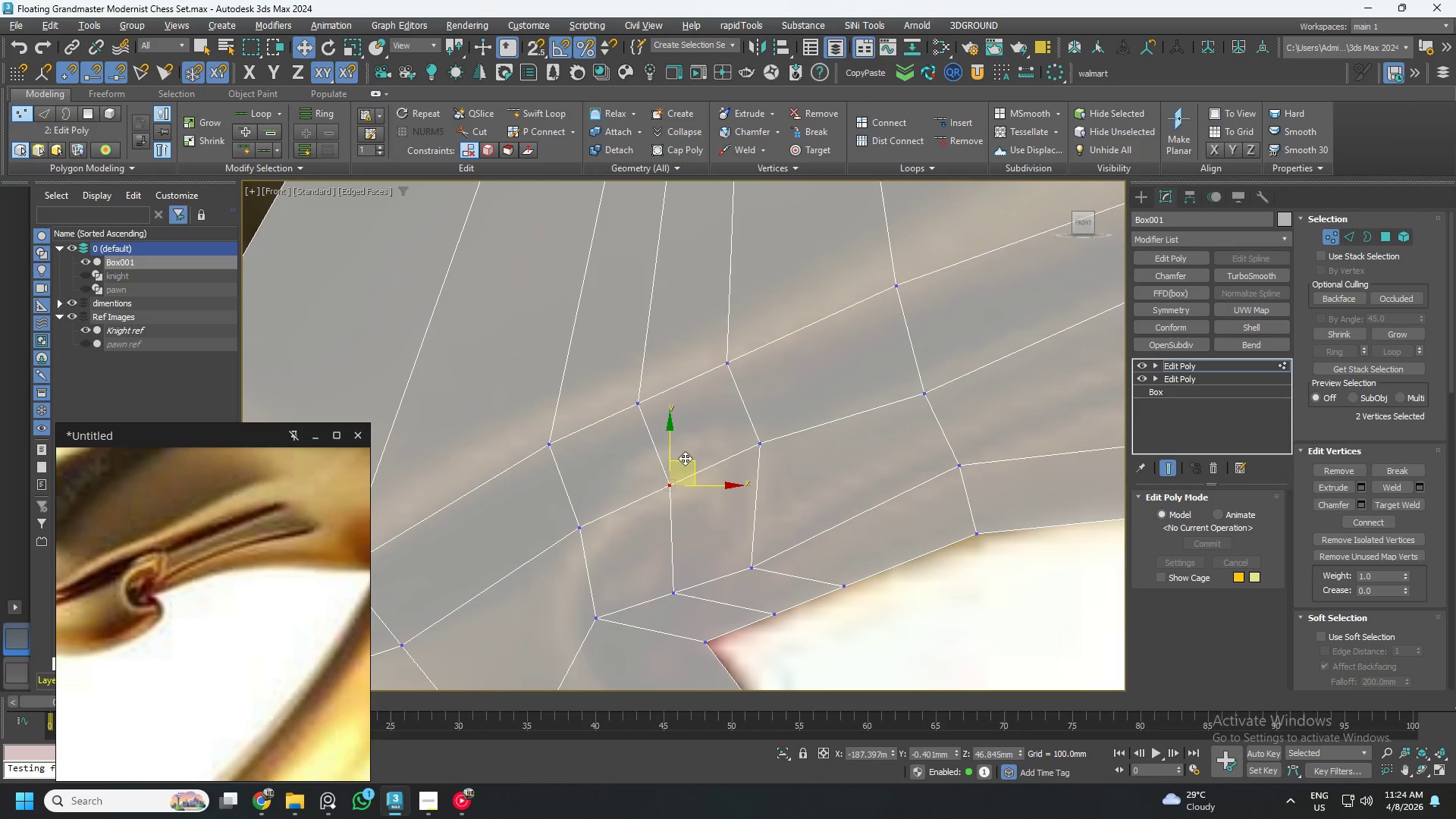 
left_click_drag(start_coordinate=[689, 460], to_coordinate=[676, 424])
 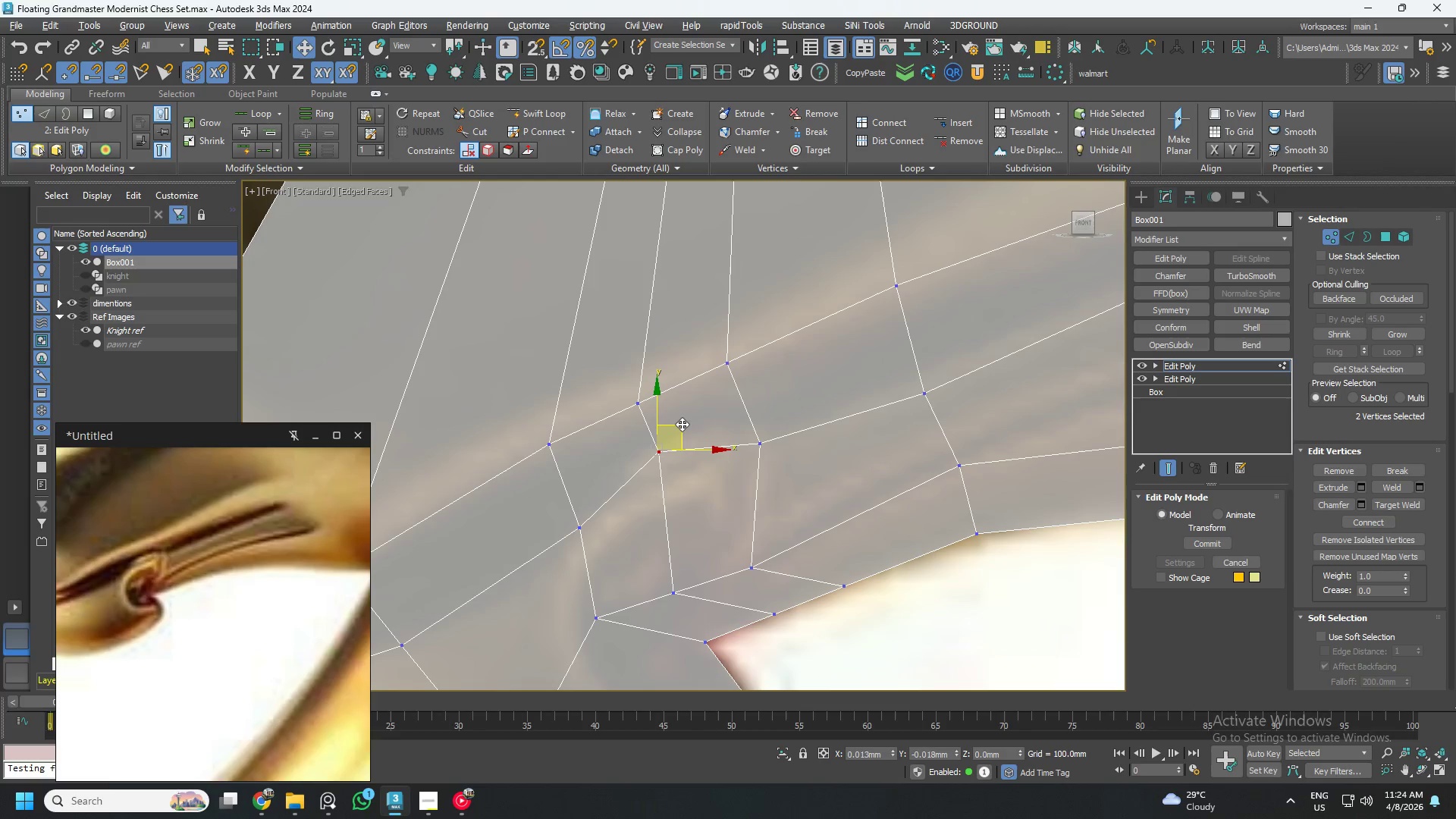 
left_click_drag(start_coordinate=[620, 373], to_coordinate=[656, 418])
 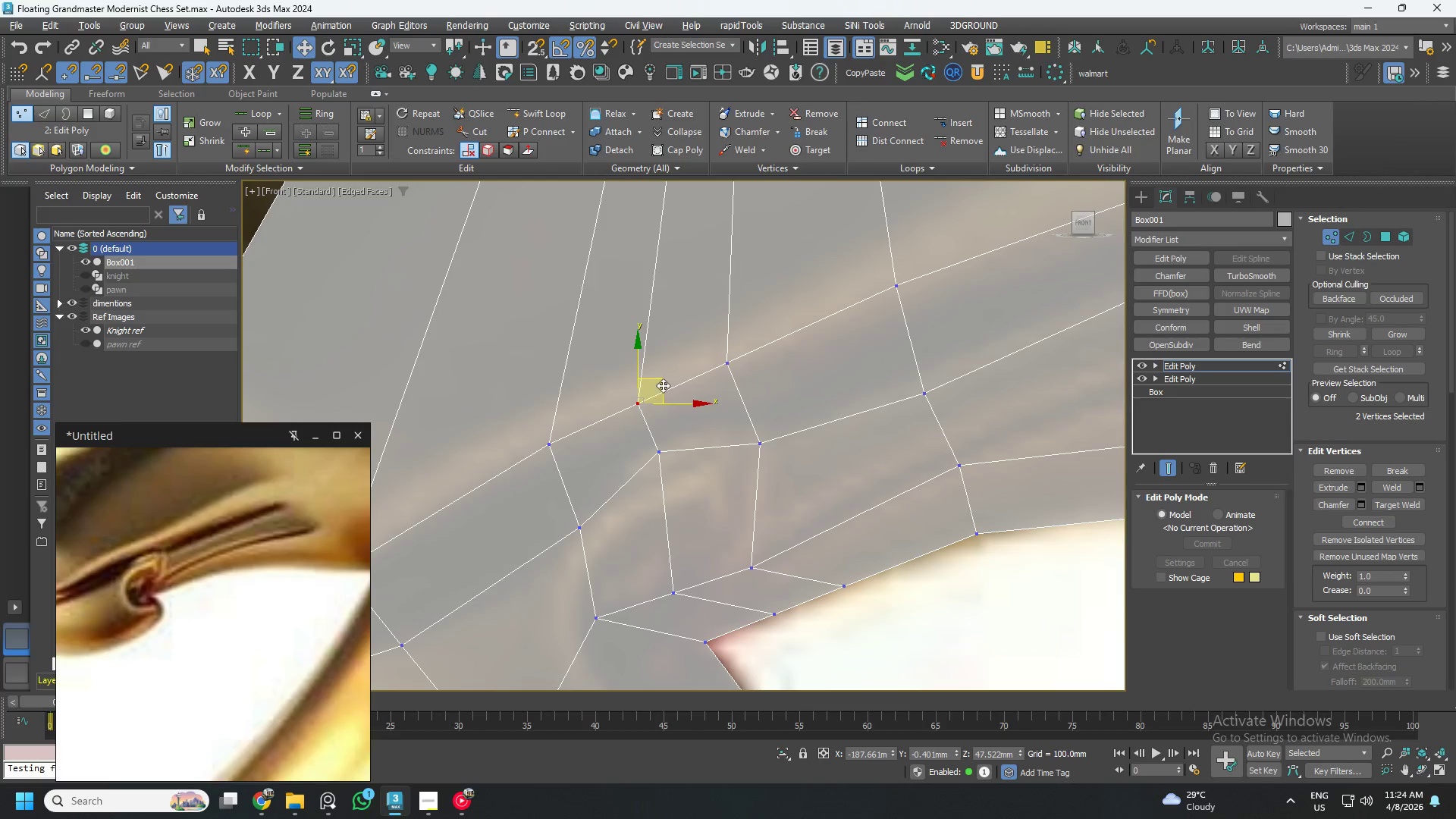 
left_click_drag(start_coordinate=[663, 382], to_coordinate=[660, 373])
 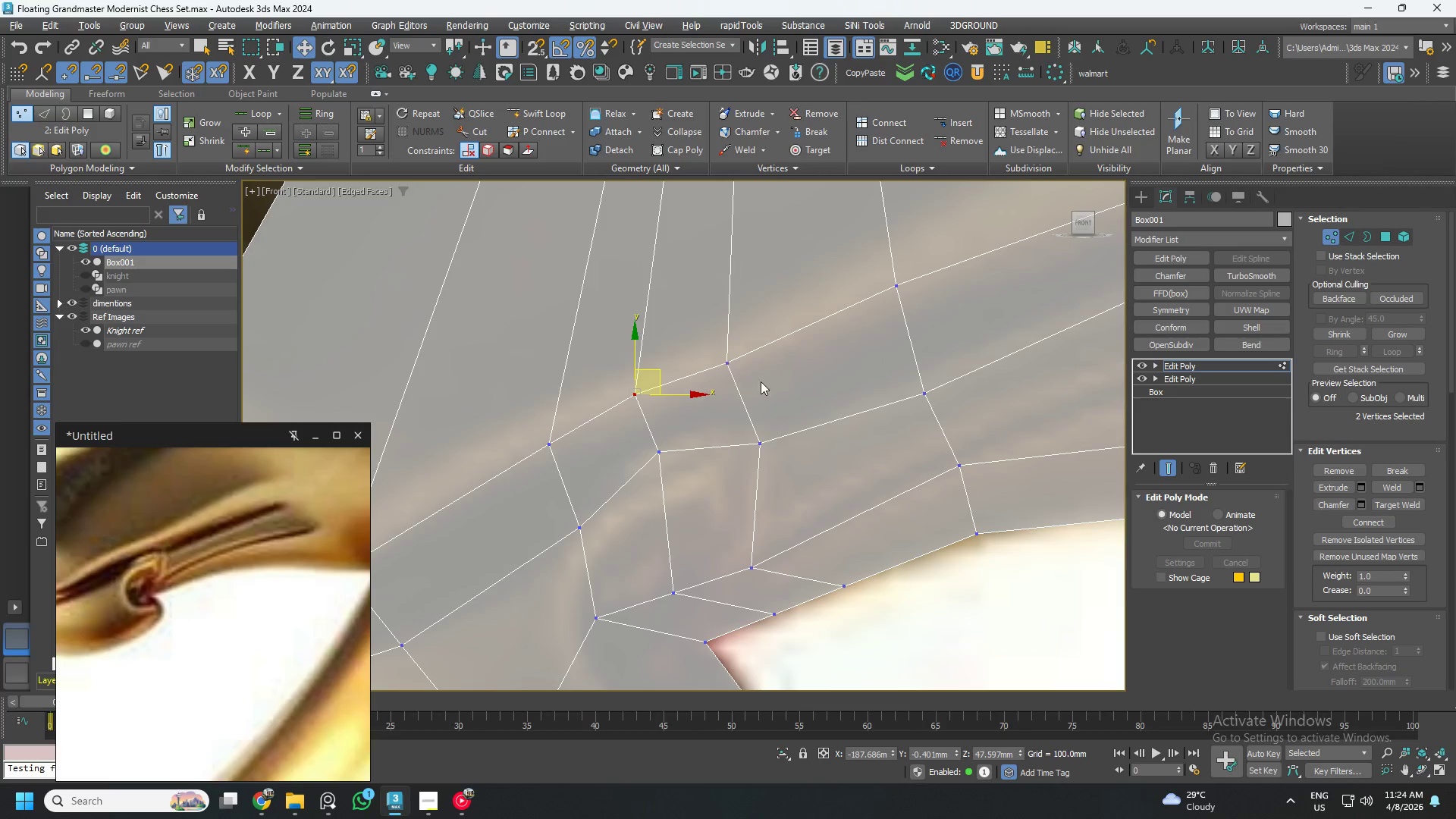 
left_click_drag(start_coordinate=[767, 384], to_coordinate=[715, 326])
 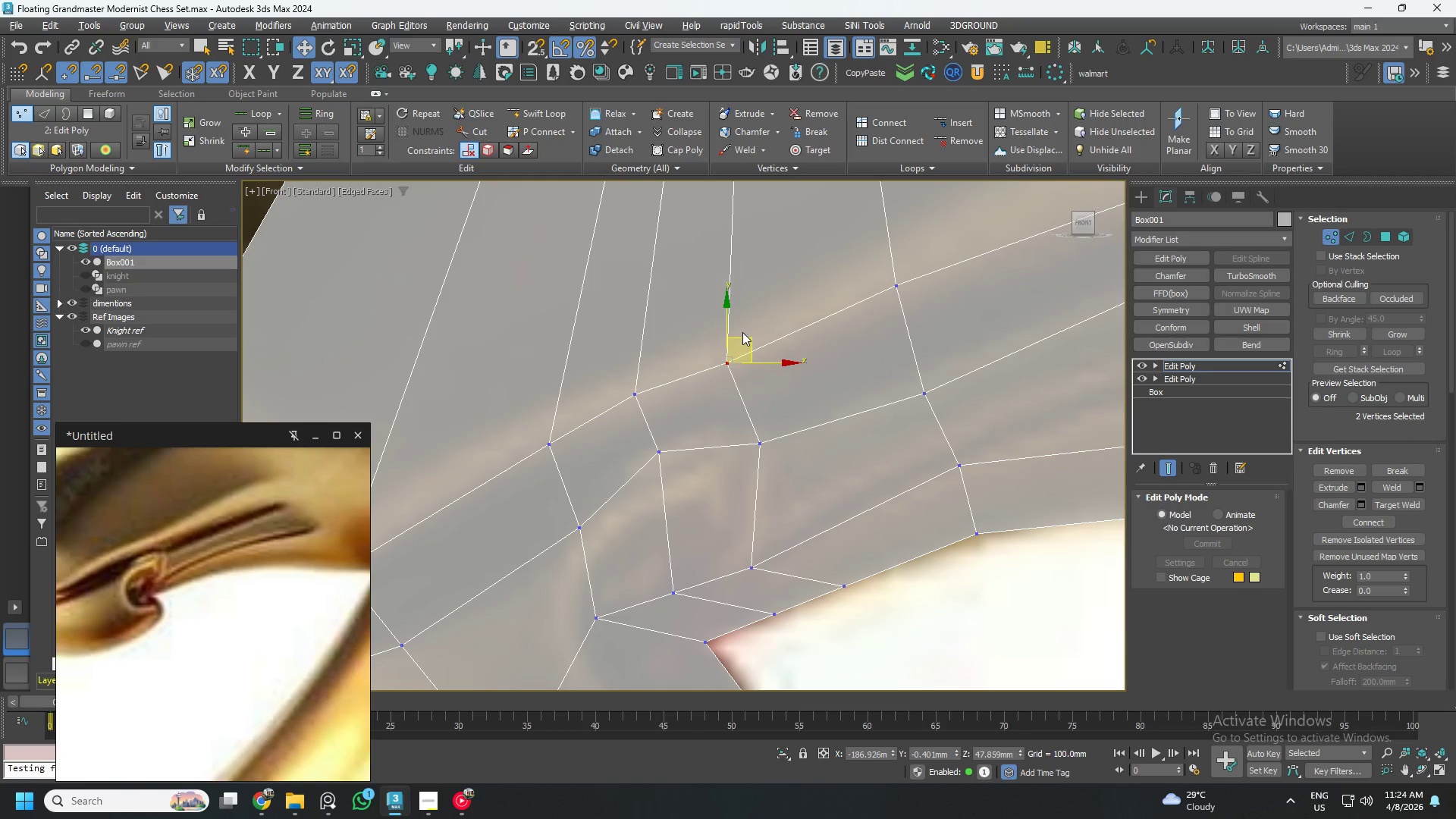 
left_click([743, 332])
 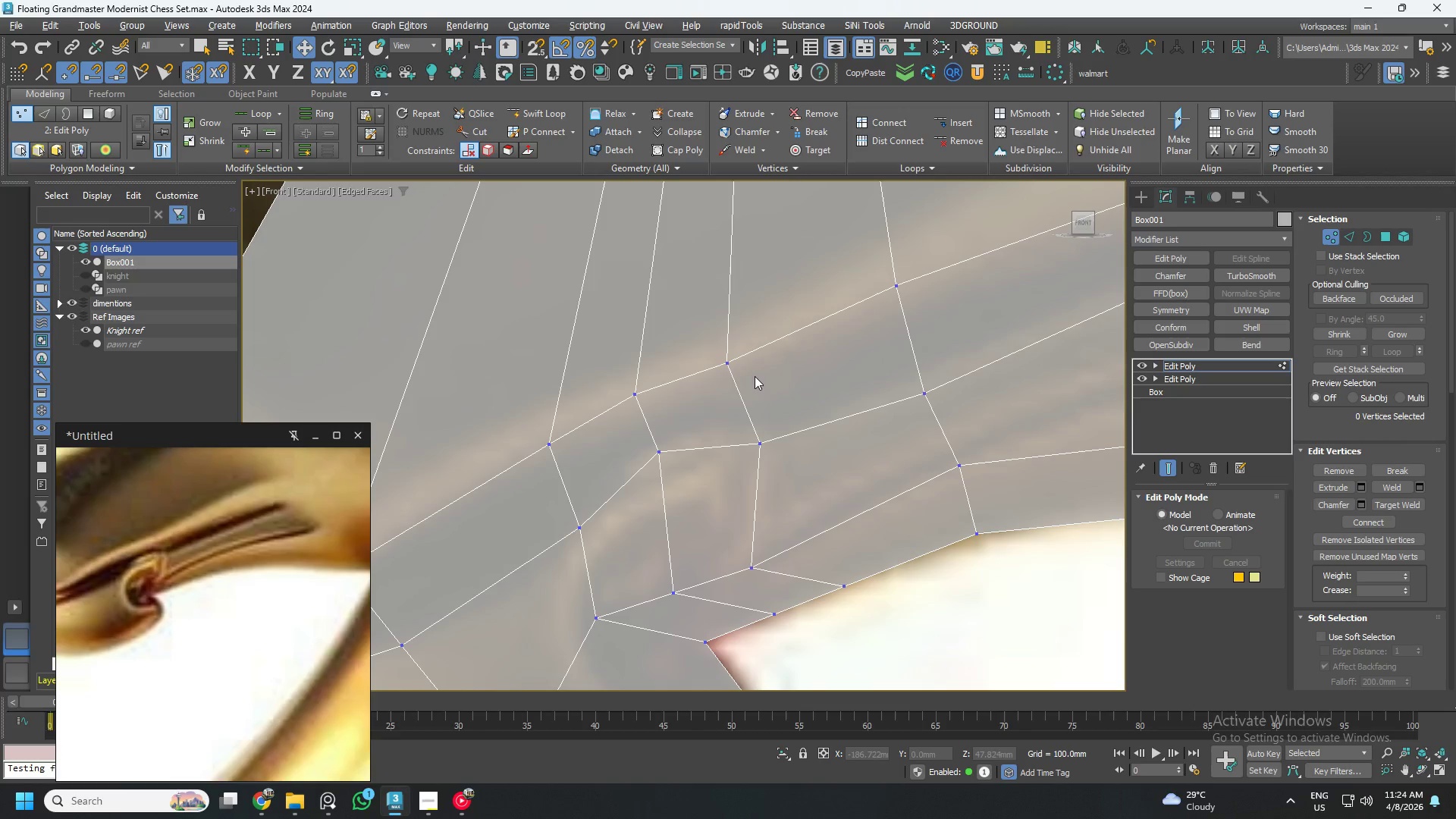 
left_click_drag(start_coordinate=[761, 385], to_coordinate=[701, 328])
 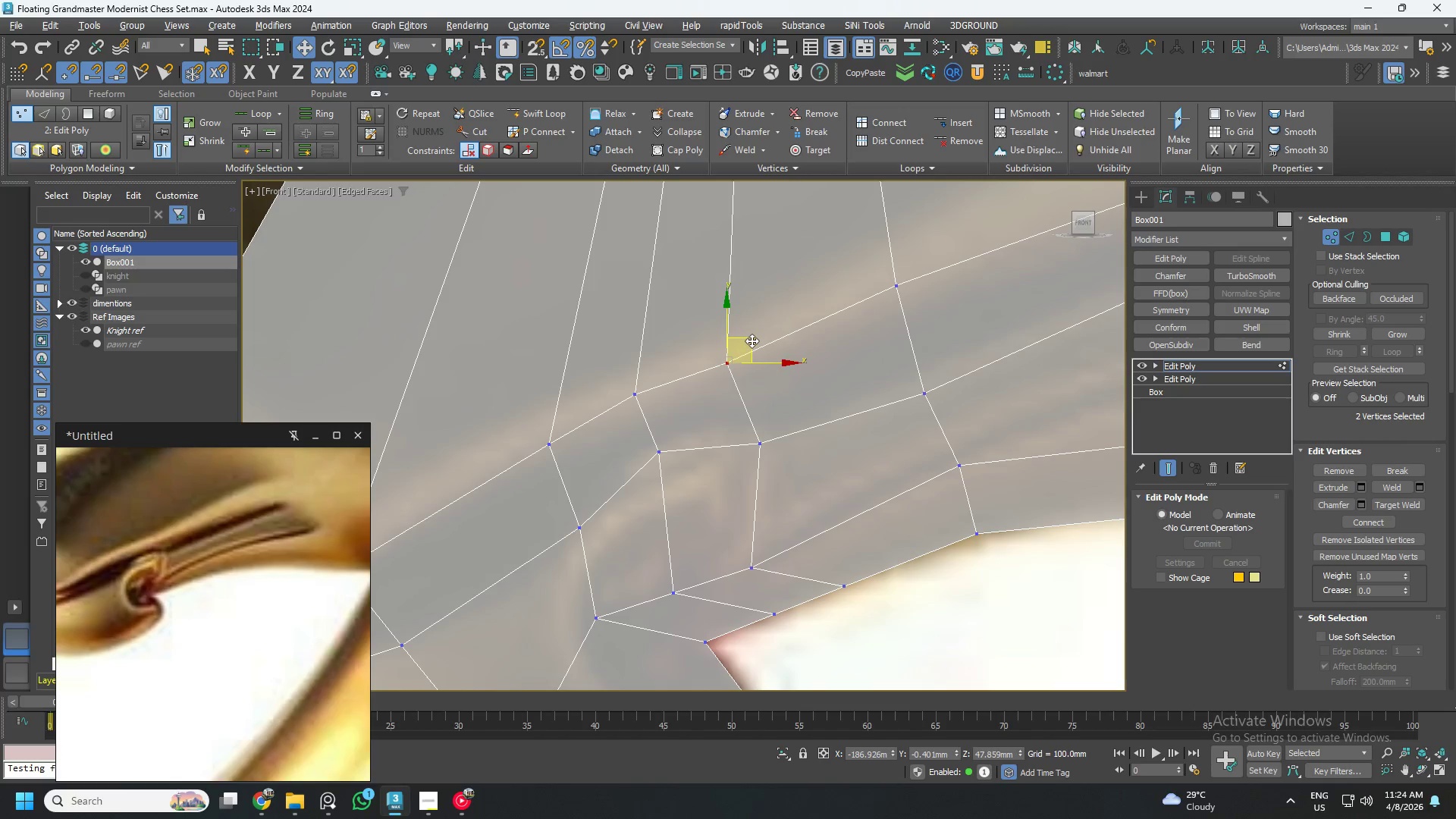 
left_click_drag(start_coordinate=[752, 340], to_coordinate=[748, 325])
 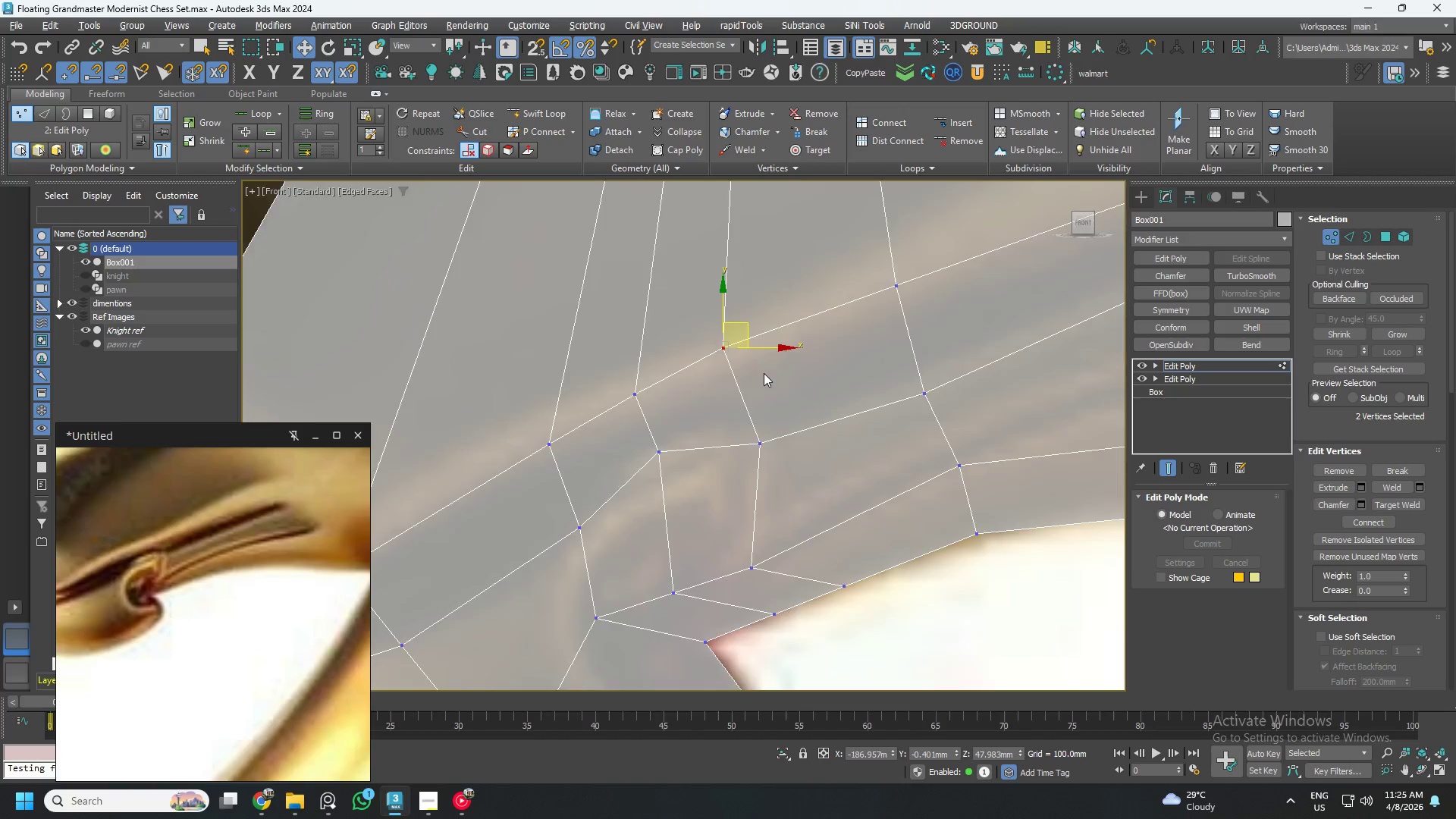 
scroll: coordinate [764, 372], scroll_direction: down, amount: 1.0
 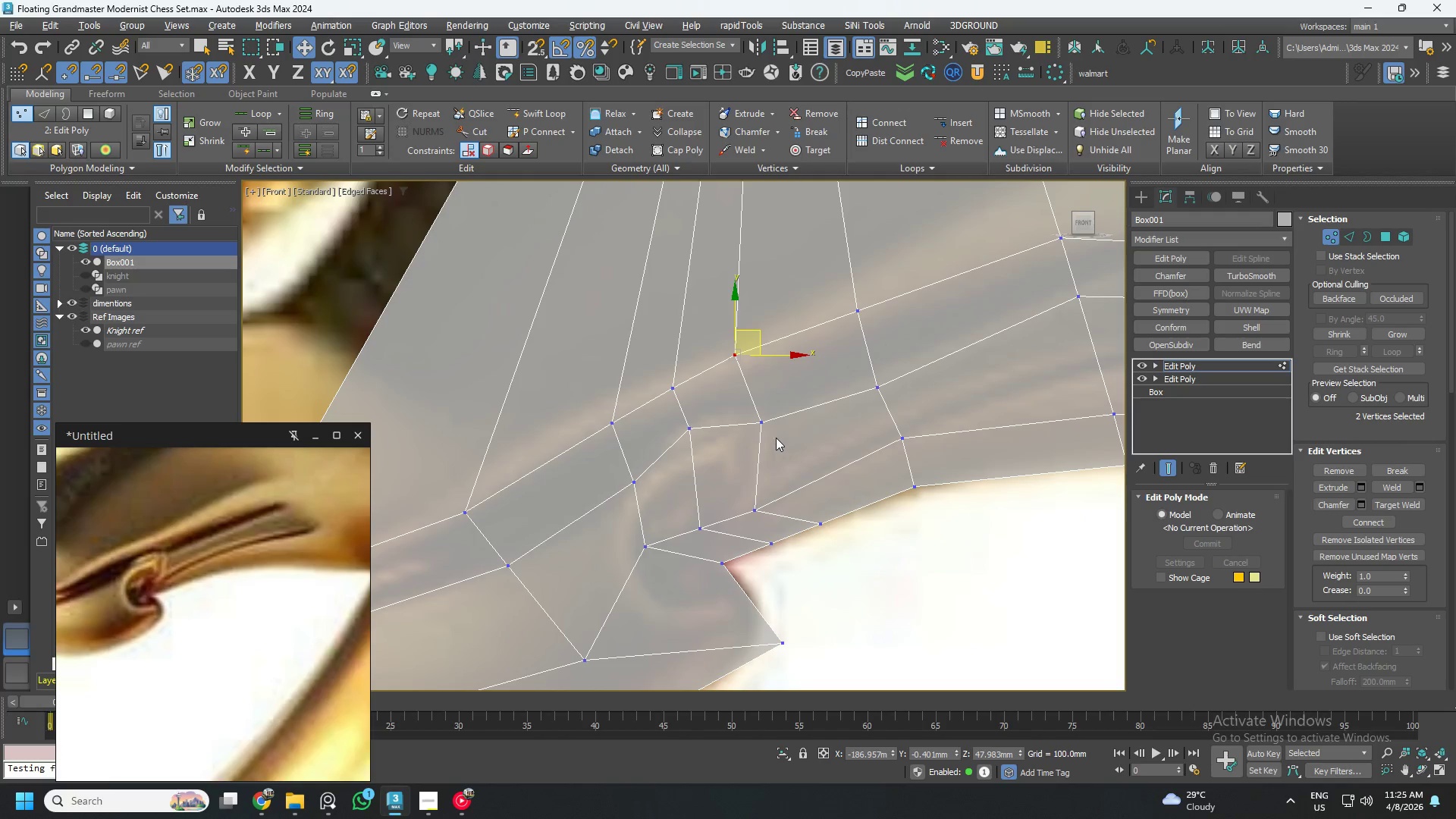 
left_click_drag(start_coordinate=[792, 457], to_coordinate=[717, 375])
 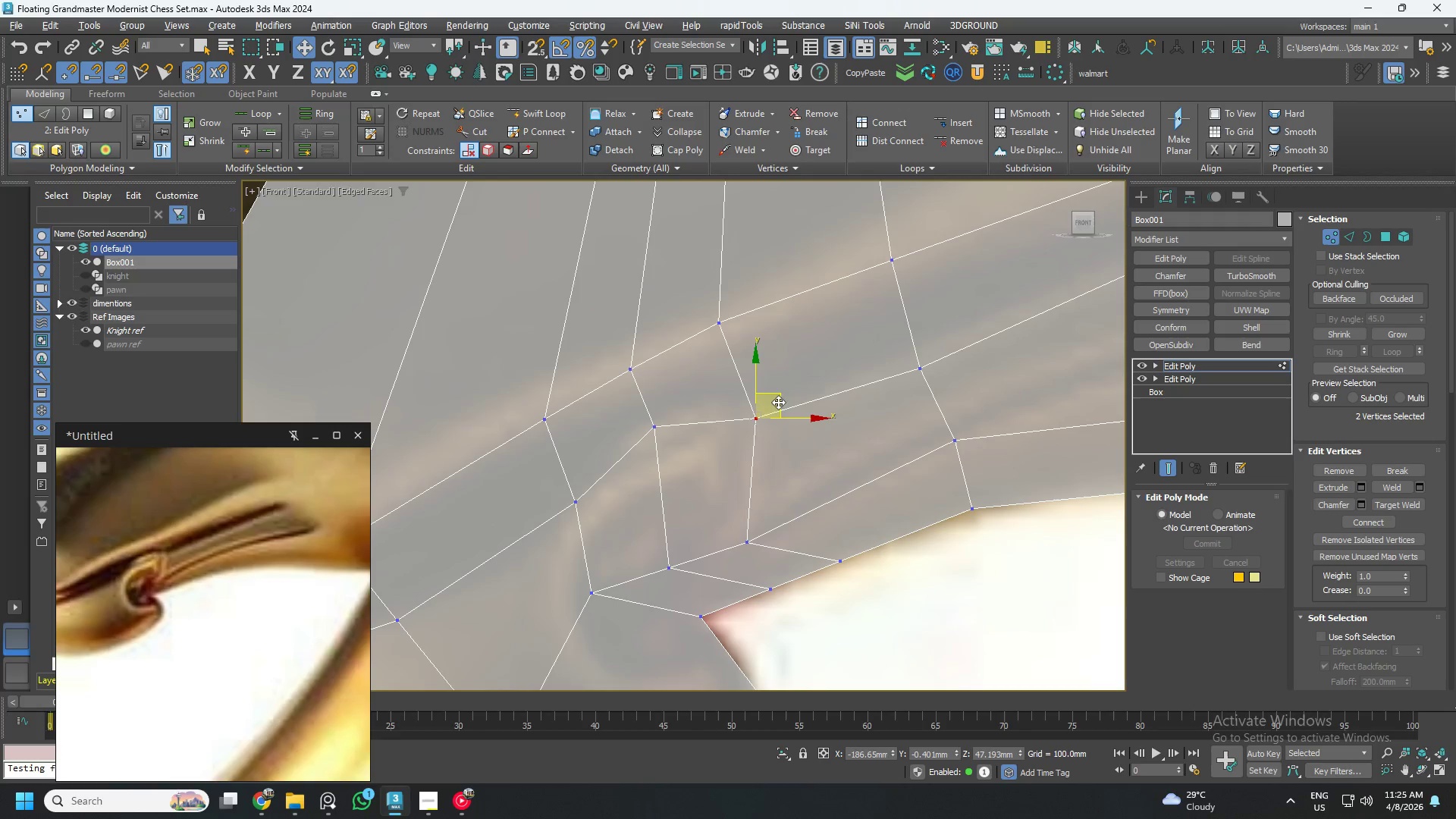 
scroll: coordinate [774, 433], scroll_direction: up, amount: 1.0
 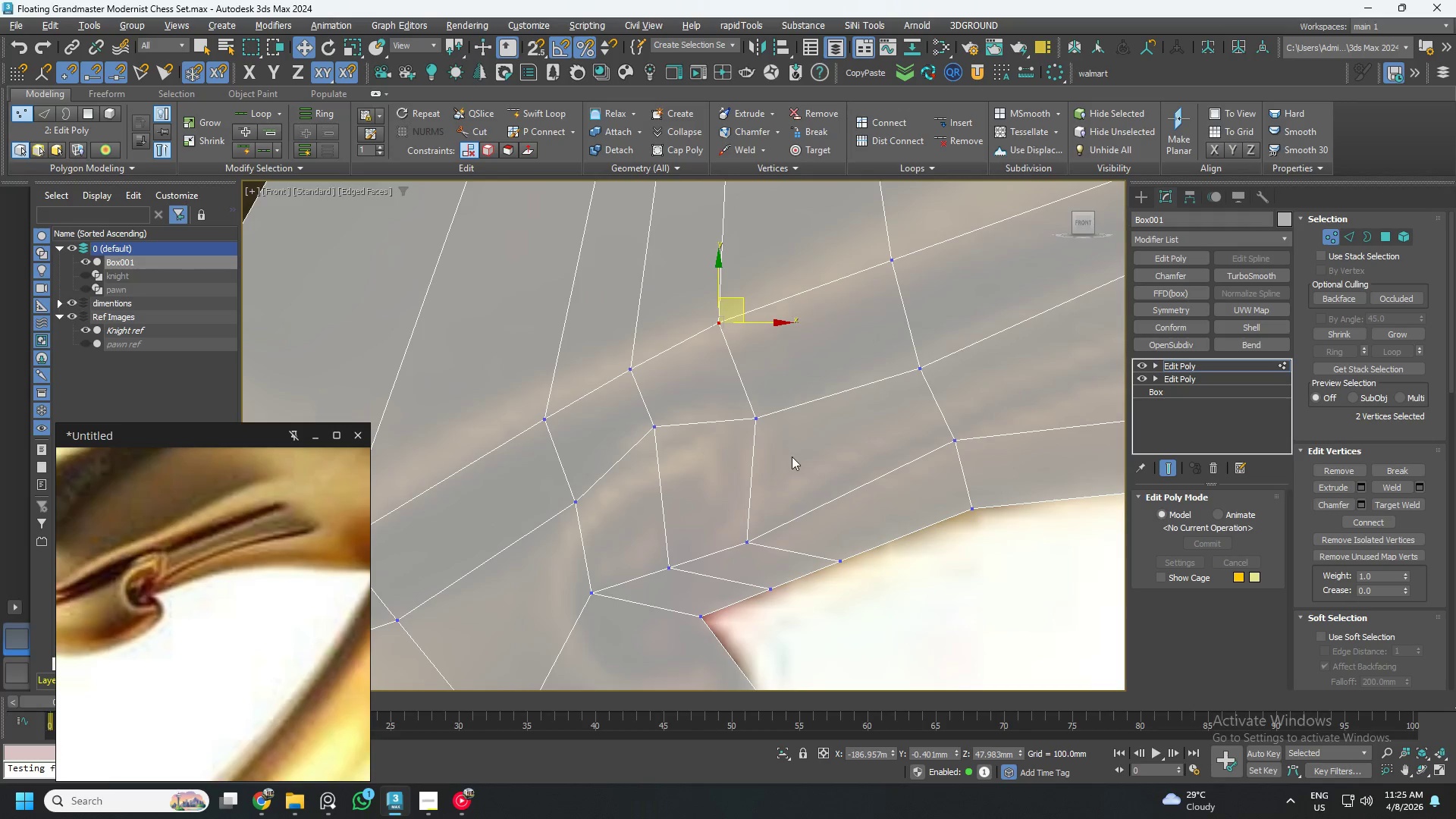 
left_click_drag(start_coordinate=[779, 398], to_coordinate=[783, 391])
 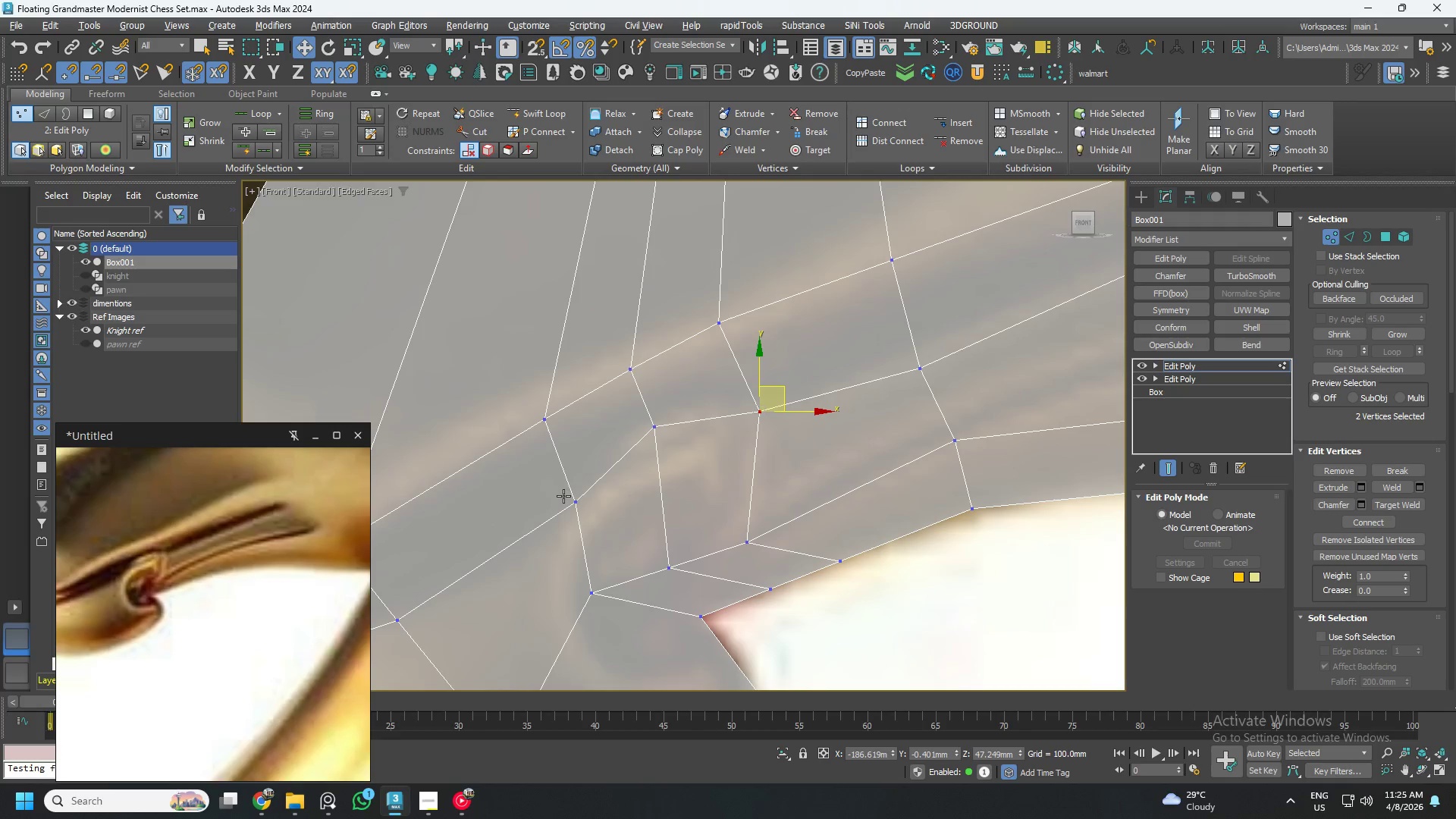 
left_click_drag(start_coordinate=[543, 489], to_coordinate=[608, 529])
 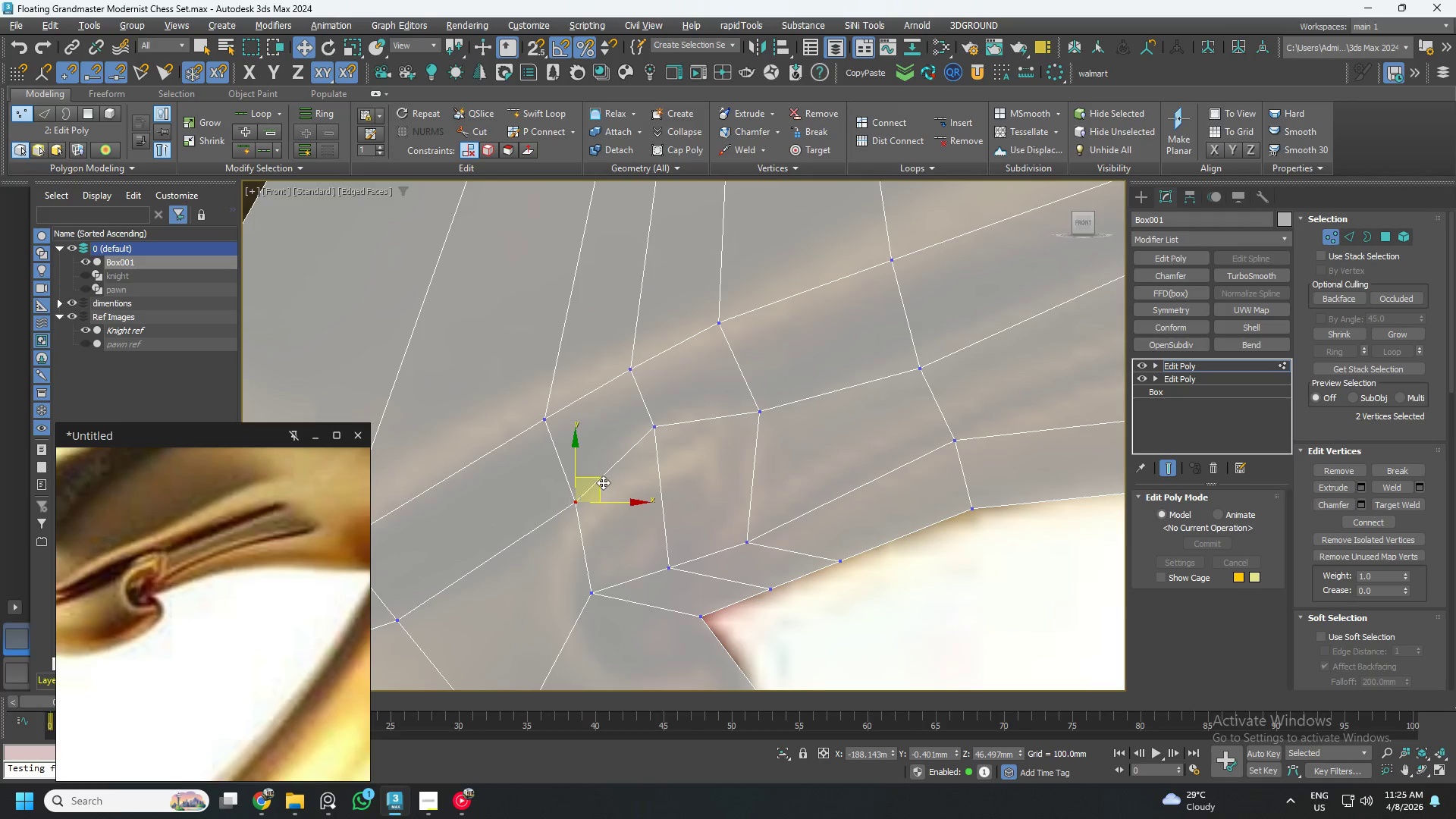 
left_click_drag(start_coordinate=[598, 481], to_coordinate=[592, 480])
 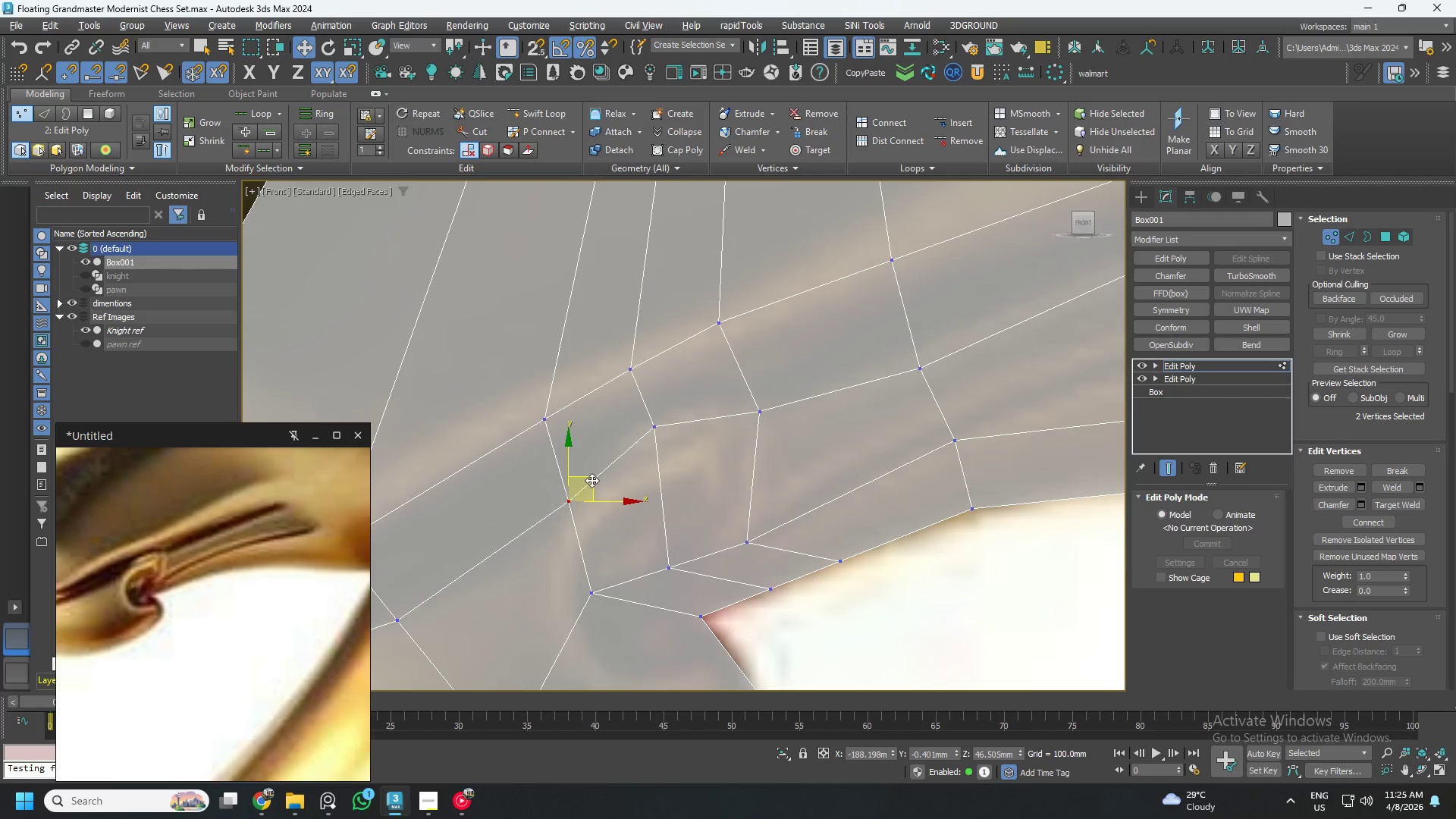 
left_click_drag(start_coordinate=[569, 469], to_coordinate=[645, 527])
 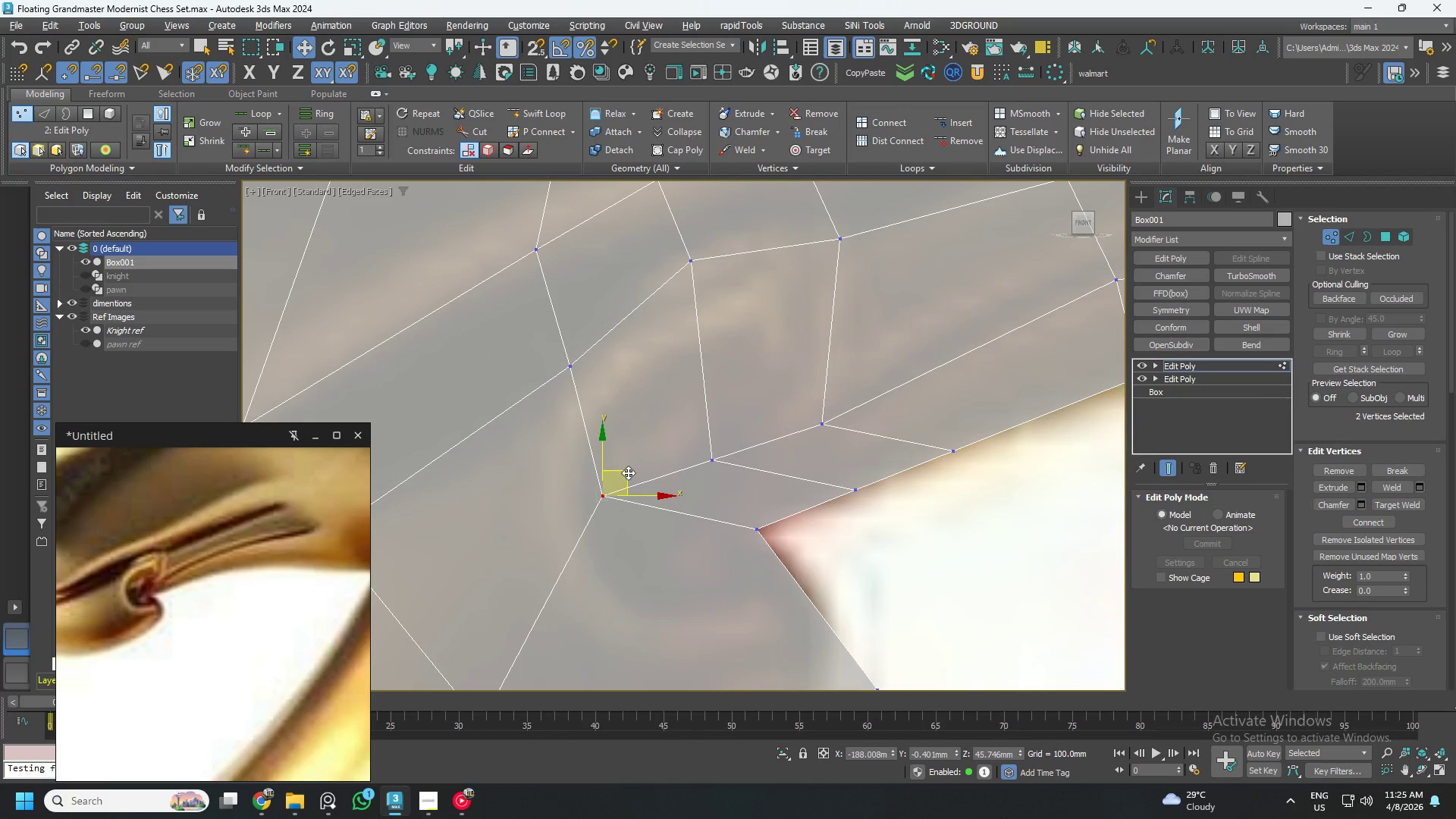 
scroll: coordinate [586, 560], scroll_direction: up, amount: 1.0
 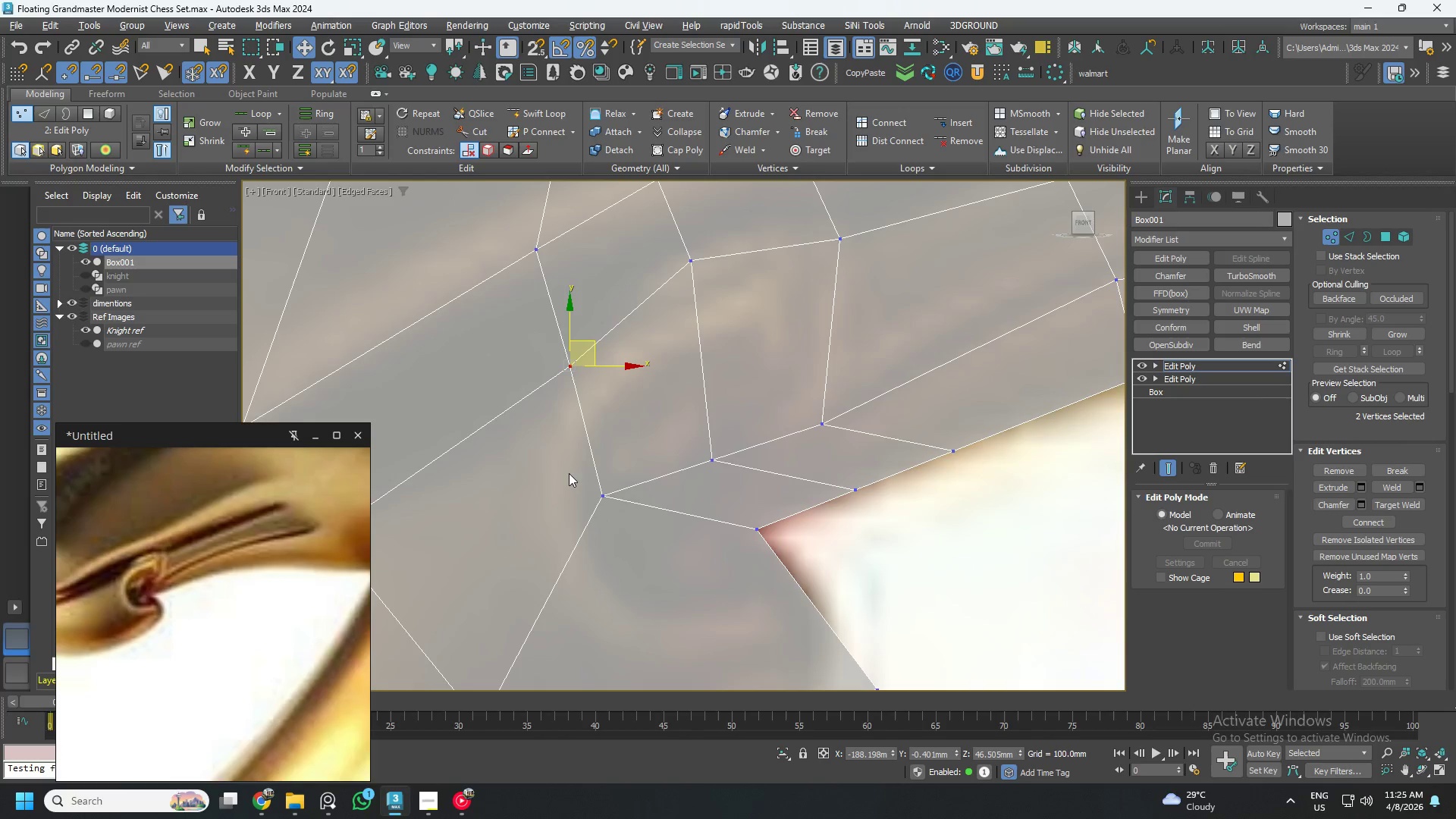 
left_click_drag(start_coordinate=[627, 472], to_coordinate=[576, 516])
 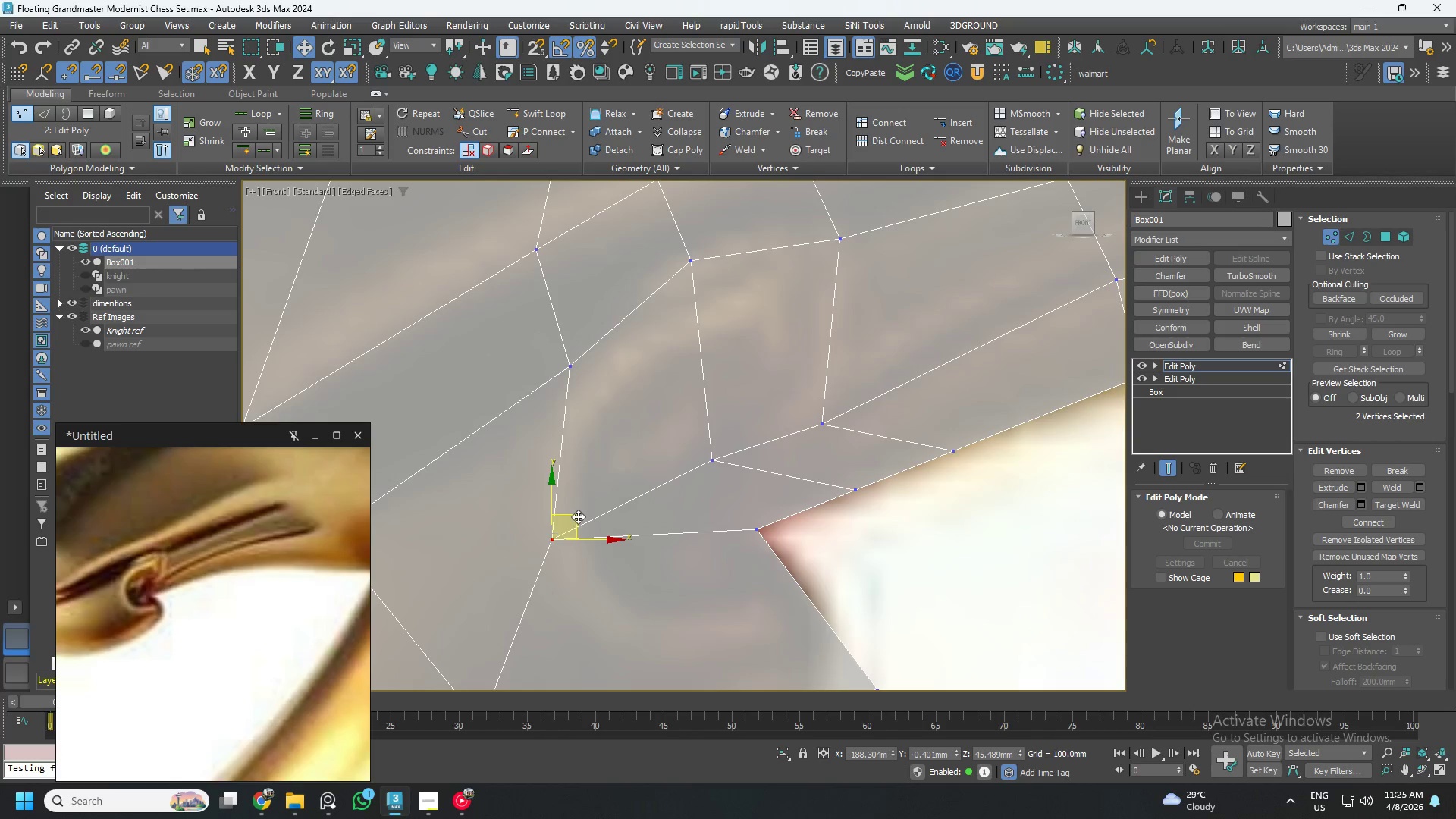 
scroll: coordinate [582, 516], scroll_direction: down, amount: 1.0
 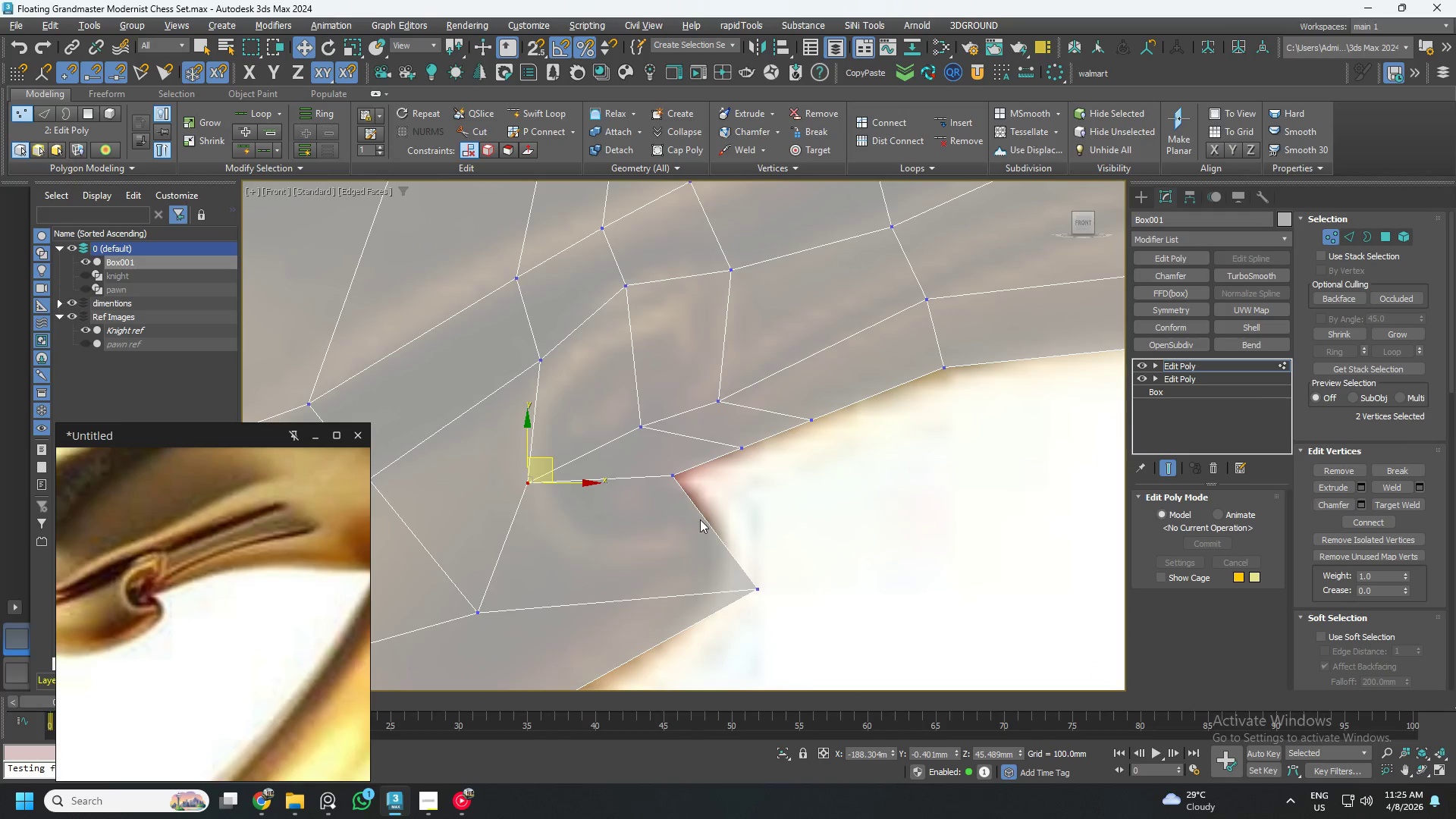 
left_click_drag(start_coordinate=[741, 516], to_coordinate=[652, 460])
 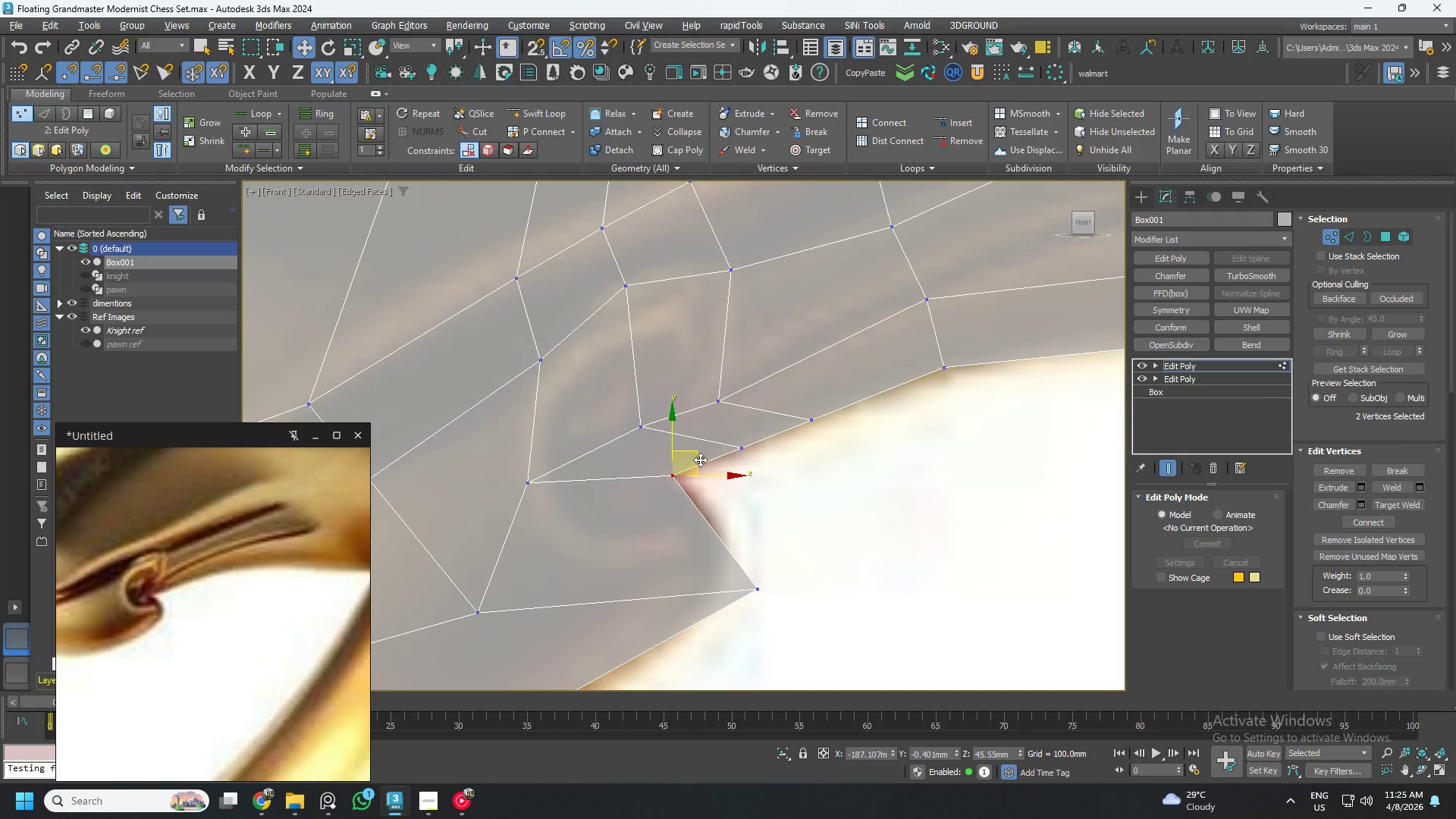 
left_click_drag(start_coordinate=[698, 459], to_coordinate=[745, 509])
 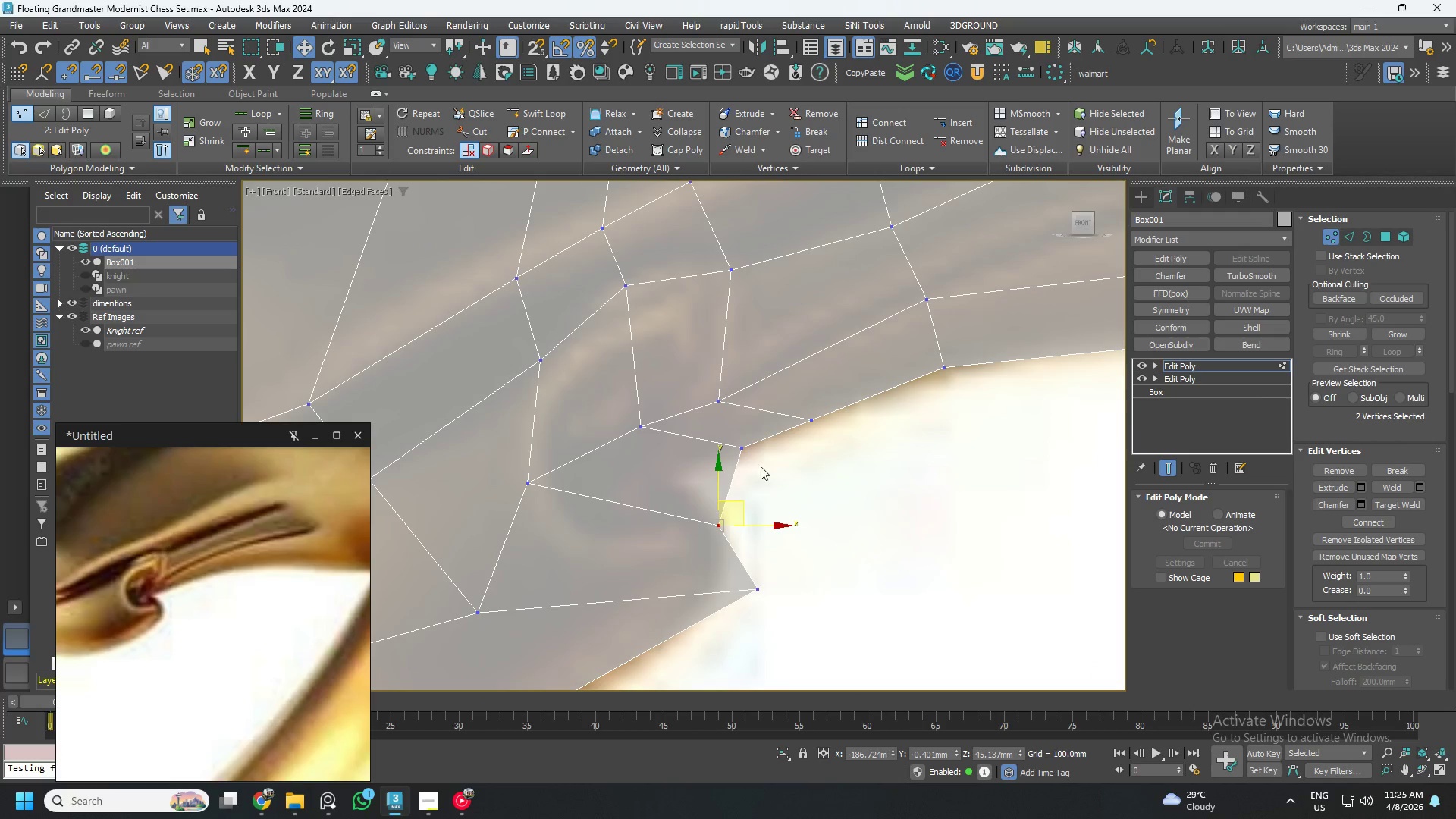 
left_click_drag(start_coordinate=[769, 467], to_coordinate=[712, 431])
 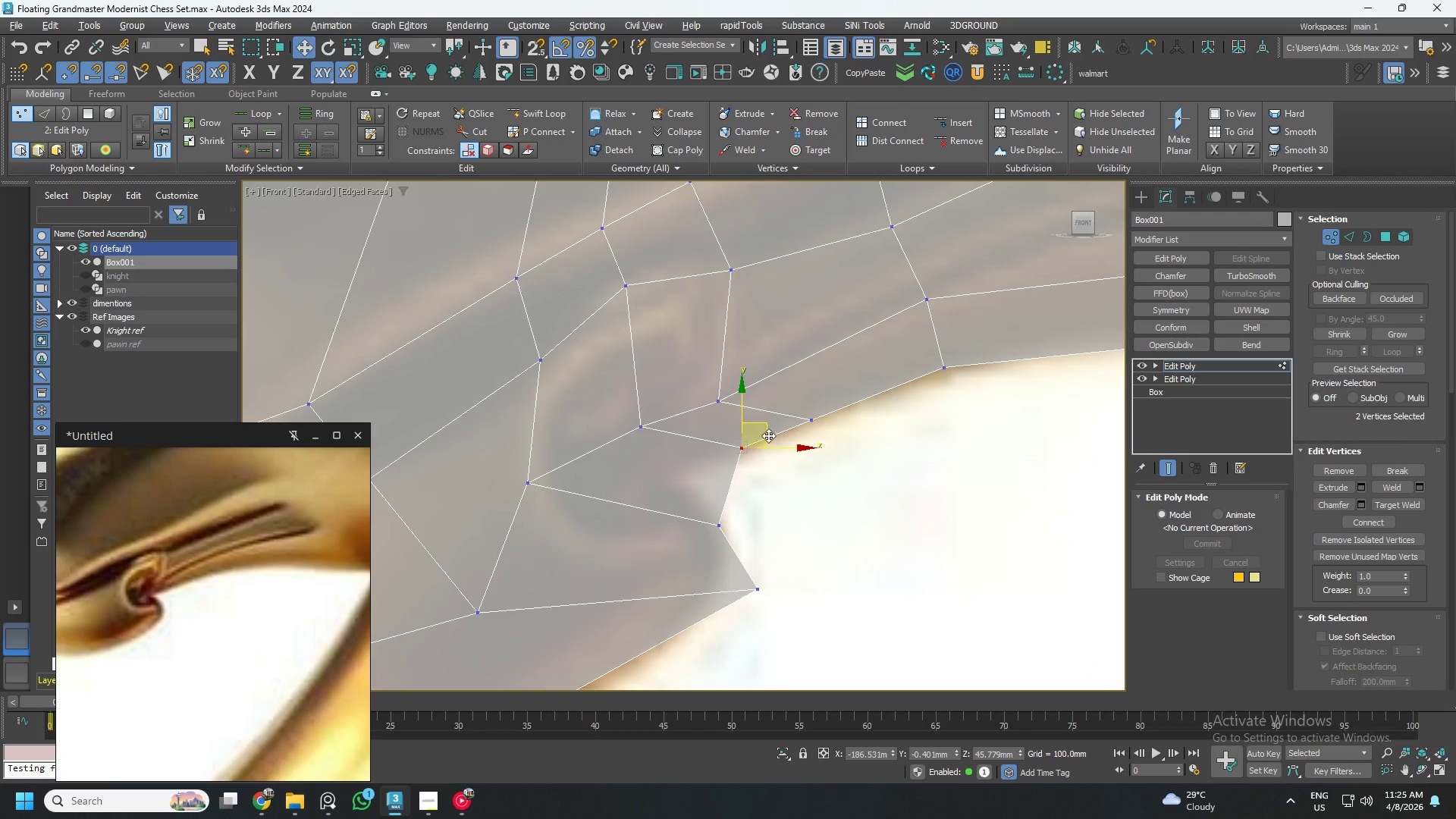 
left_click_drag(start_coordinate=[769, 435], to_coordinate=[716, 456])
 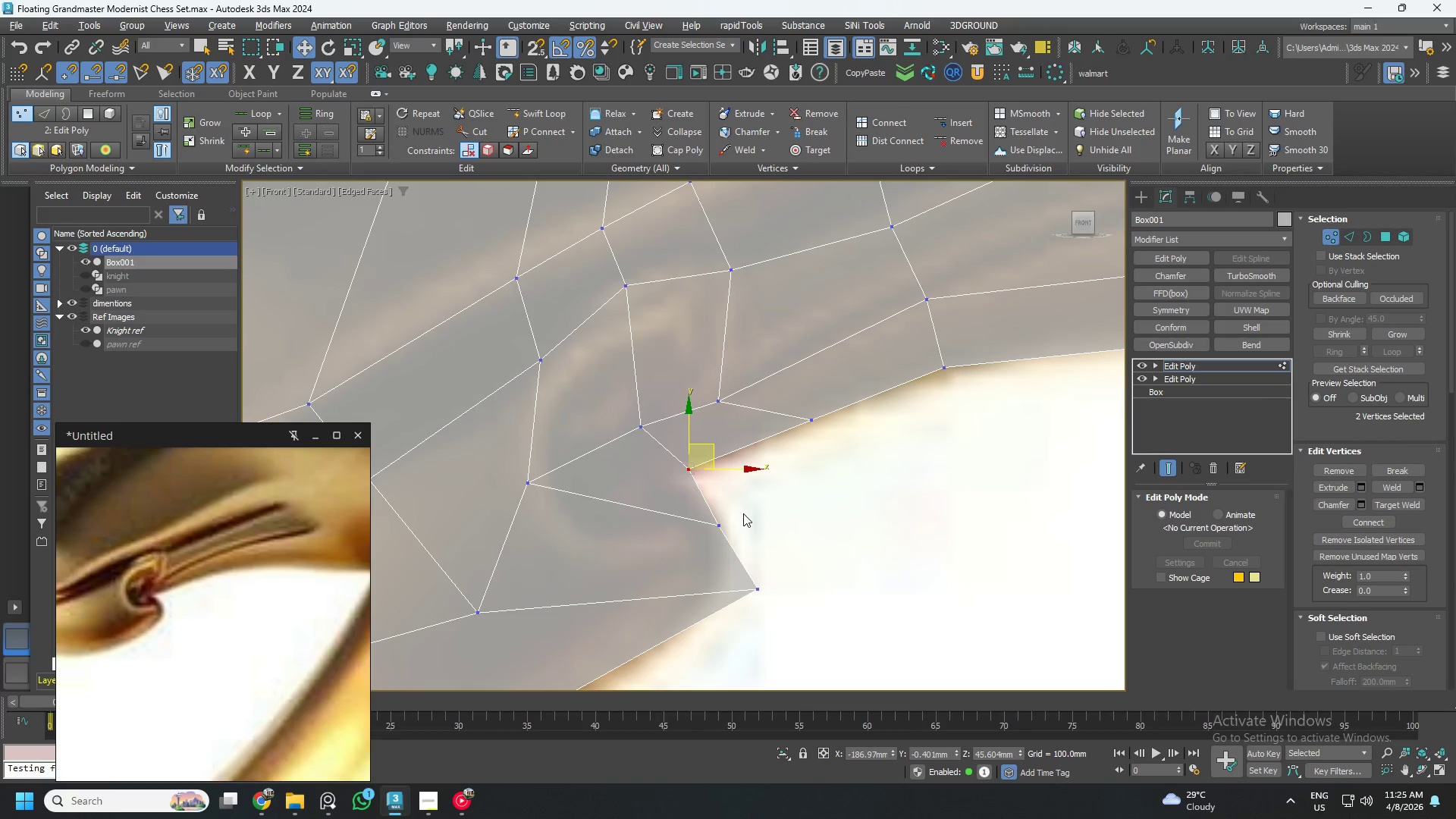 
left_click_drag(start_coordinate=[757, 526], to_coordinate=[671, 486])
 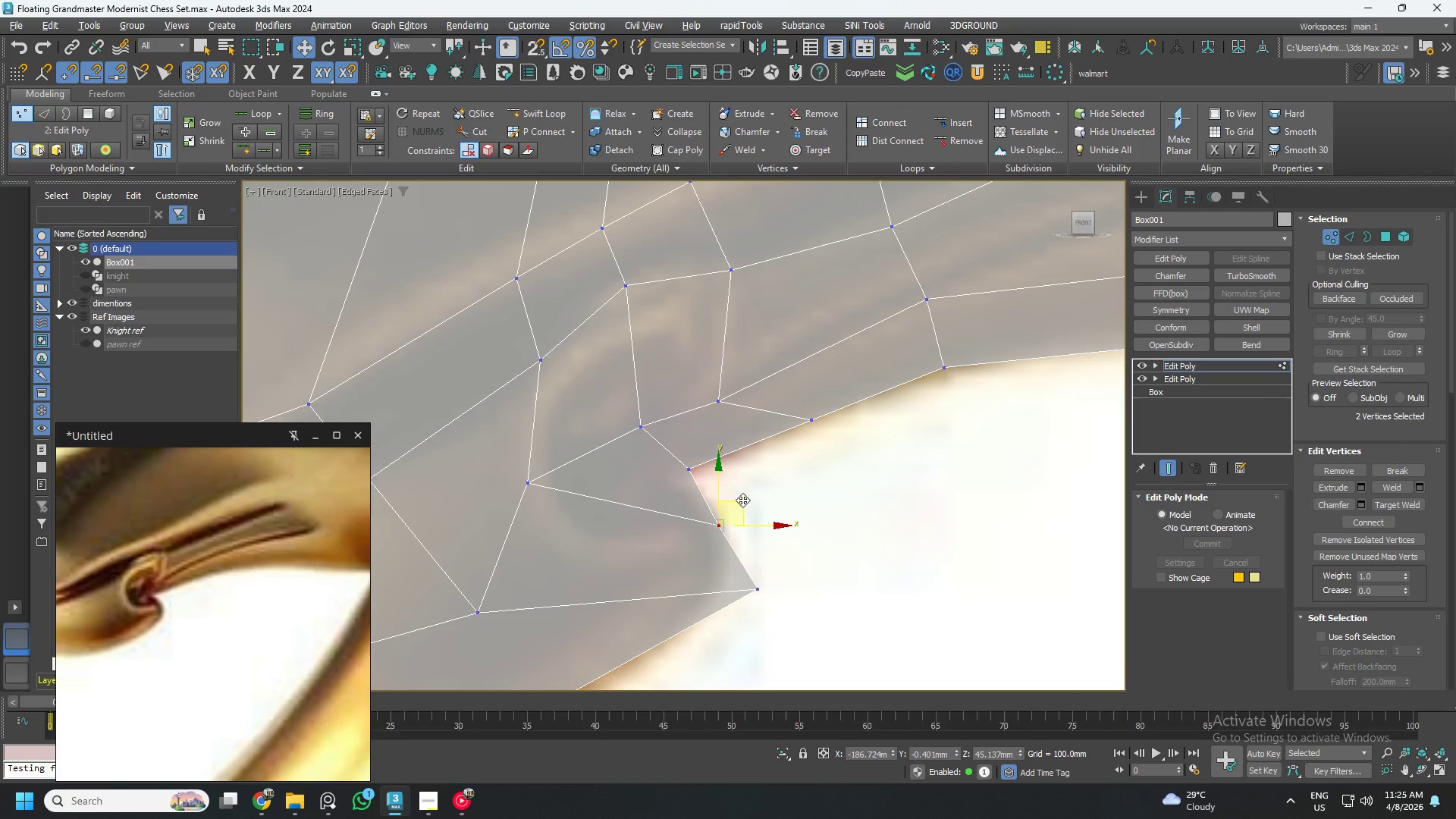 
left_click_drag(start_coordinate=[742, 500], to_coordinate=[751, 505])
 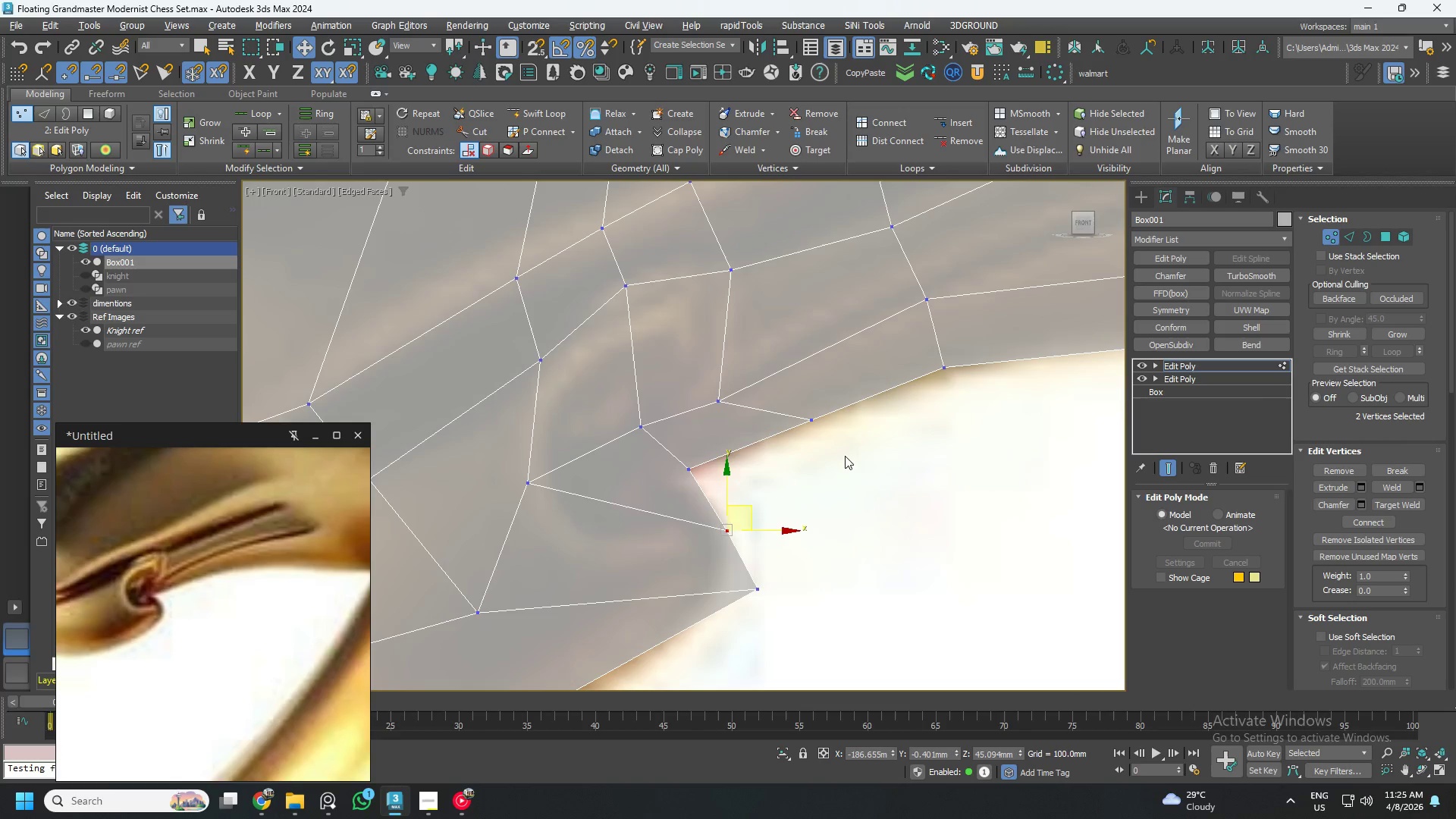 
left_click_drag(start_coordinate=[853, 459], to_coordinate=[780, 384])
 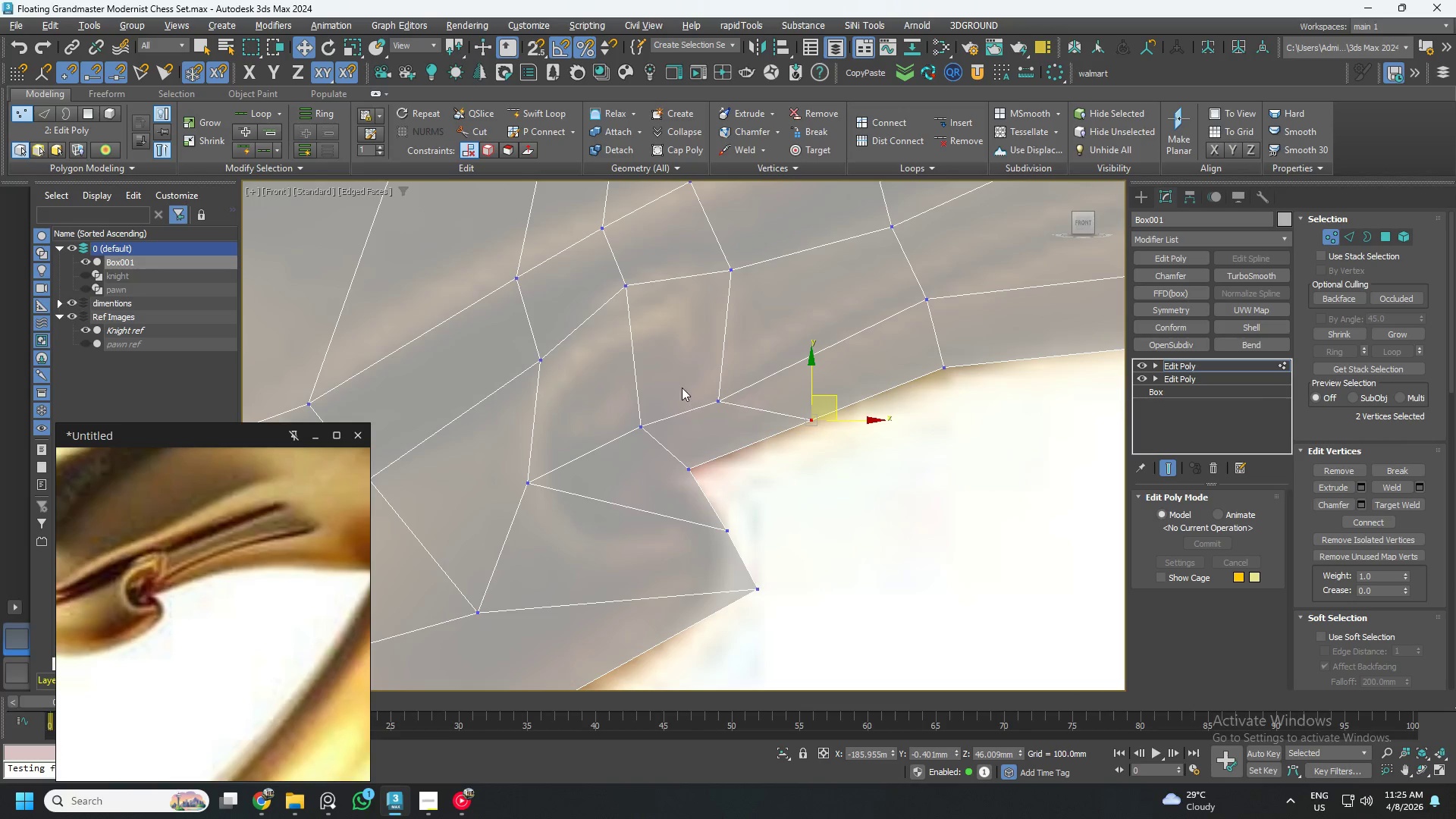 
left_click_drag(start_coordinate=[686, 374], to_coordinate=[743, 423])
 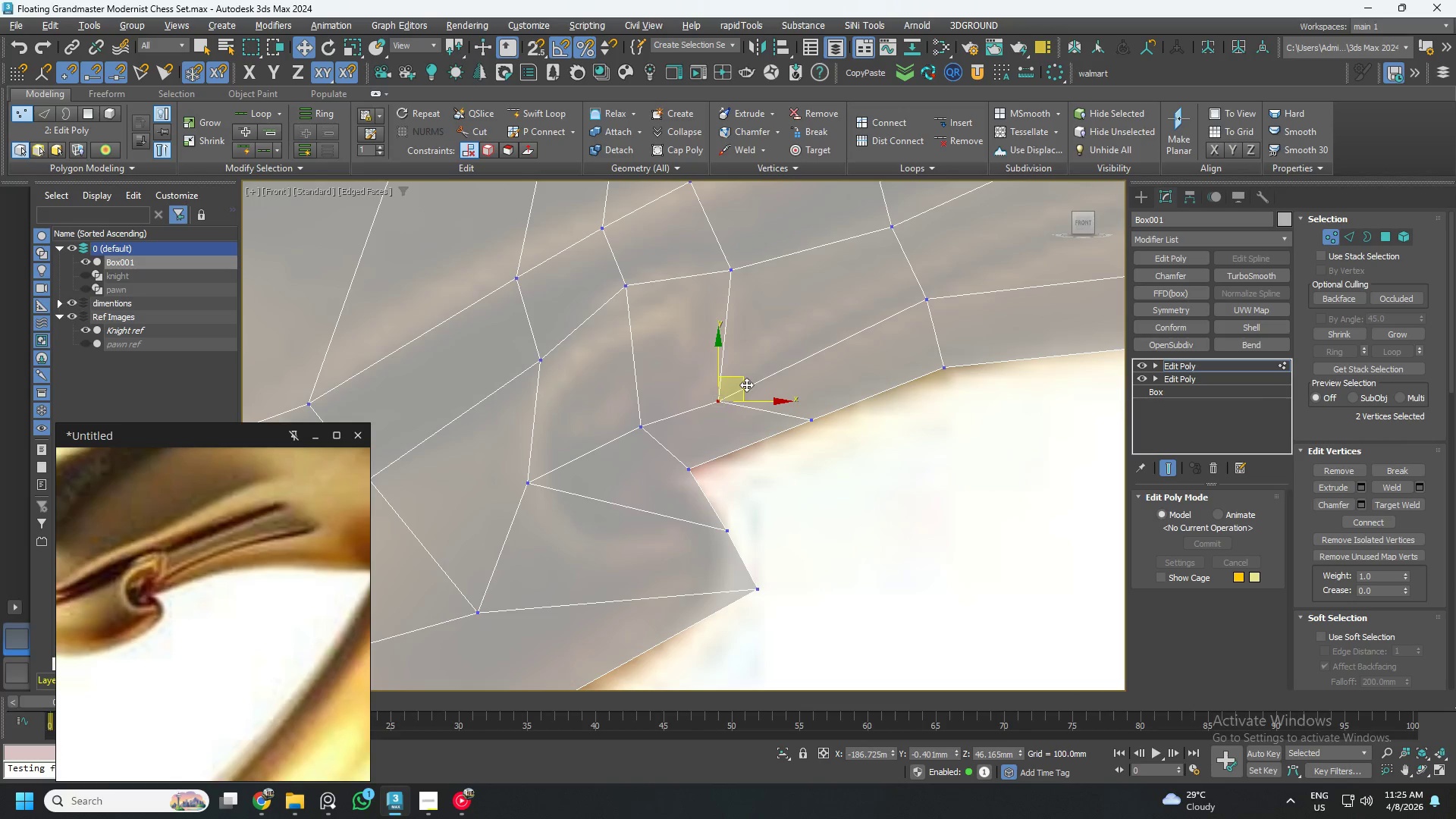 
left_click_drag(start_coordinate=[745, 383], to_coordinate=[743, 373])
 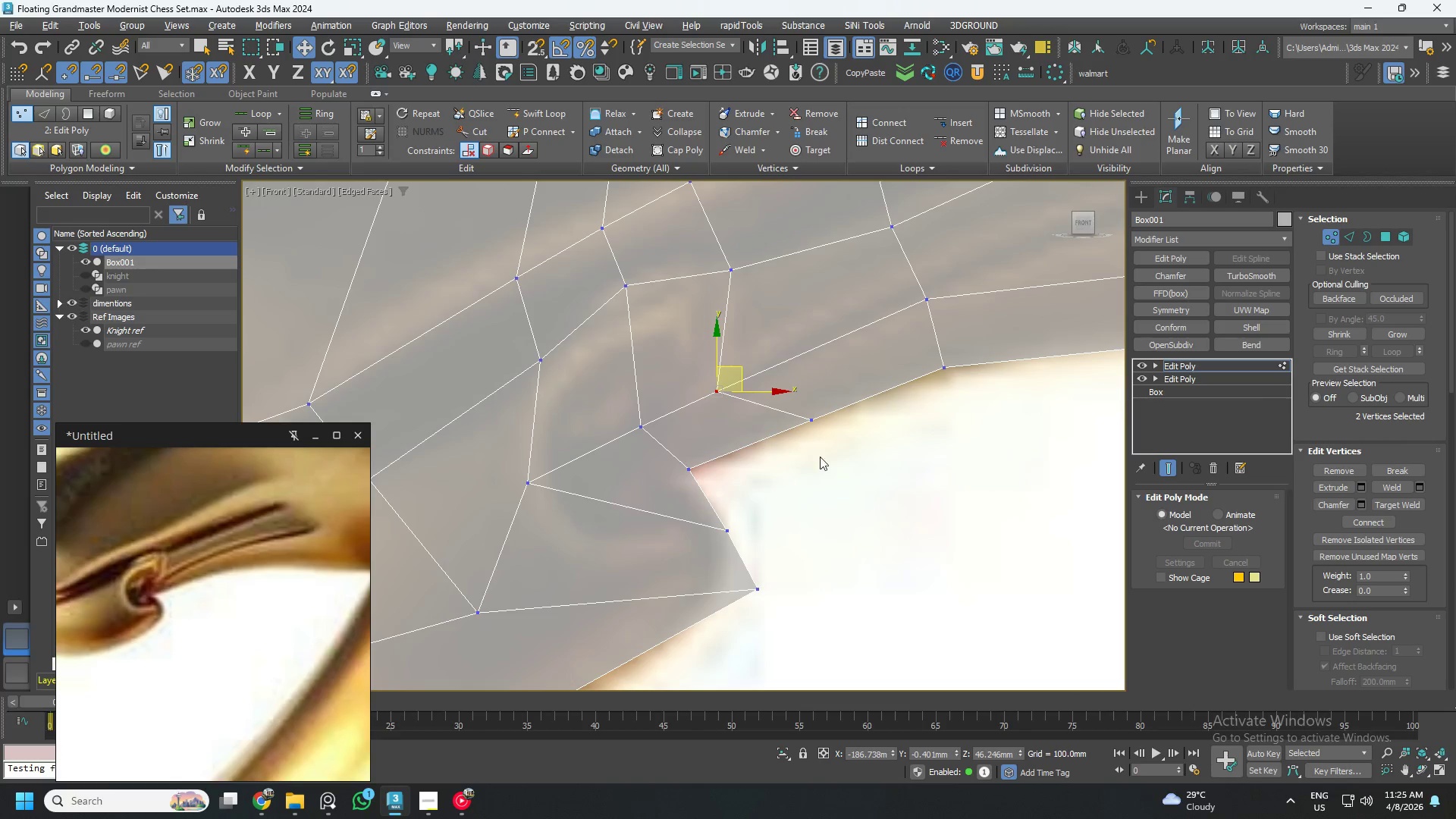 
left_click_drag(start_coordinate=[831, 461], to_coordinate=[801, 397])
 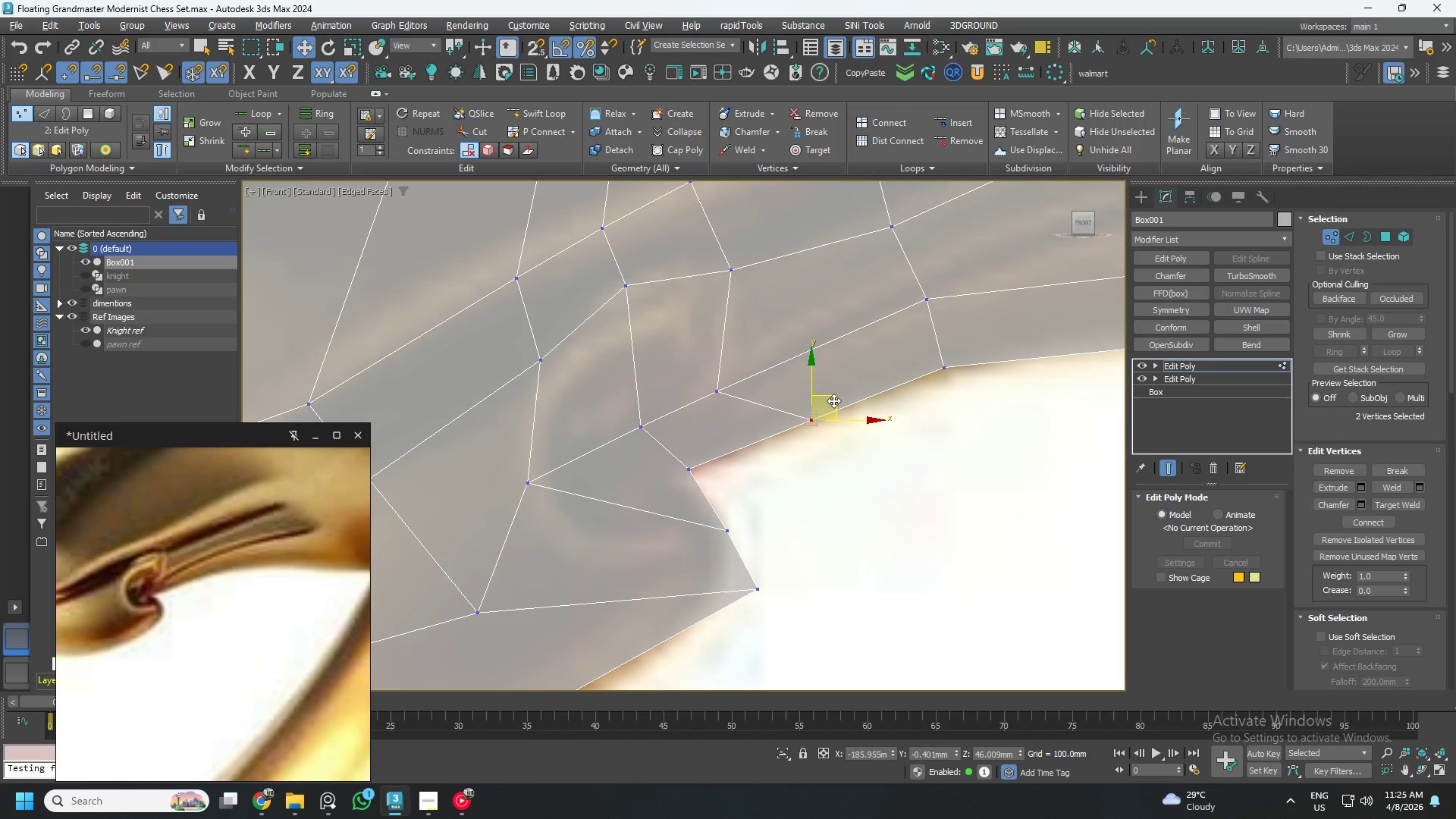 
left_click_drag(start_coordinate=[833, 400], to_coordinate=[769, 413])
 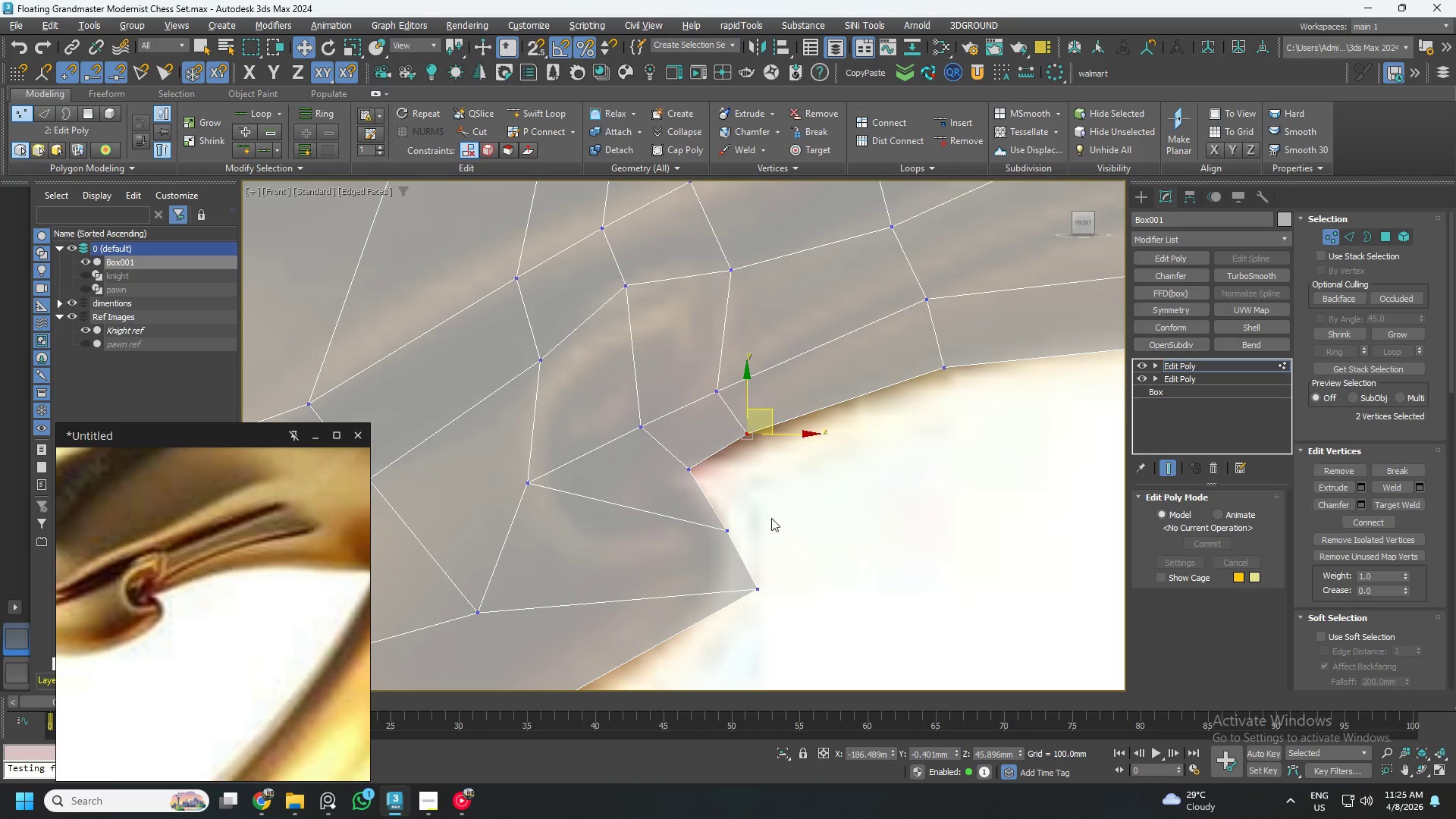 
left_click_drag(start_coordinate=[774, 508], to_coordinate=[716, 546])
 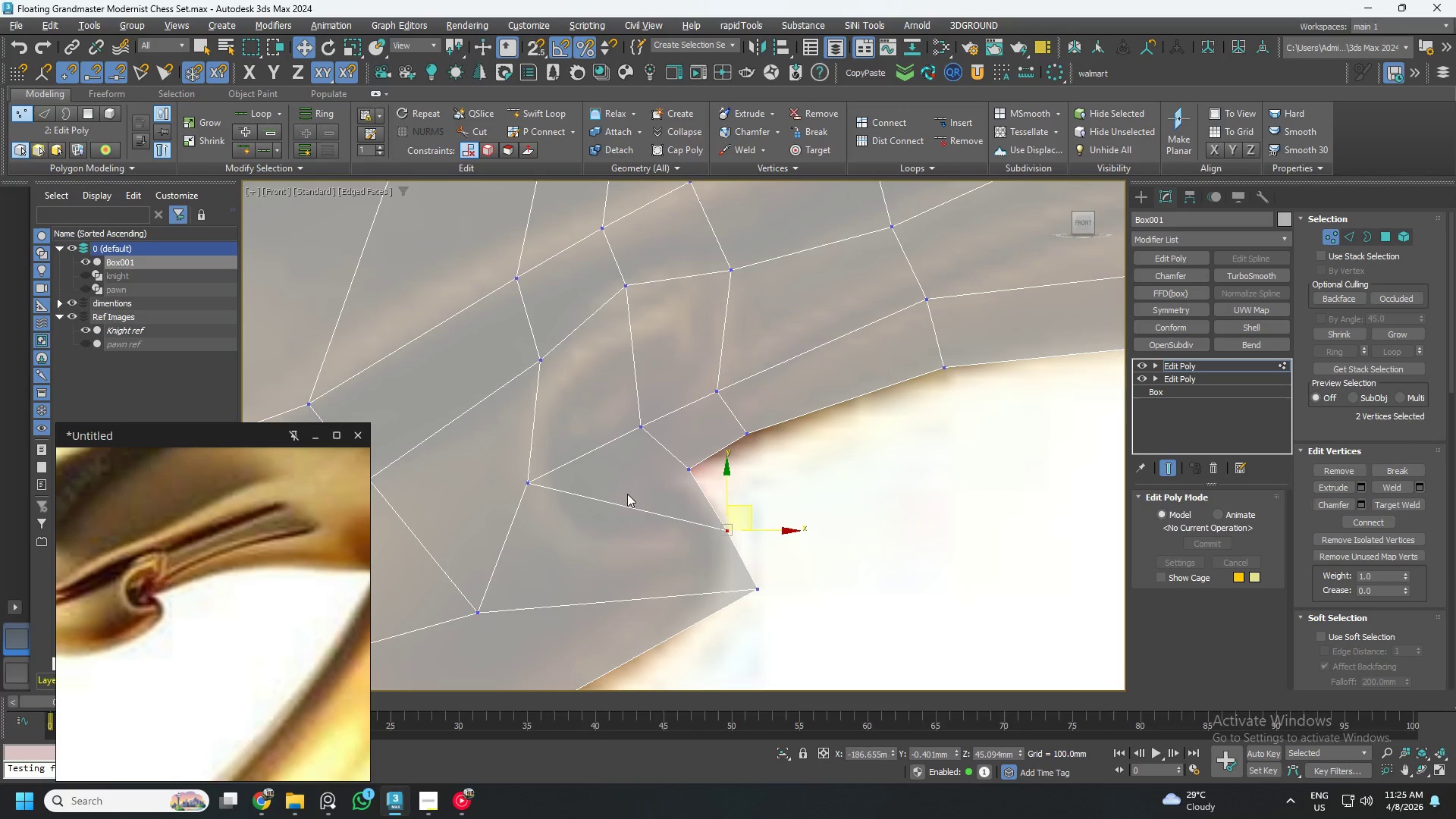 
left_click_drag(start_coordinate=[485, 461], to_coordinate=[581, 509])
 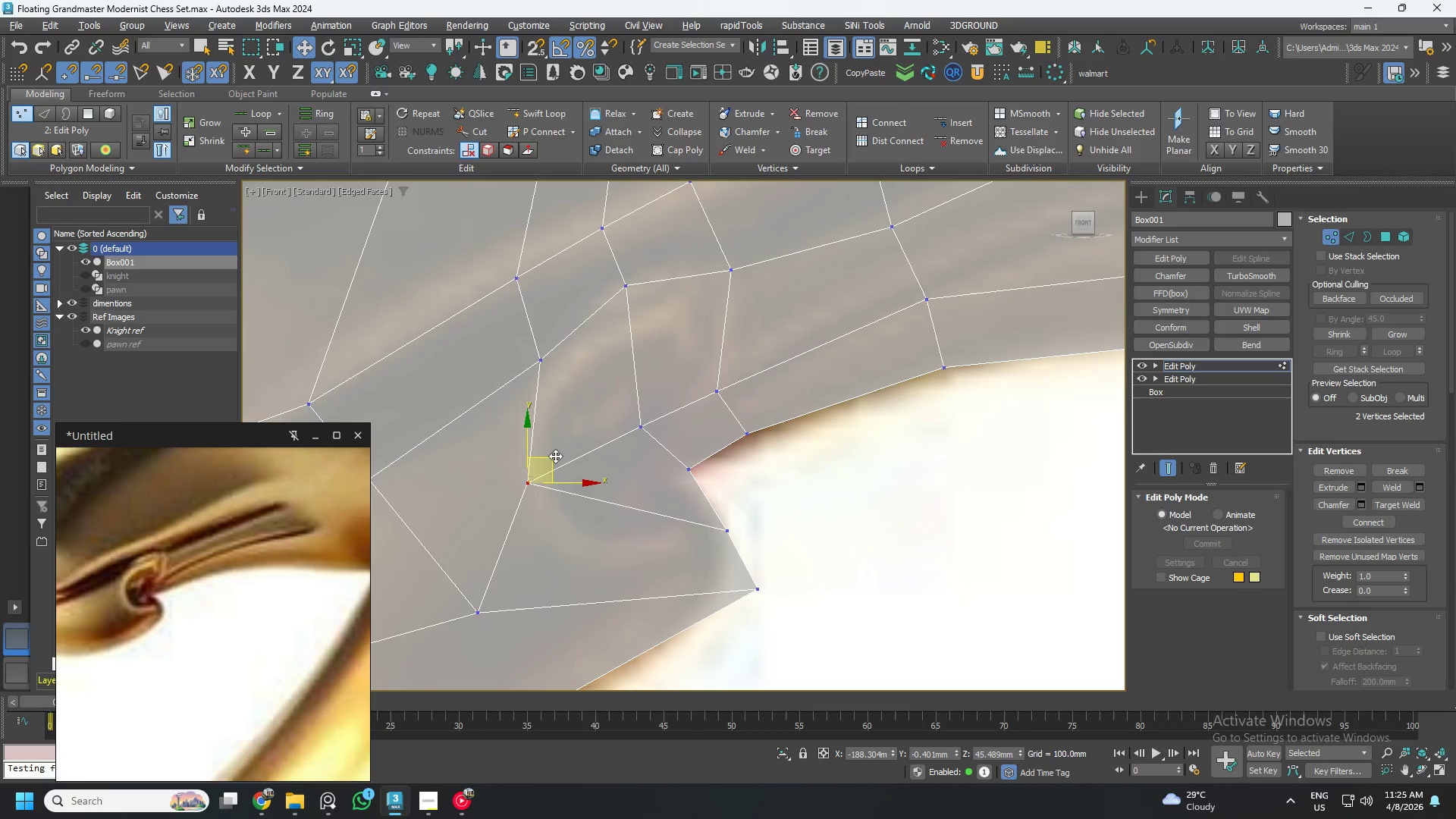 
left_click_drag(start_coordinate=[555, 456], to_coordinate=[563, 498])
 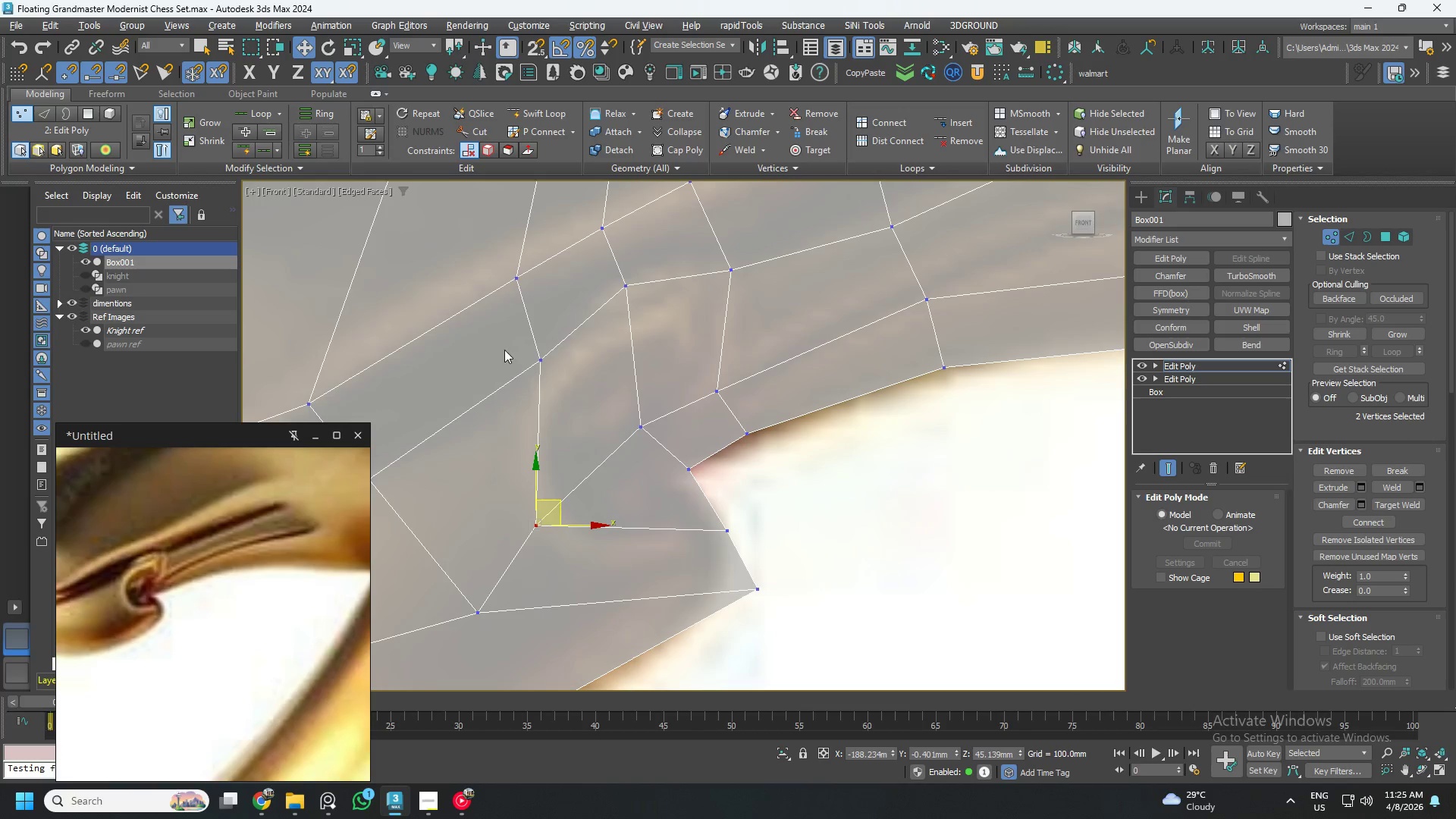 
left_click_drag(start_coordinate=[505, 334], to_coordinate=[573, 393])
 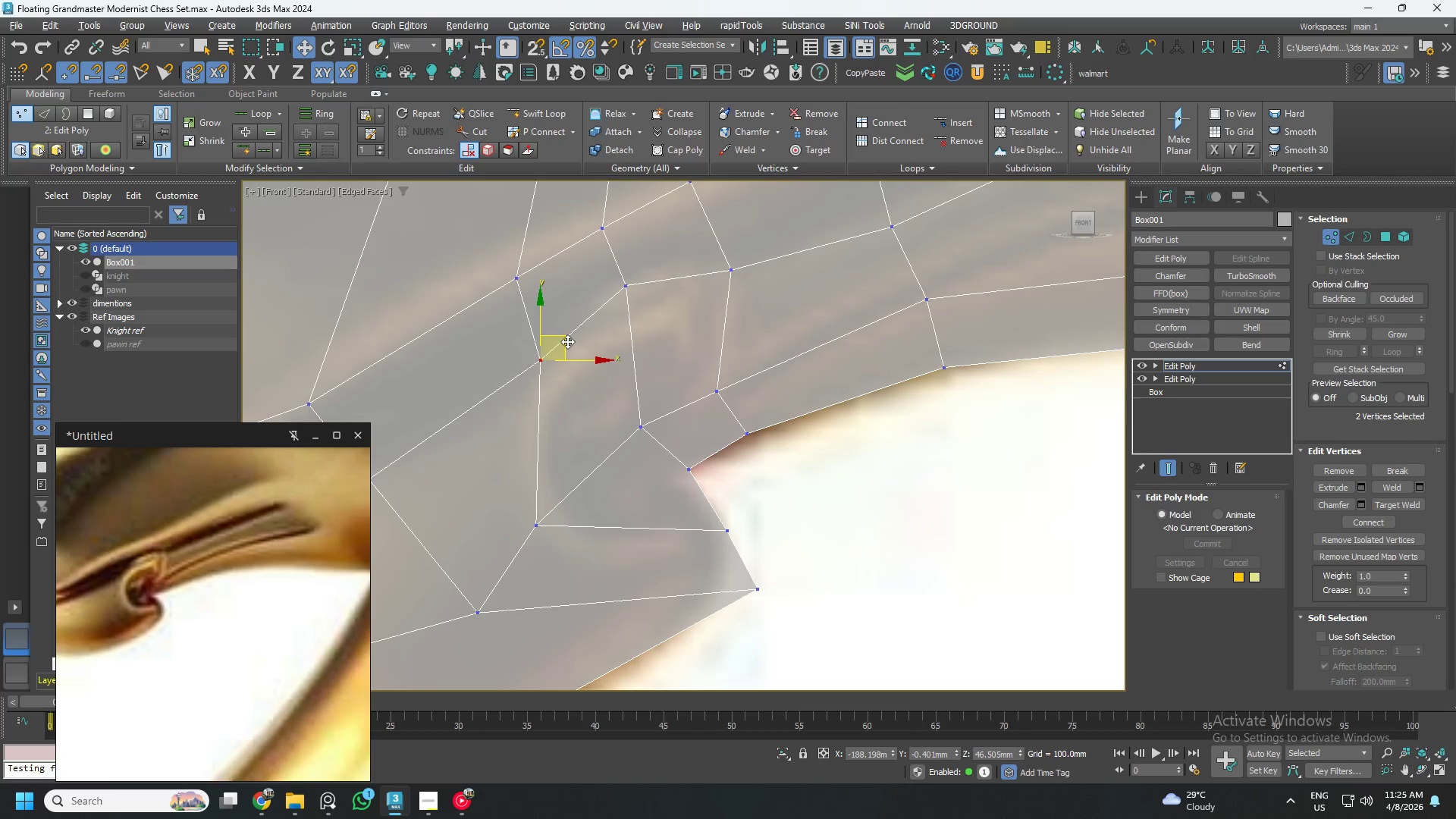 
left_click_drag(start_coordinate=[567, 341], to_coordinate=[554, 374])
 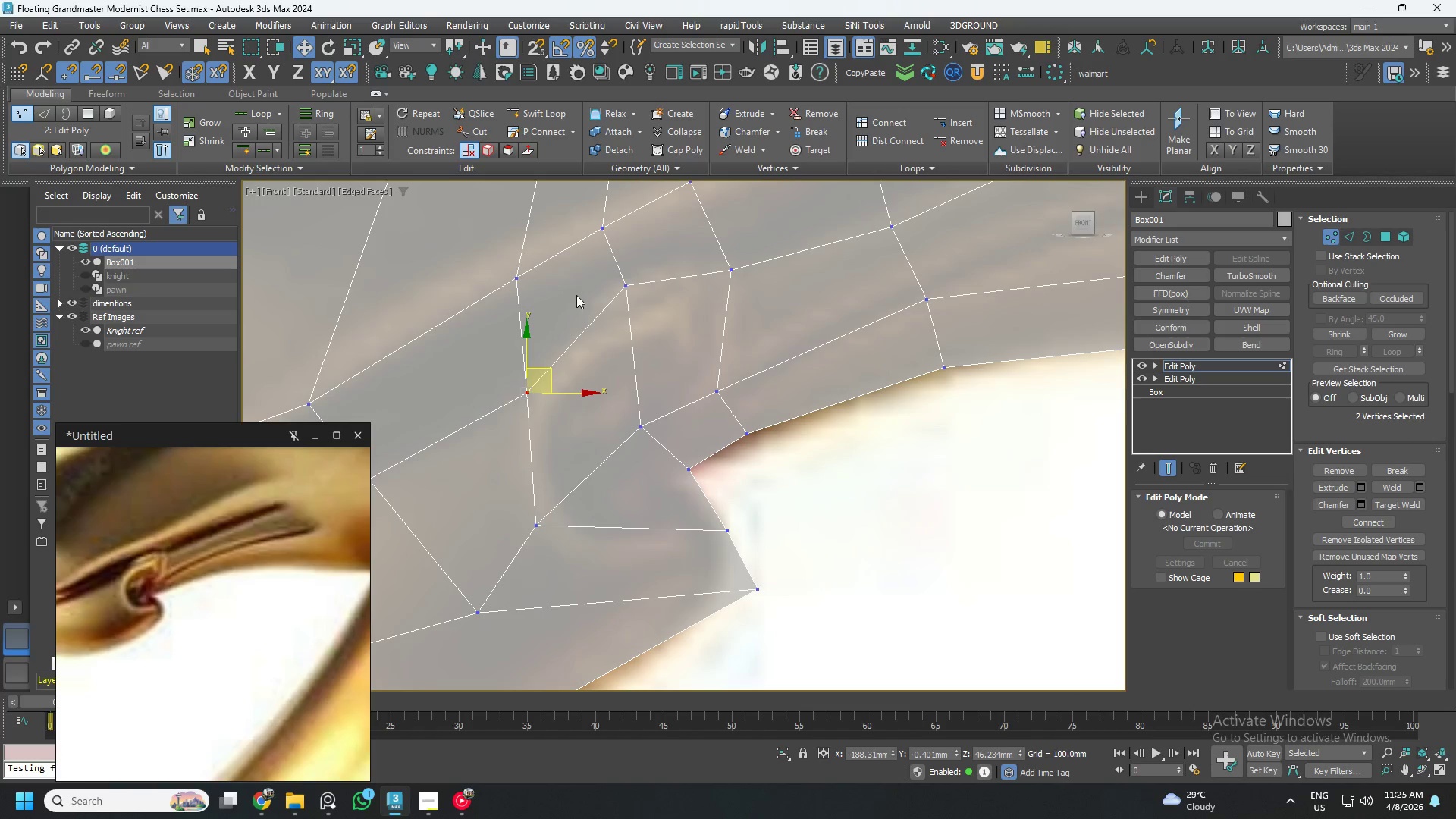 
scroll: coordinate [631, 374], scroll_direction: down, amount: 2.0
 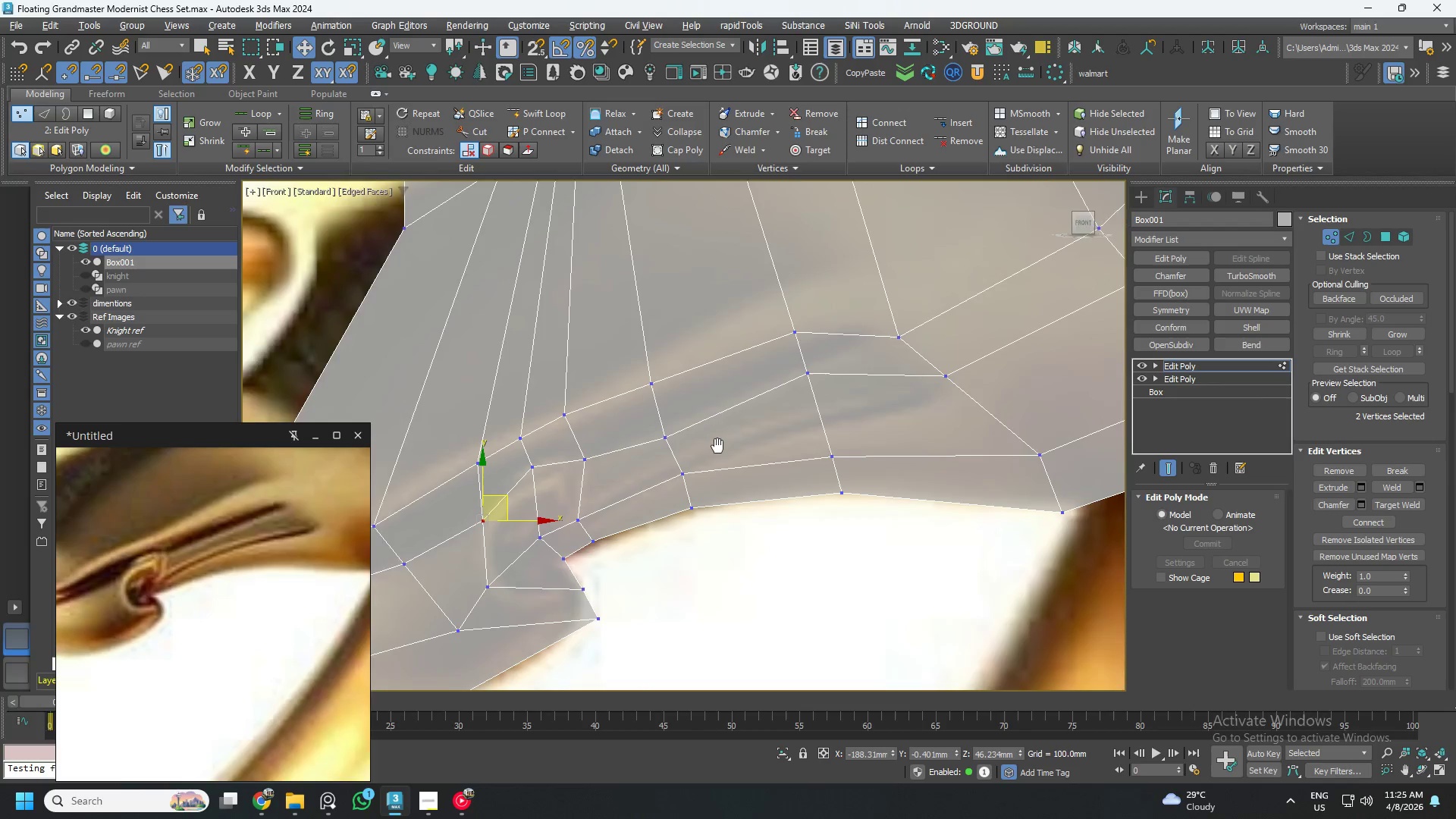 
scroll: coordinate [622, 444], scroll_direction: up, amount: 1.0
 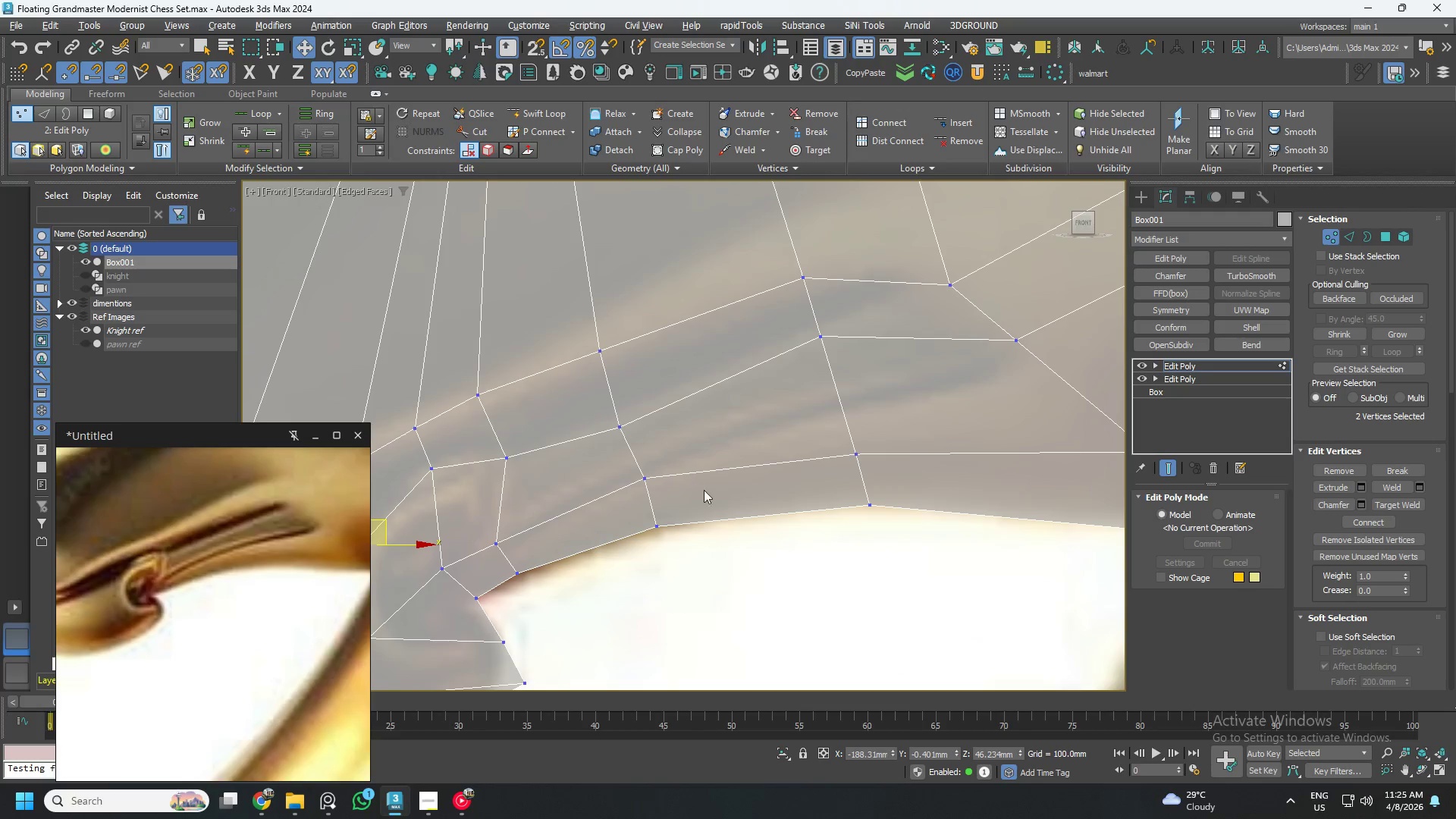 
left_click_drag(start_coordinate=[700, 504], to_coordinate=[626, 462])
 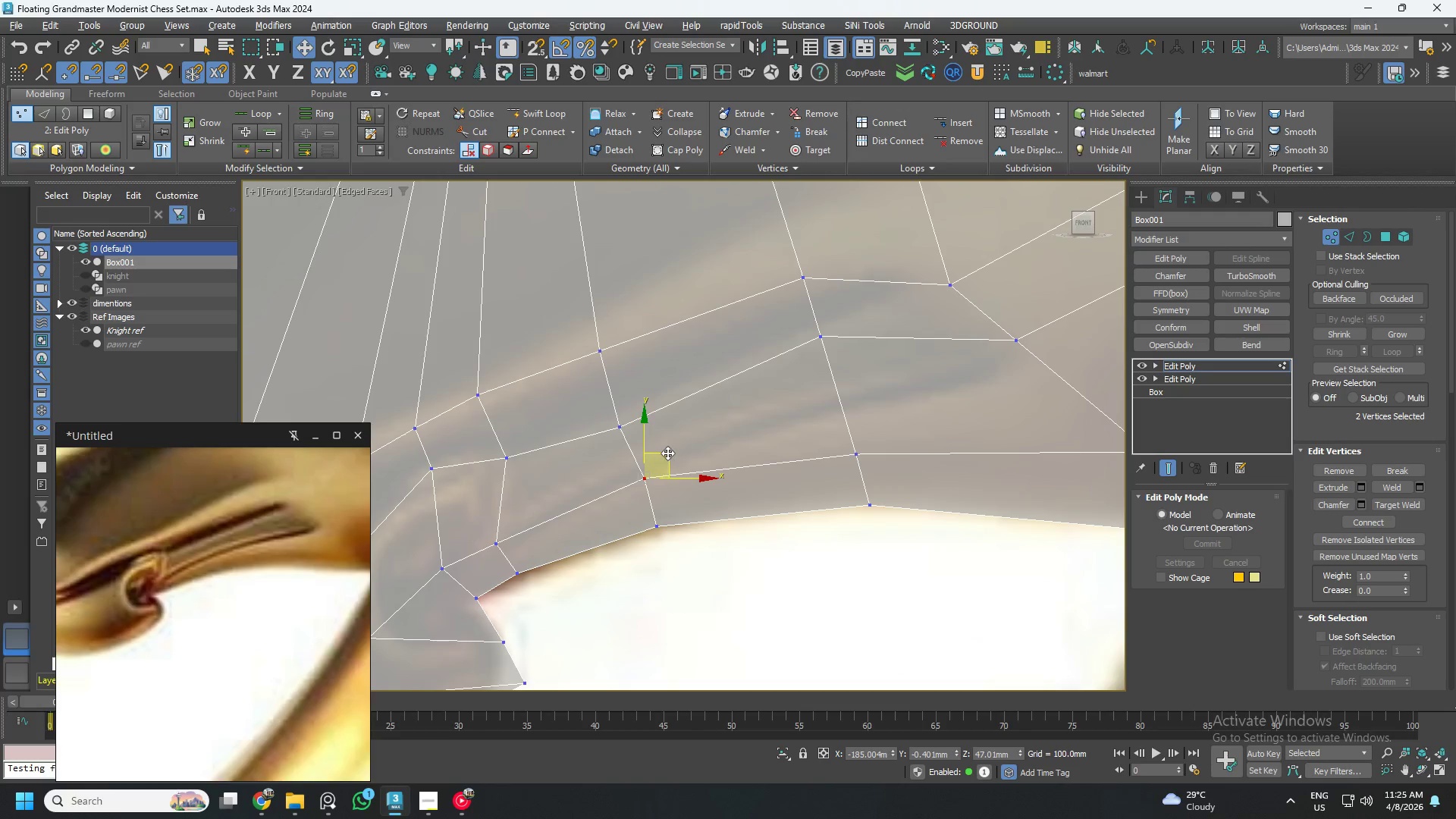 
left_click_drag(start_coordinate=[667, 451], to_coordinate=[661, 450])
 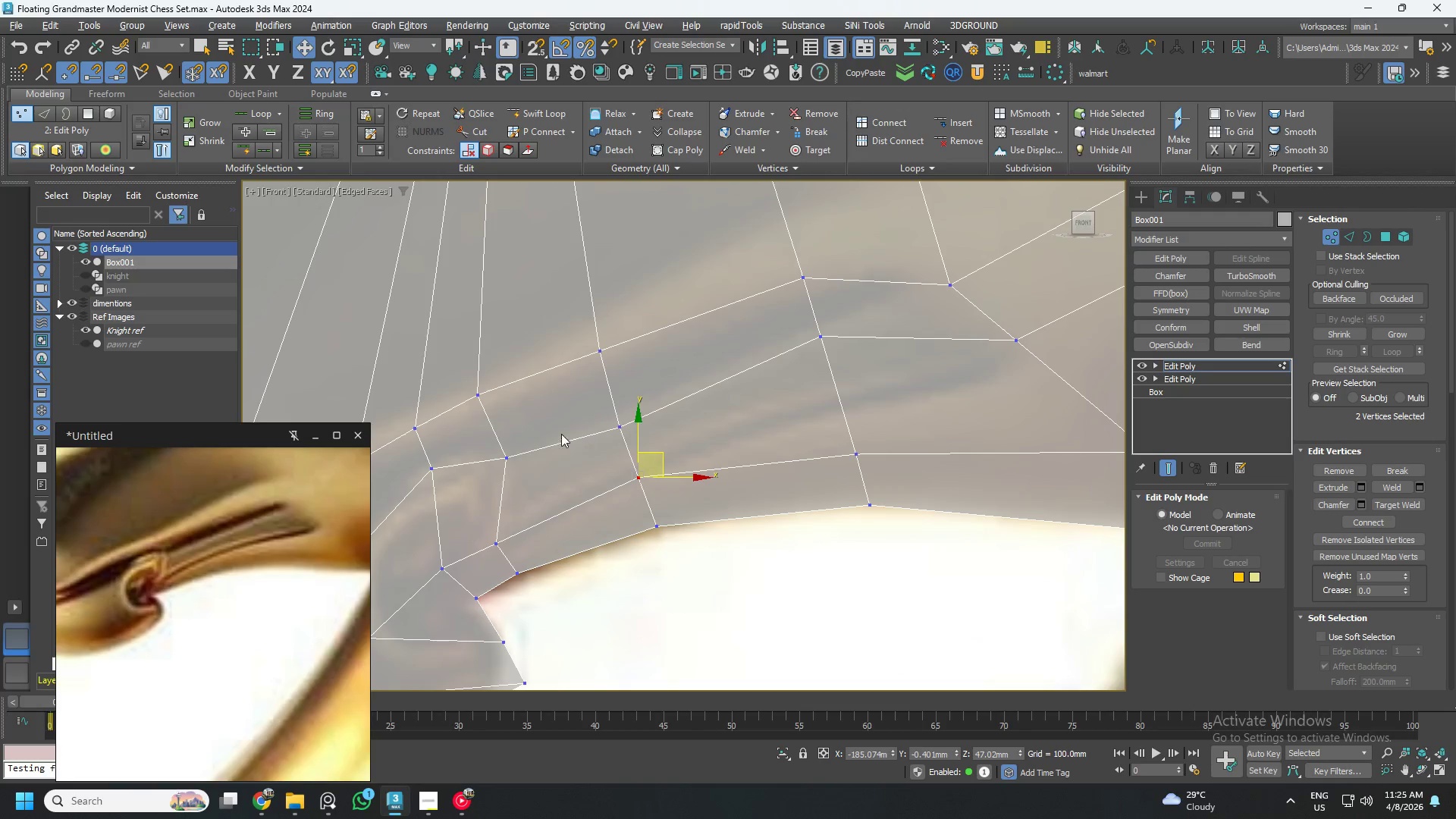 
left_click_drag(start_coordinate=[586, 395], to_coordinate=[651, 449])
 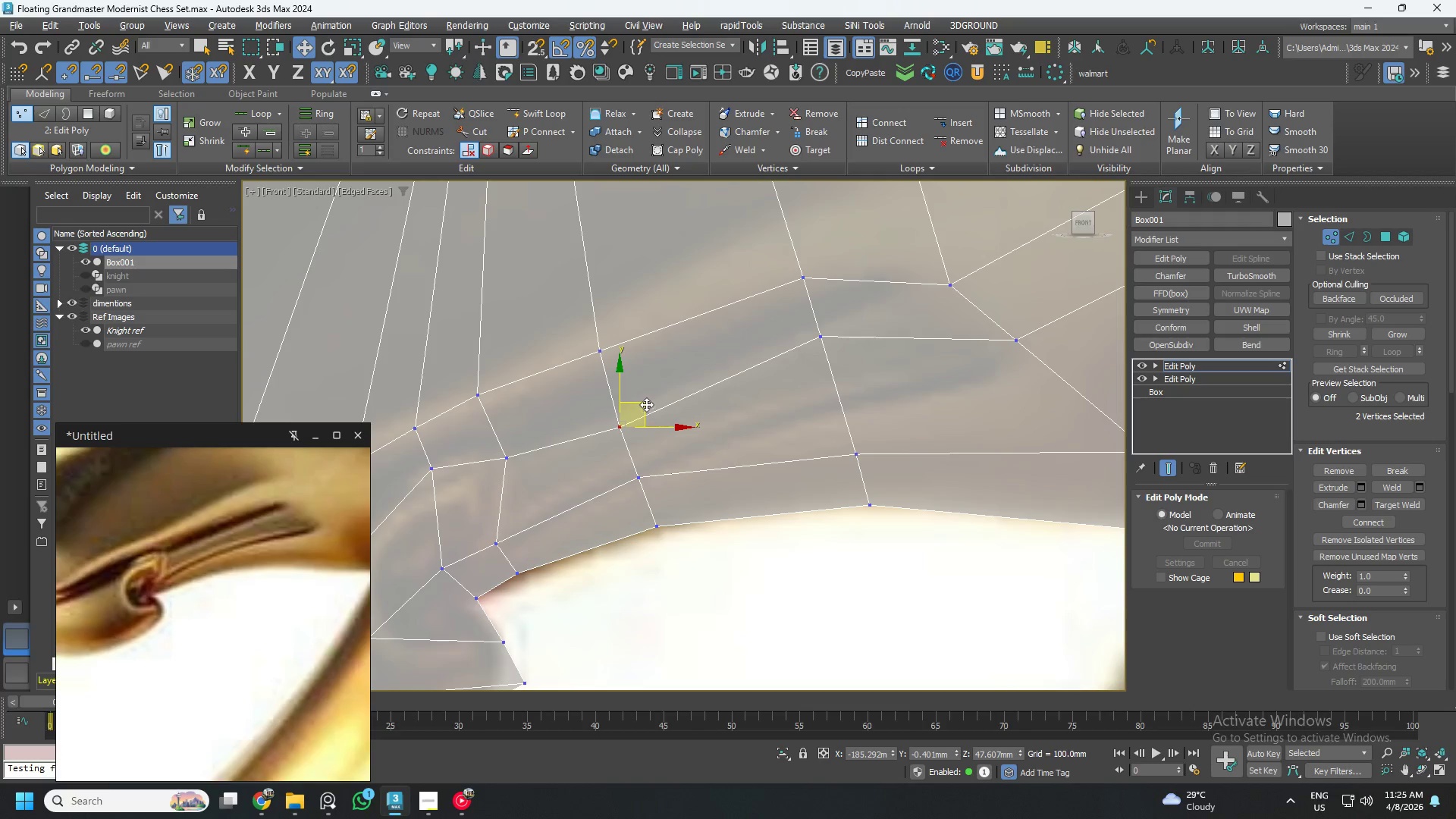 
left_click_drag(start_coordinate=[645, 402], to_coordinate=[645, 389])
 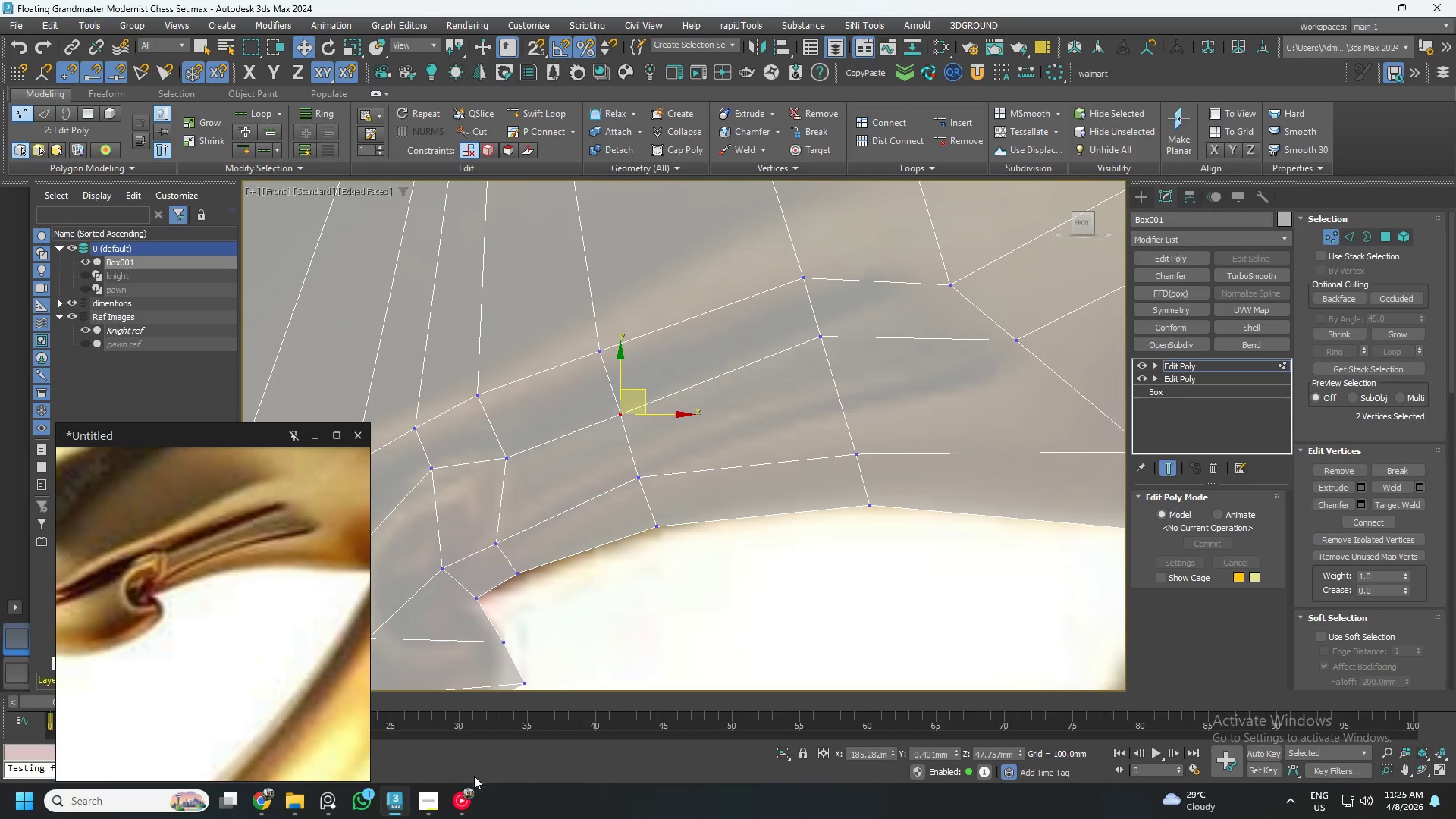 
left_click([450, 802])
 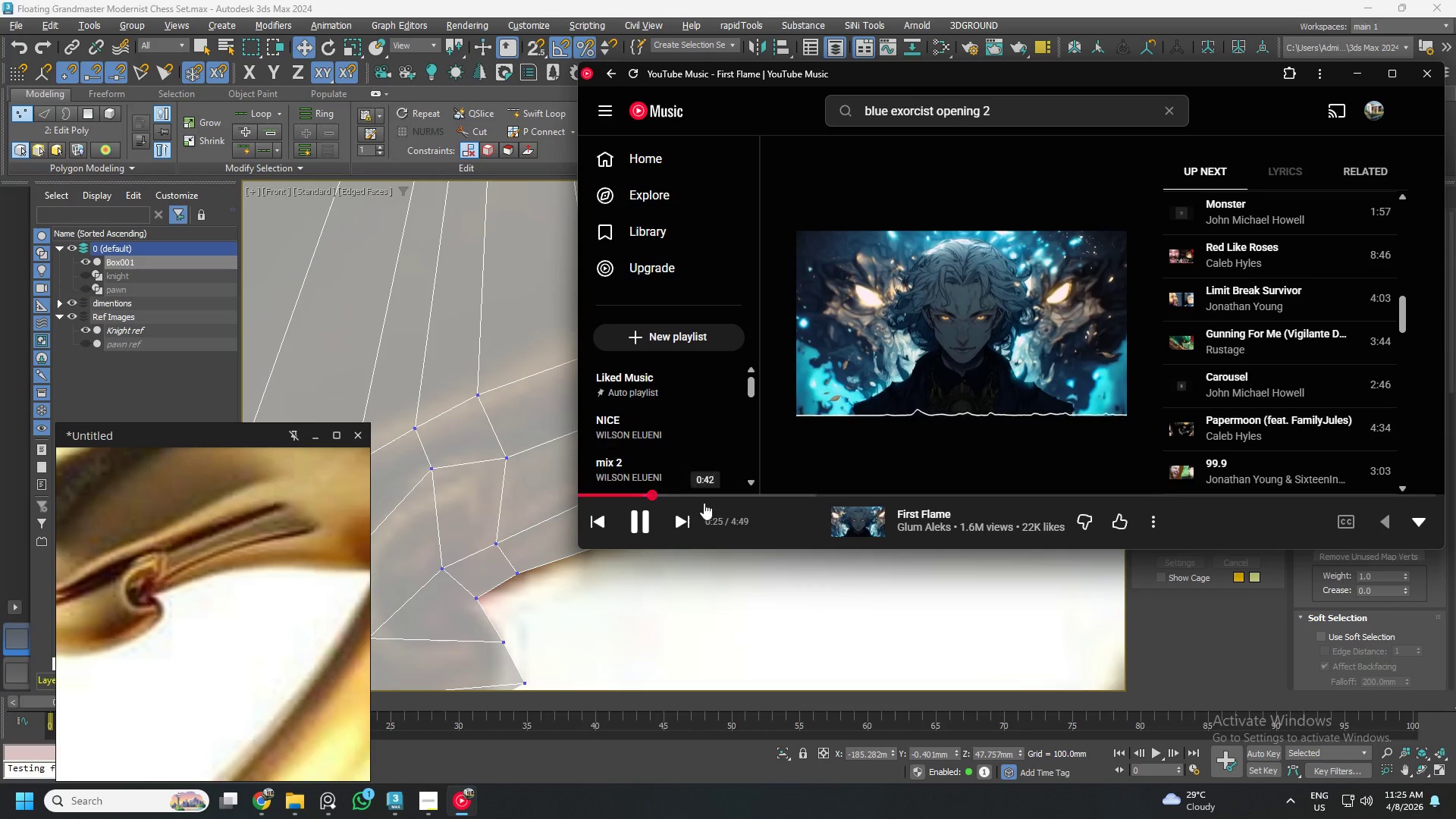 
left_click([689, 520])
 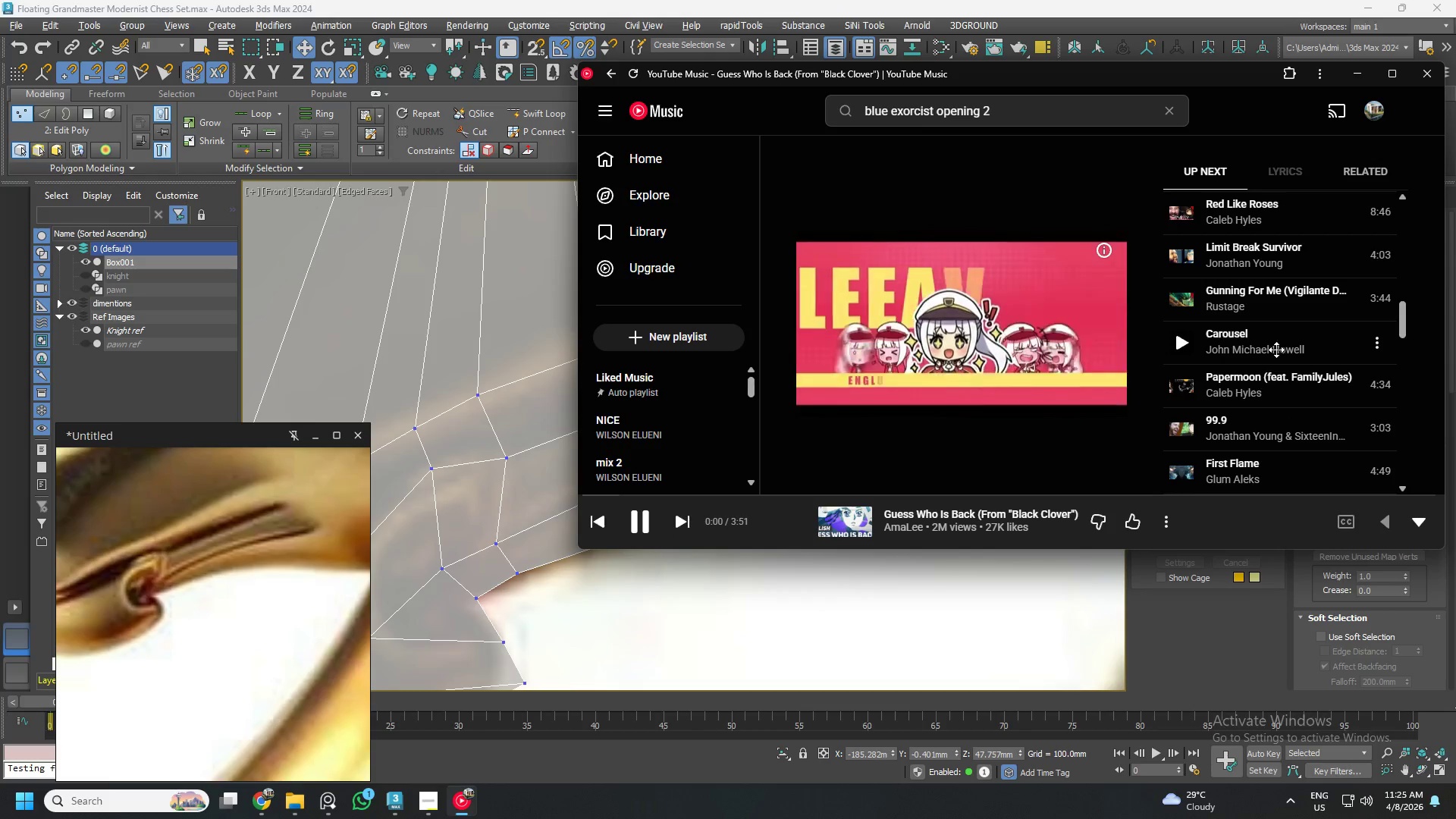 
left_click([674, 526])
 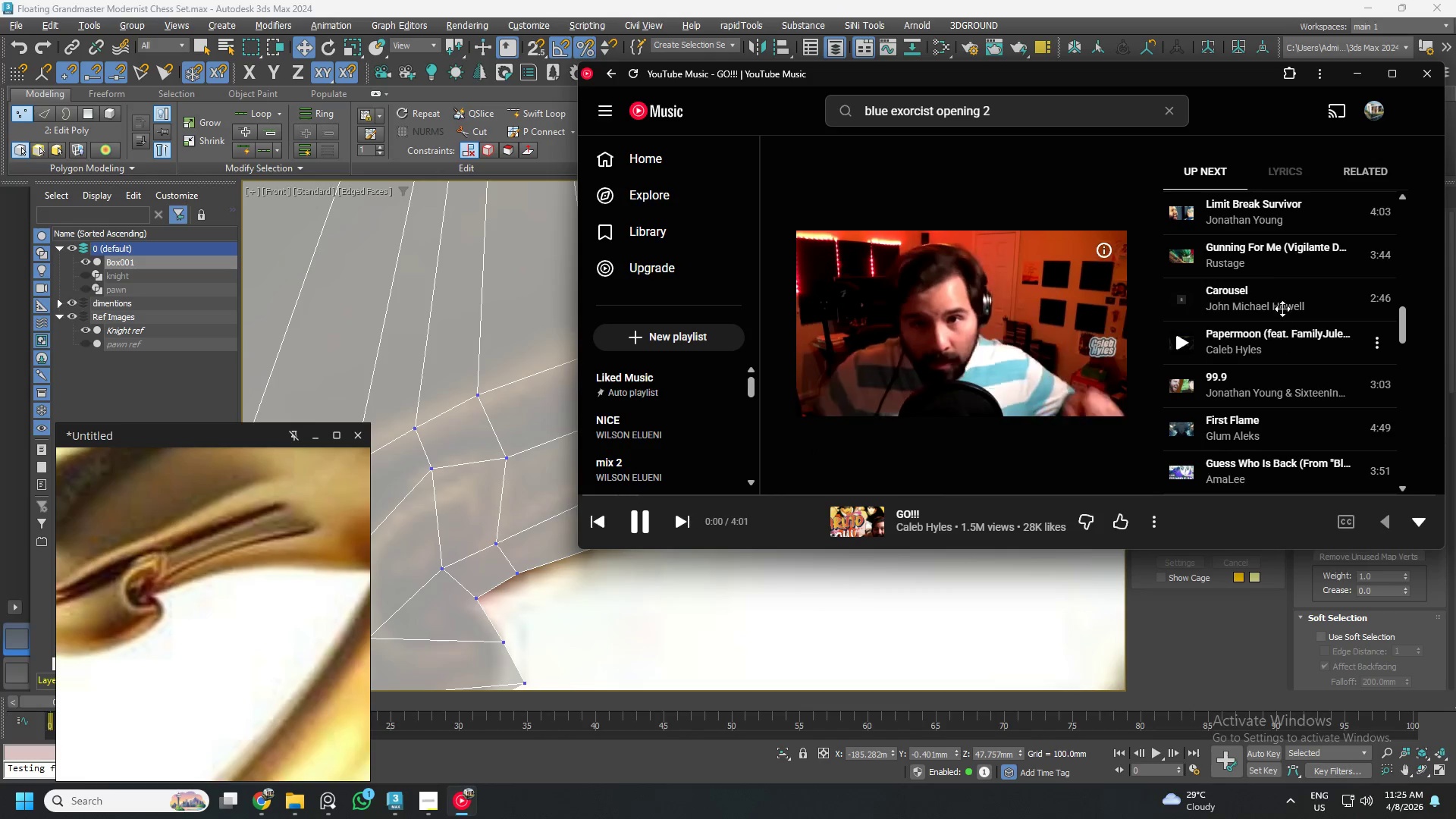 
scroll: coordinate [1280, 353], scroll_direction: down, amount: 2.0
 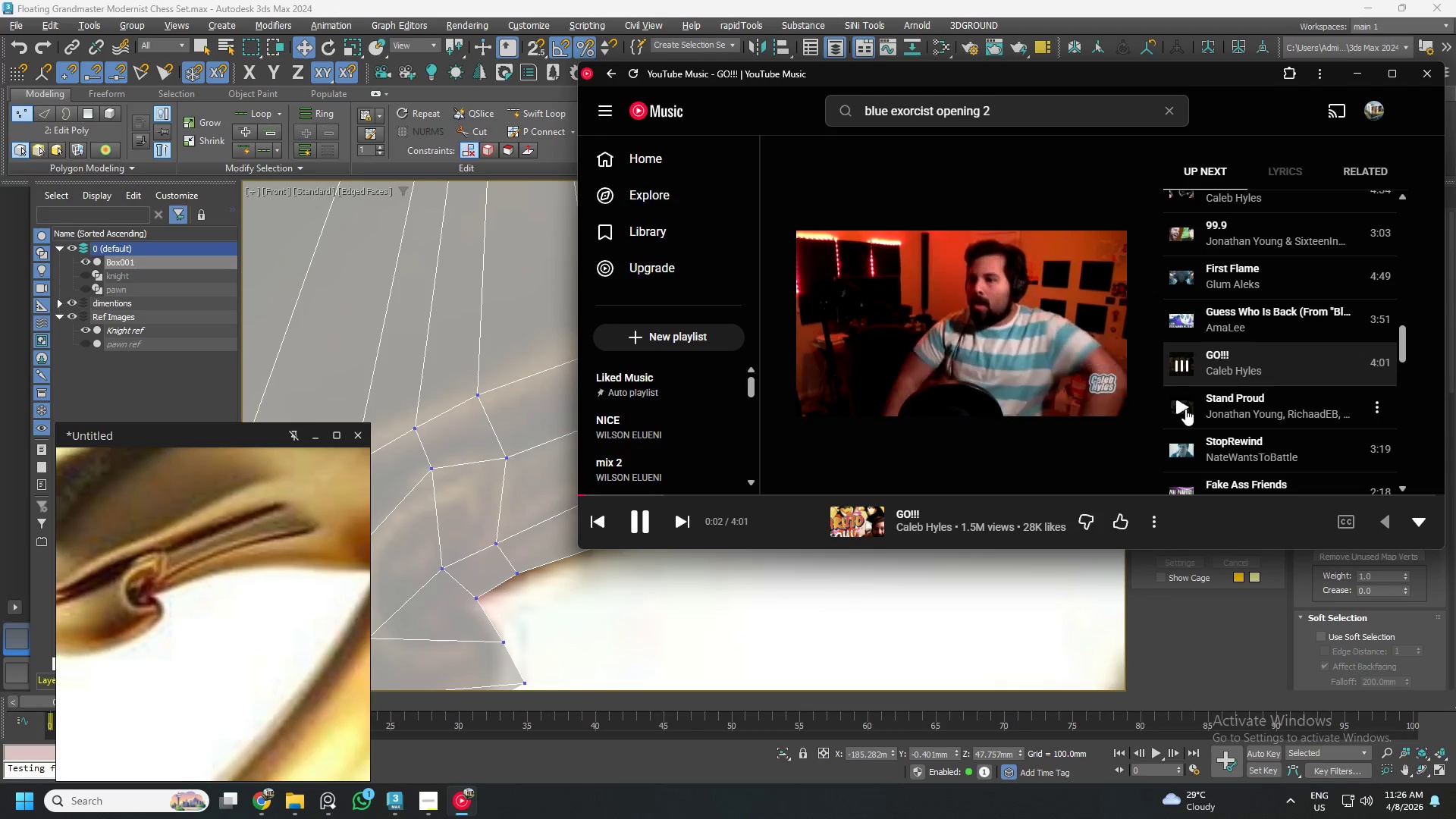 
left_click([1182, 409])
 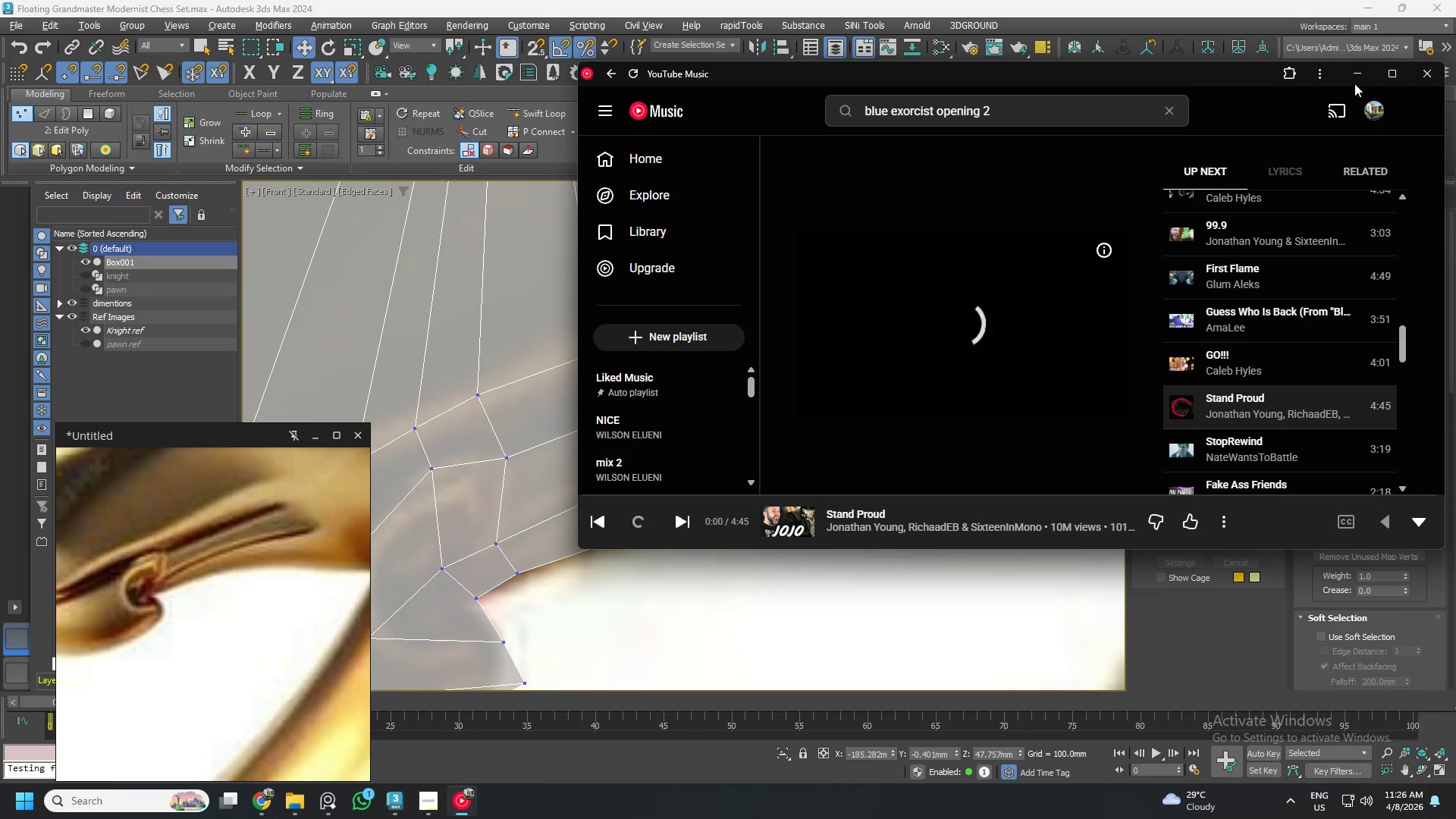 
left_click([1354, 77])
 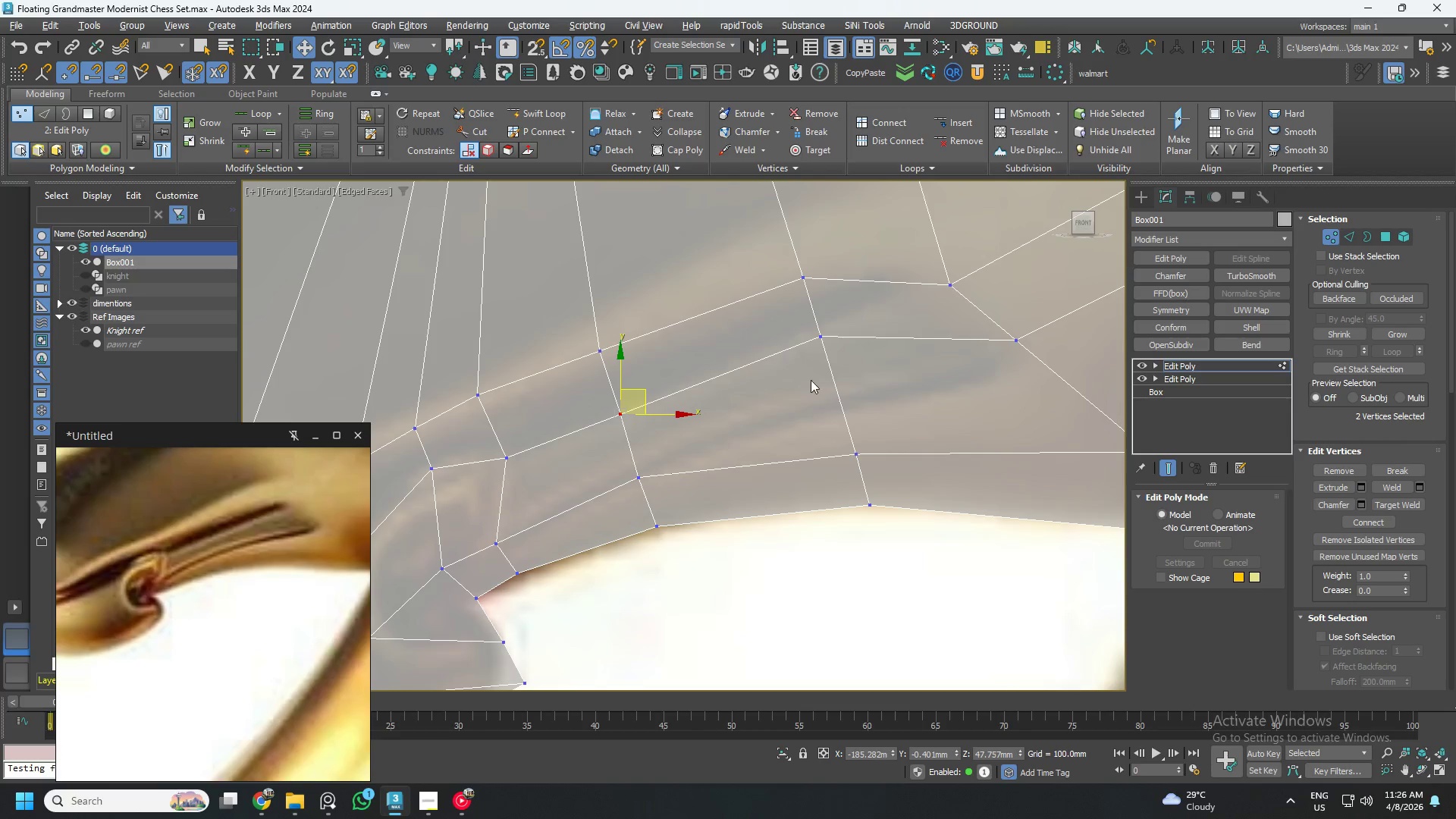 
left_click_drag(start_coordinate=[879, 361], to_coordinate=[806, 312])
 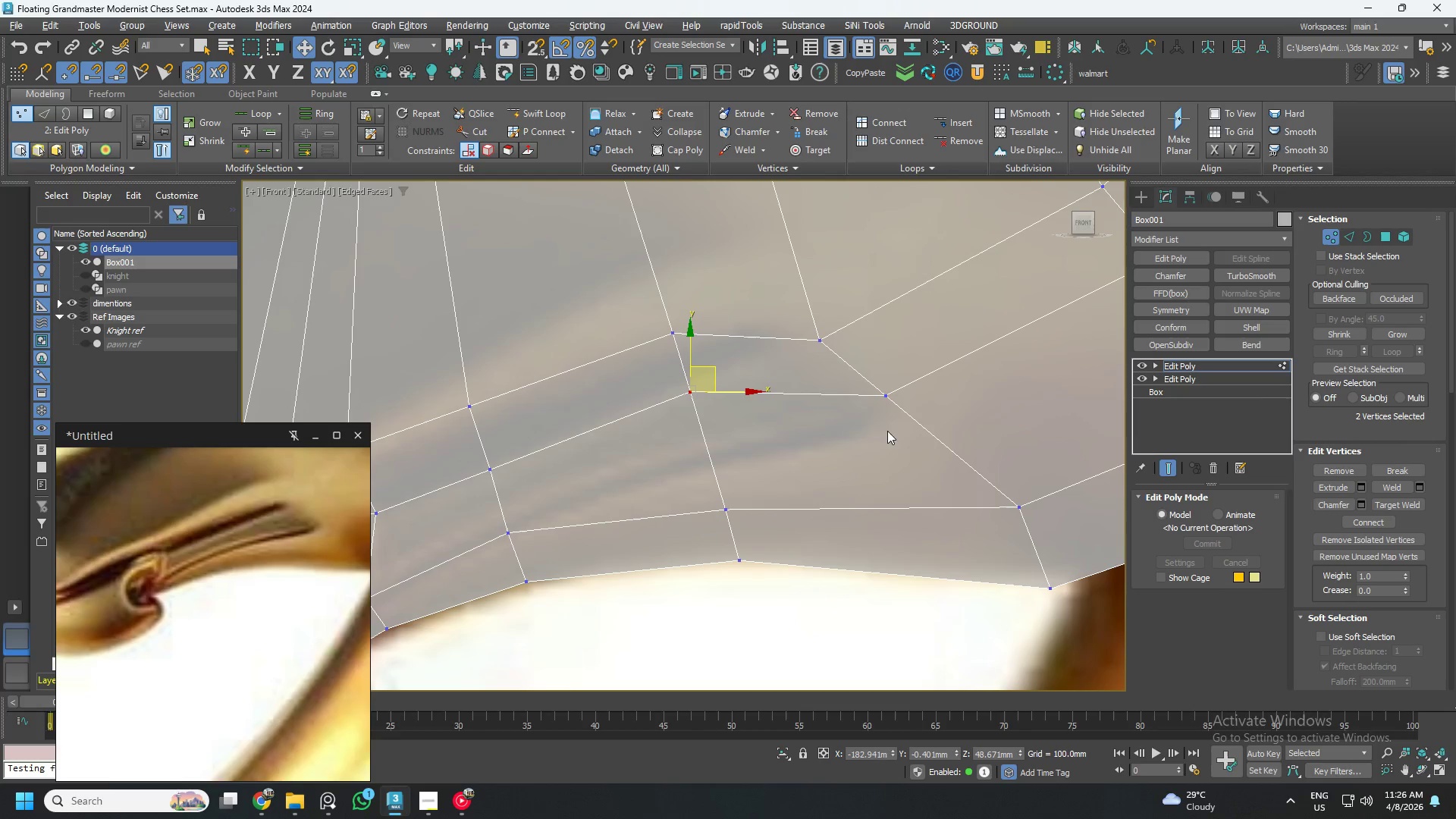 
left_click_drag(start_coordinate=[758, 306], to_coordinate=[858, 377])
 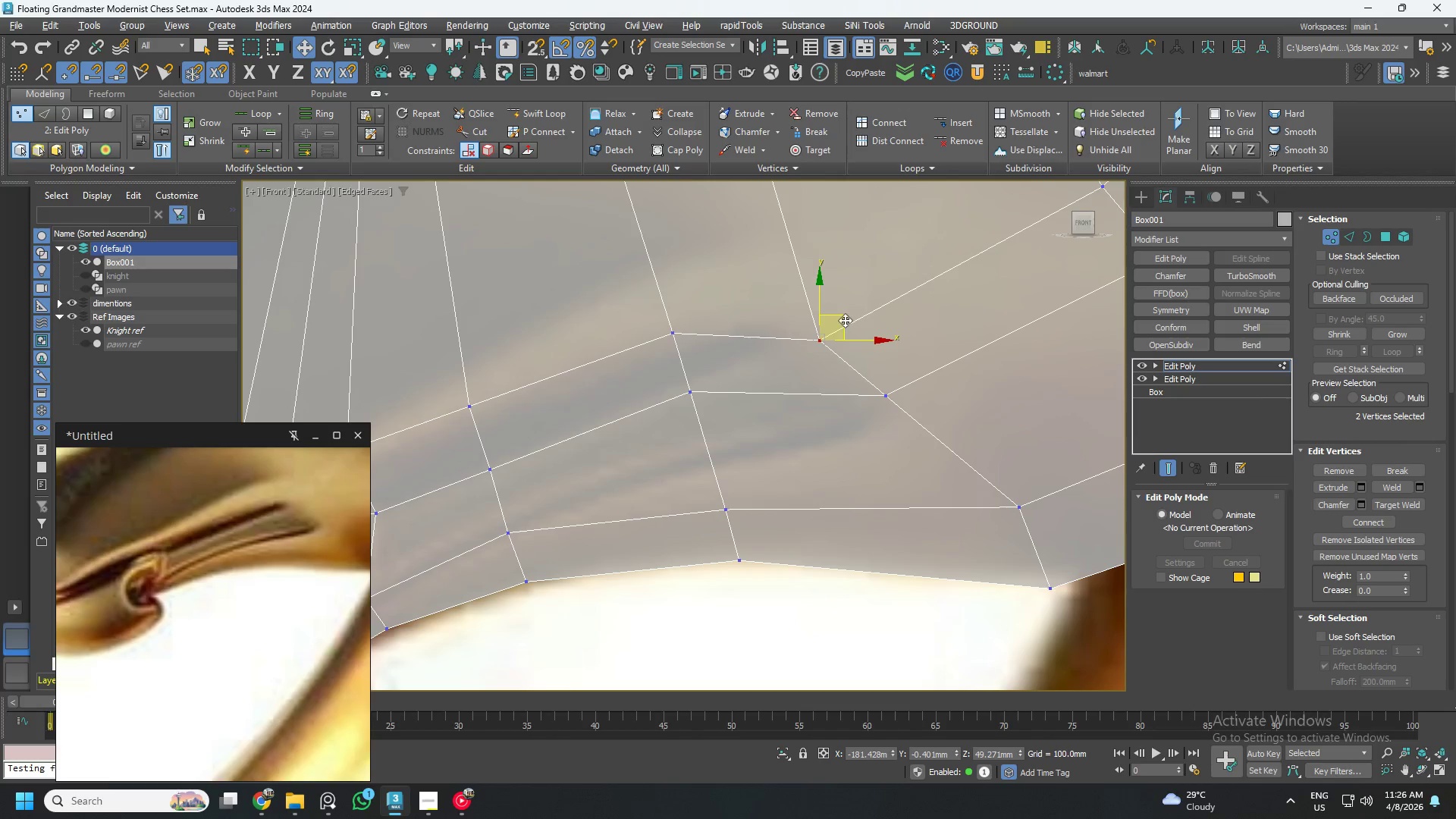 
left_click_drag(start_coordinate=[846, 317], to_coordinate=[836, 303])
 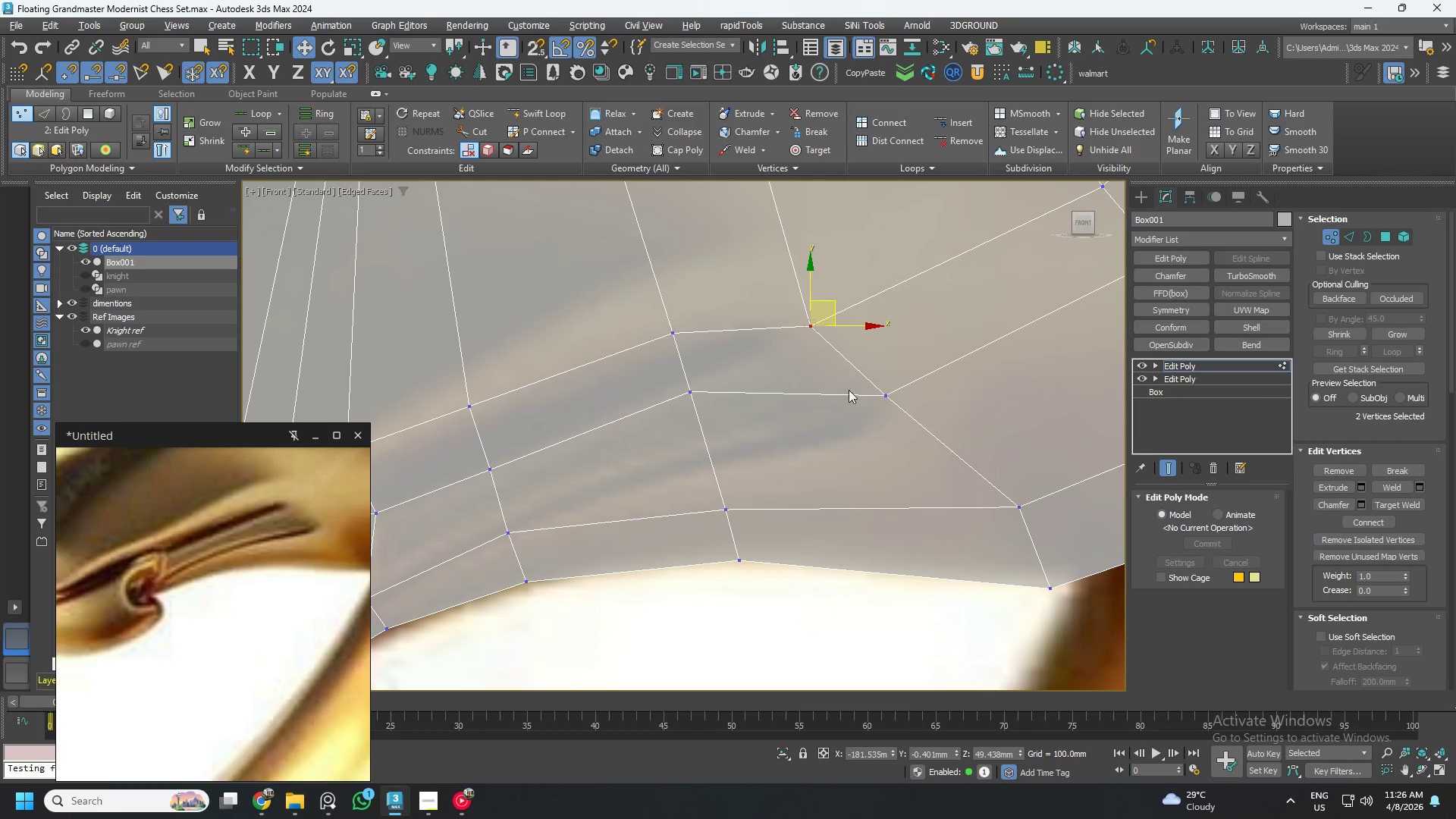 
left_click_drag(start_coordinate=[825, 372], to_coordinate=[907, 419])
 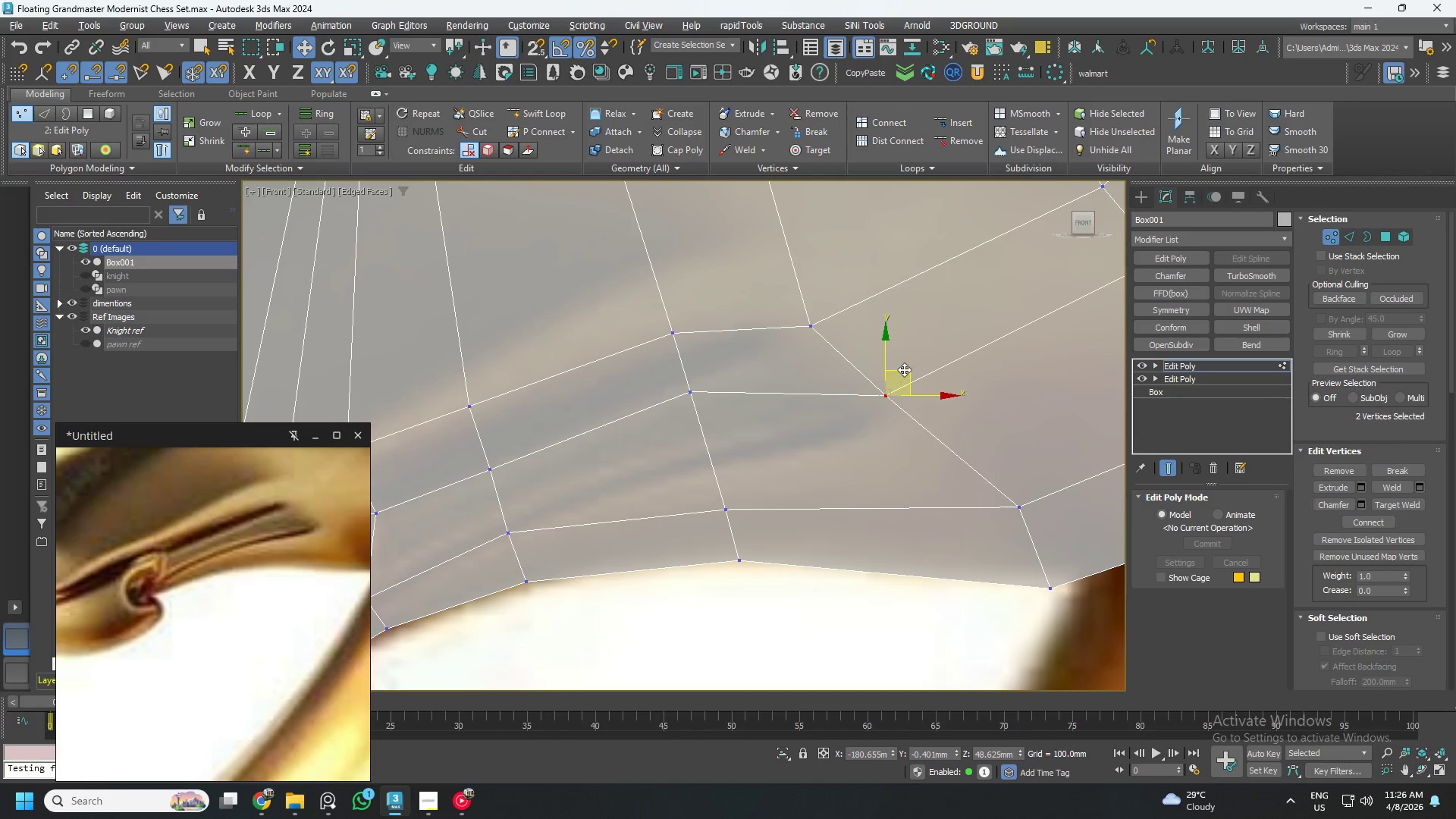 
left_click_drag(start_coordinate=[905, 369], to_coordinate=[911, 372])
 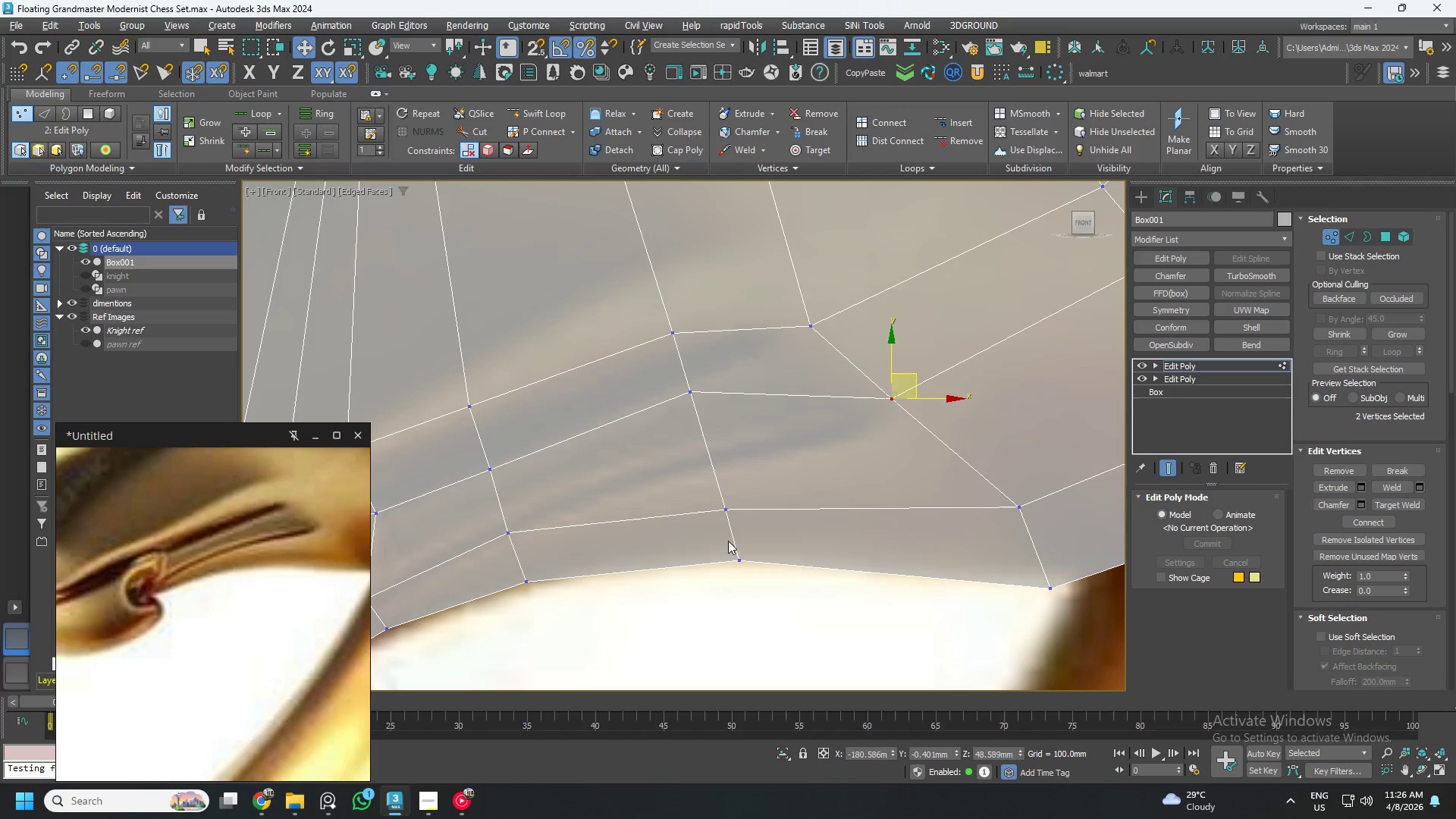 
left_click_drag(start_coordinate=[765, 535], to_coordinate=[680, 477])
 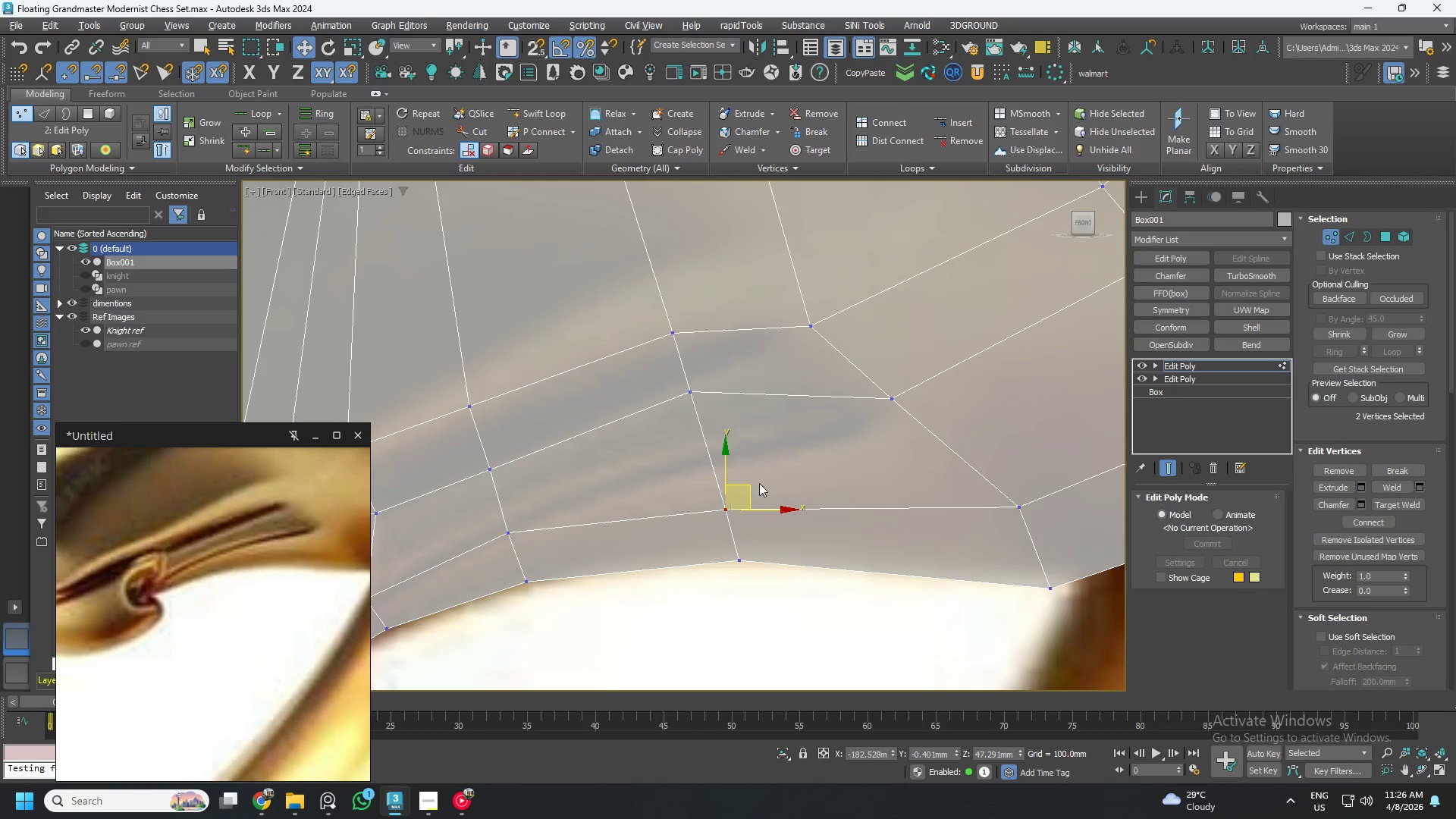 
left_click_drag(start_coordinate=[752, 483], to_coordinate=[734, 447])
 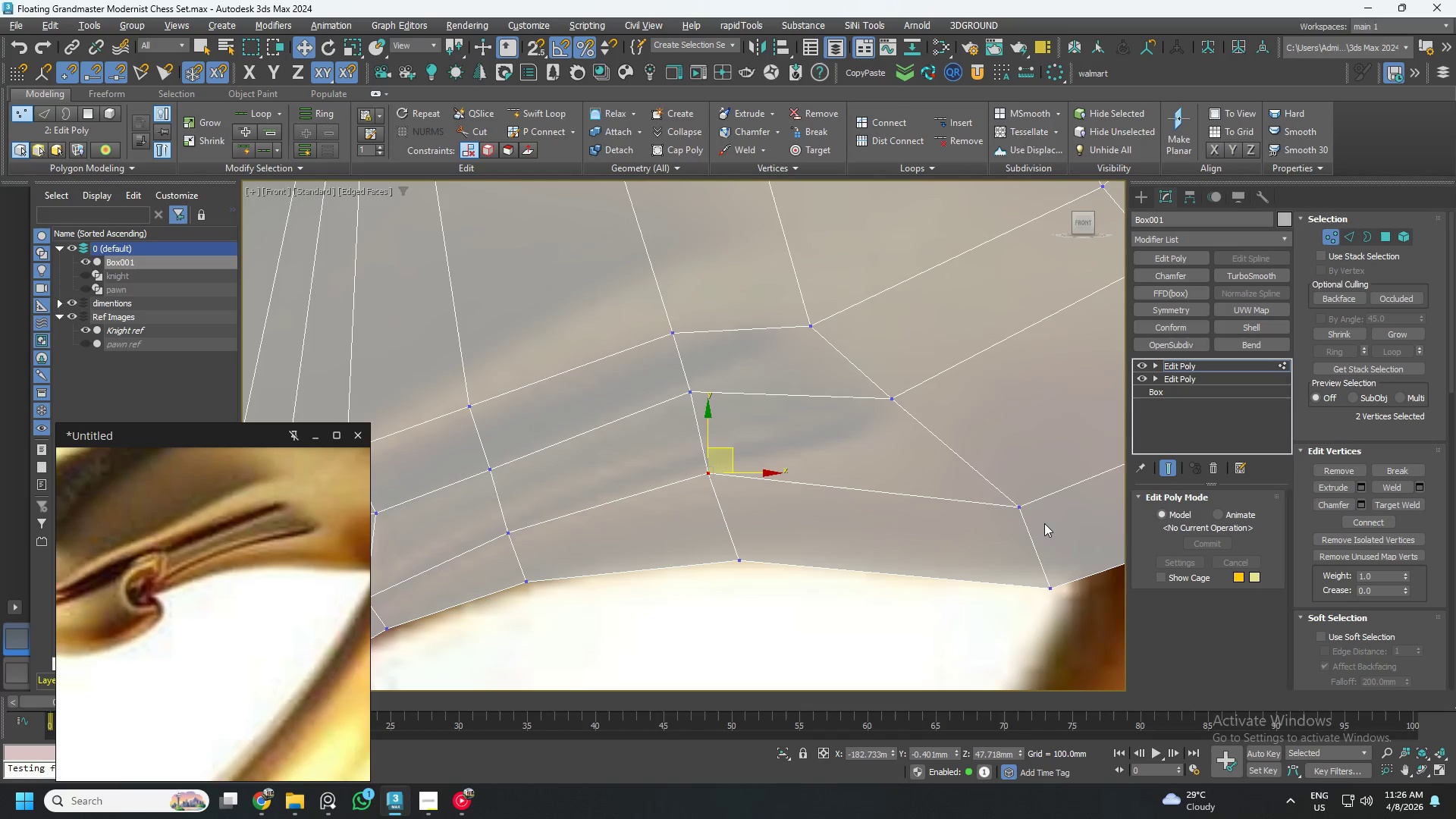 
left_click_drag(start_coordinate=[1046, 529], to_coordinate=[971, 457])
 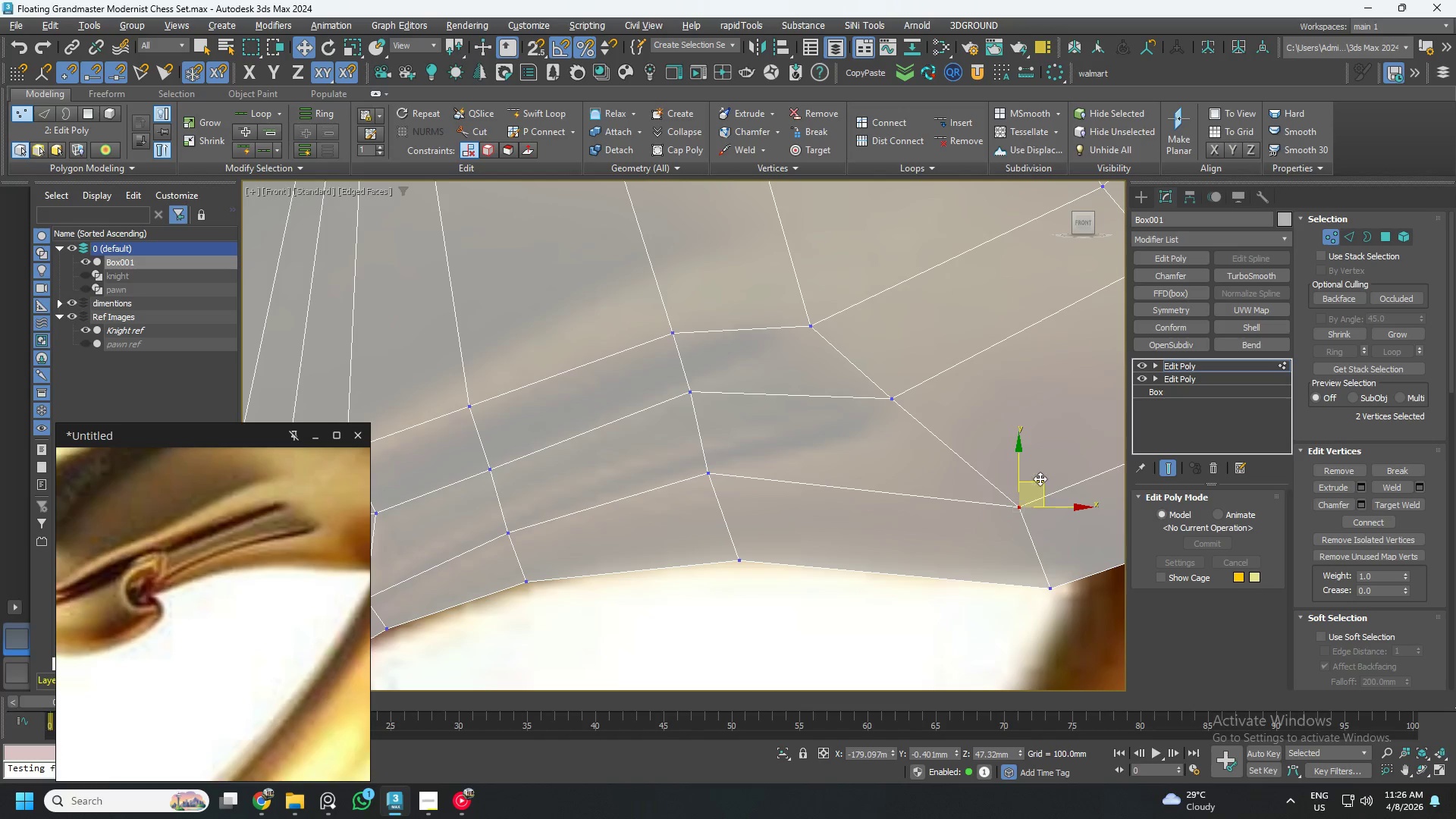 
left_click_drag(start_coordinate=[1045, 483], to_coordinate=[949, 442])
 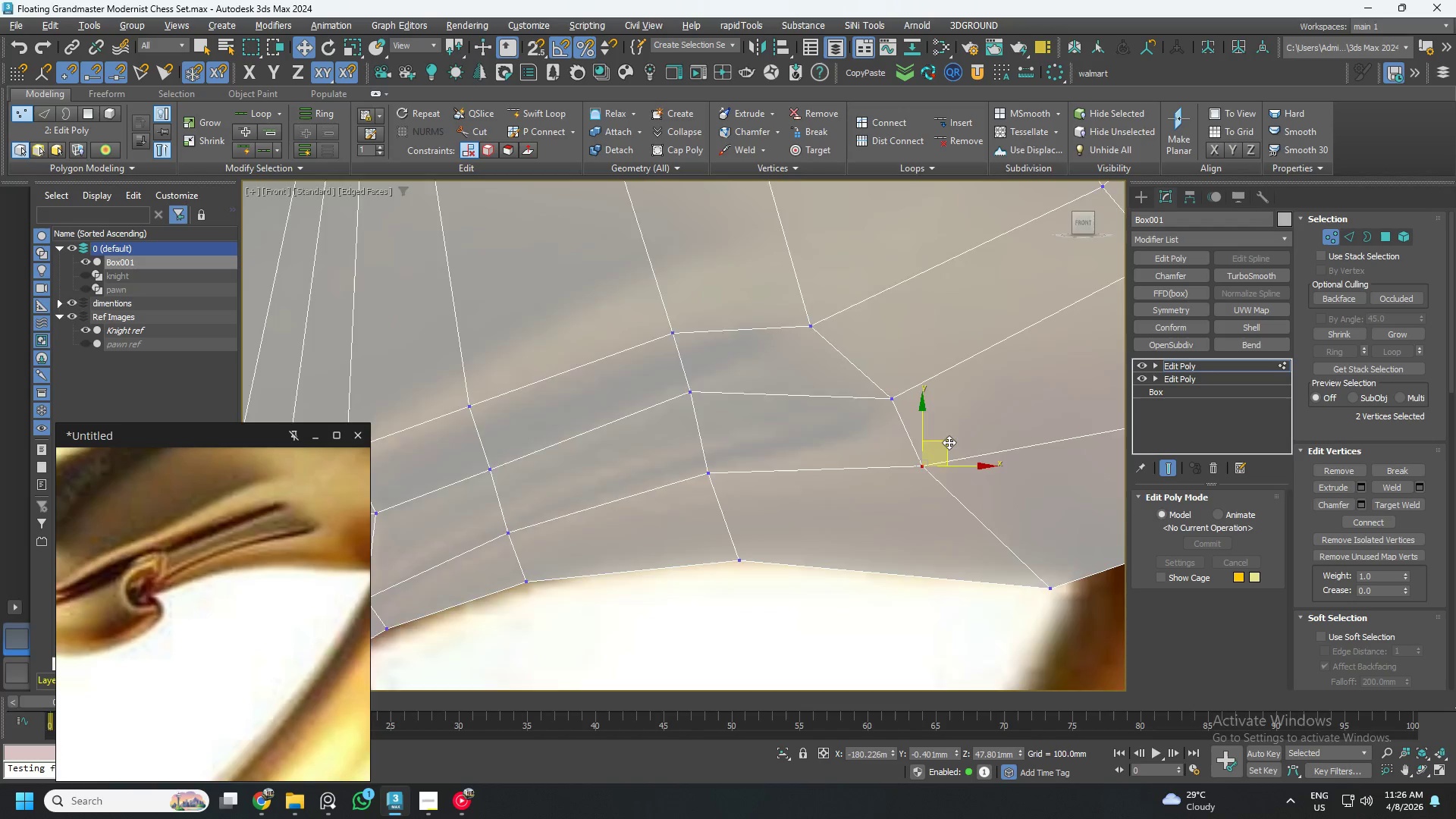 
scroll: coordinate [863, 535], scroll_direction: down, amount: 4.0
 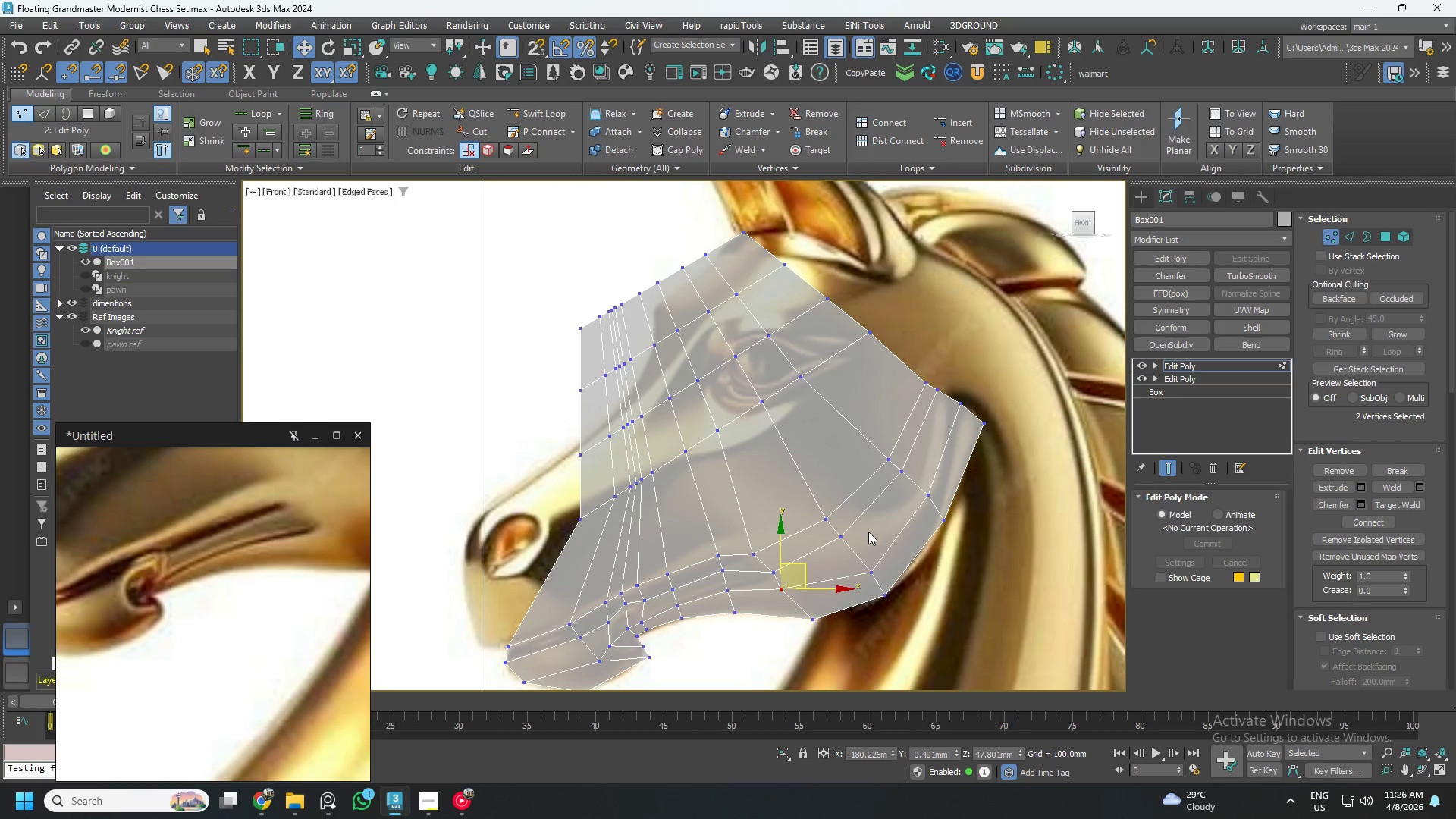 
scroll: coordinate [876, 522], scroll_direction: none, amount: 0.0
 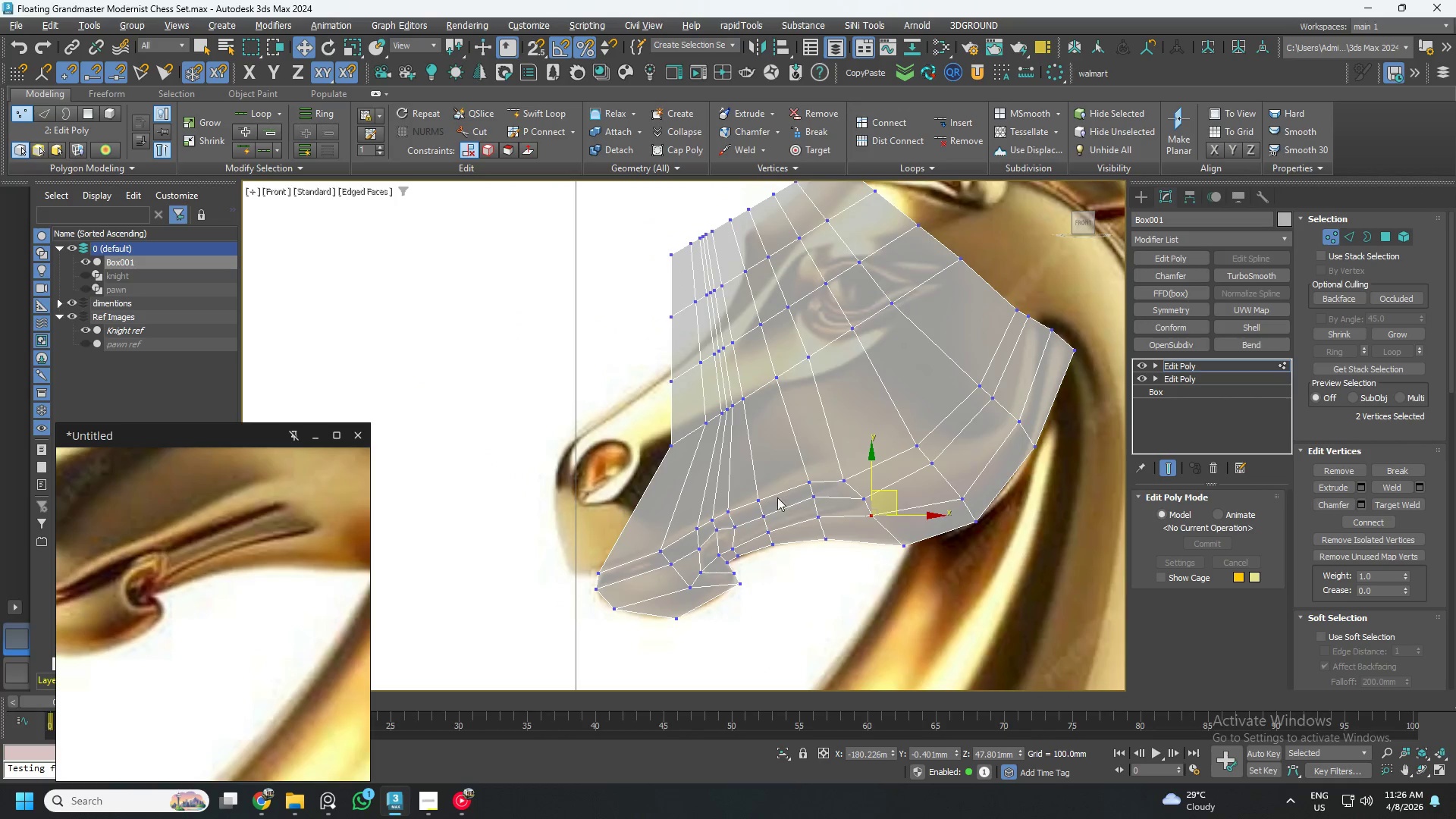 
scroll: coordinate [629, 511], scroll_direction: up, amount: 1.0
 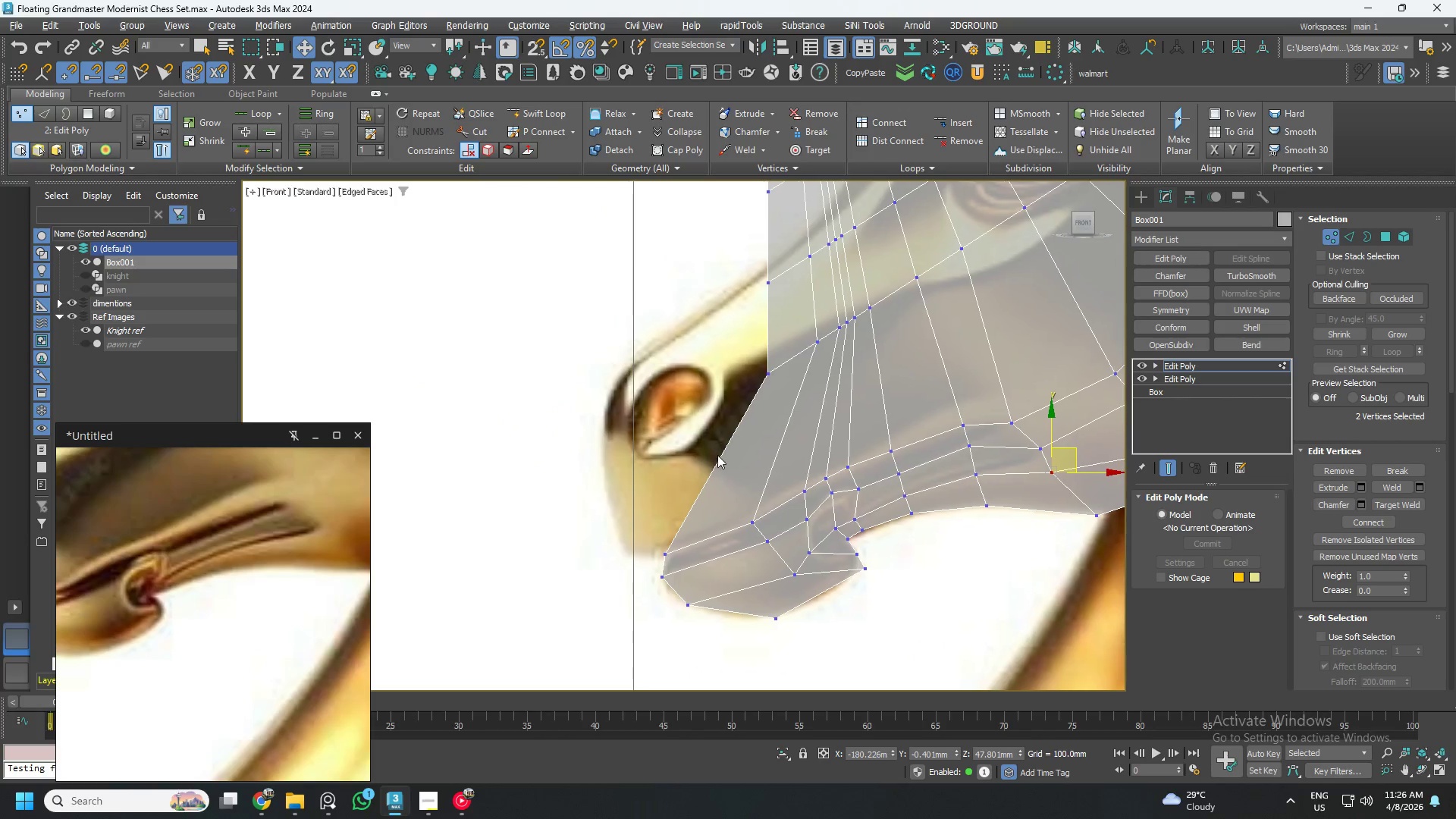 
scroll: coordinate [723, 461], scroll_direction: down, amount: 2.0
 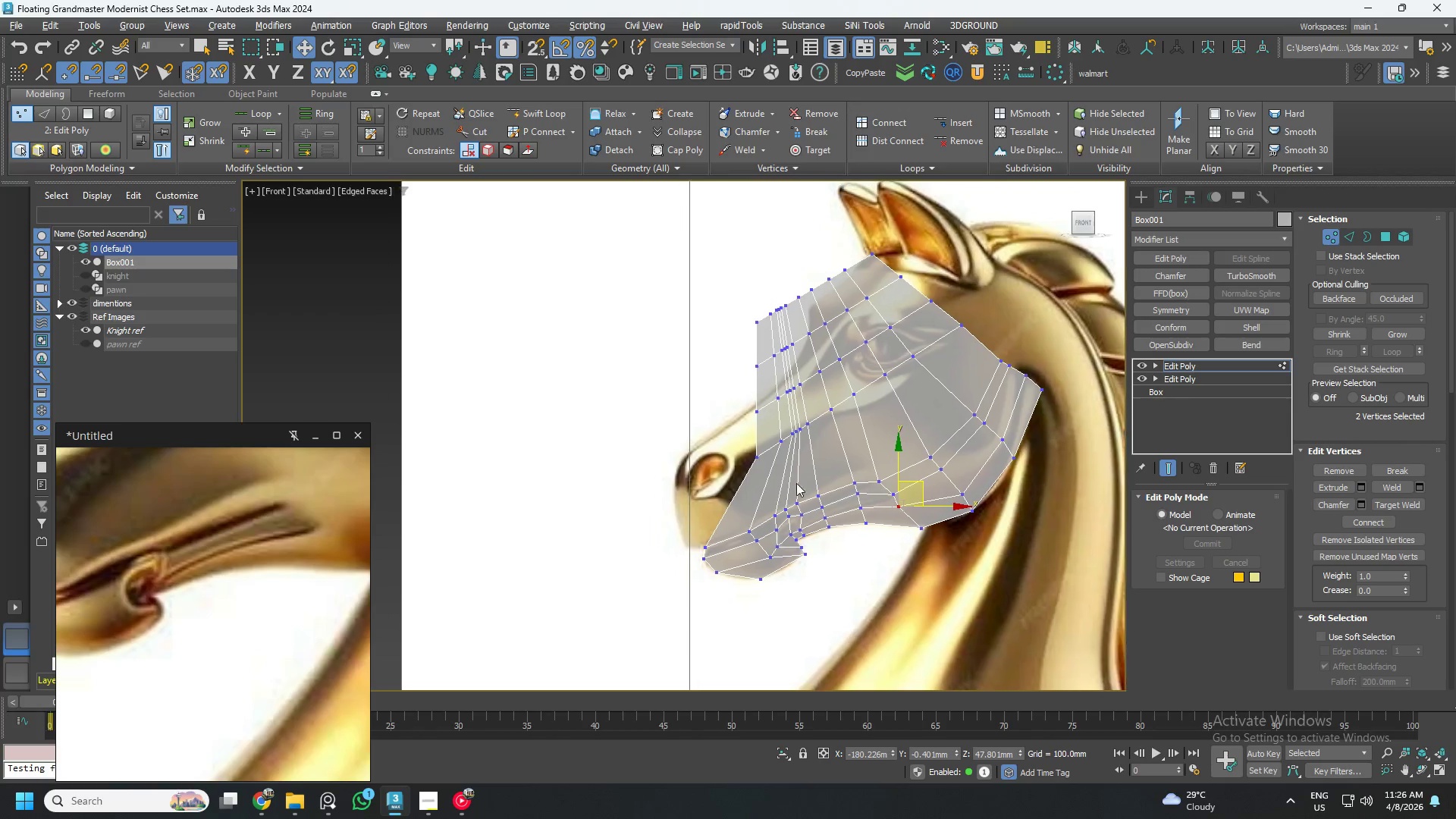 
scroll: coordinate [732, 469], scroll_direction: up, amount: 2.0
 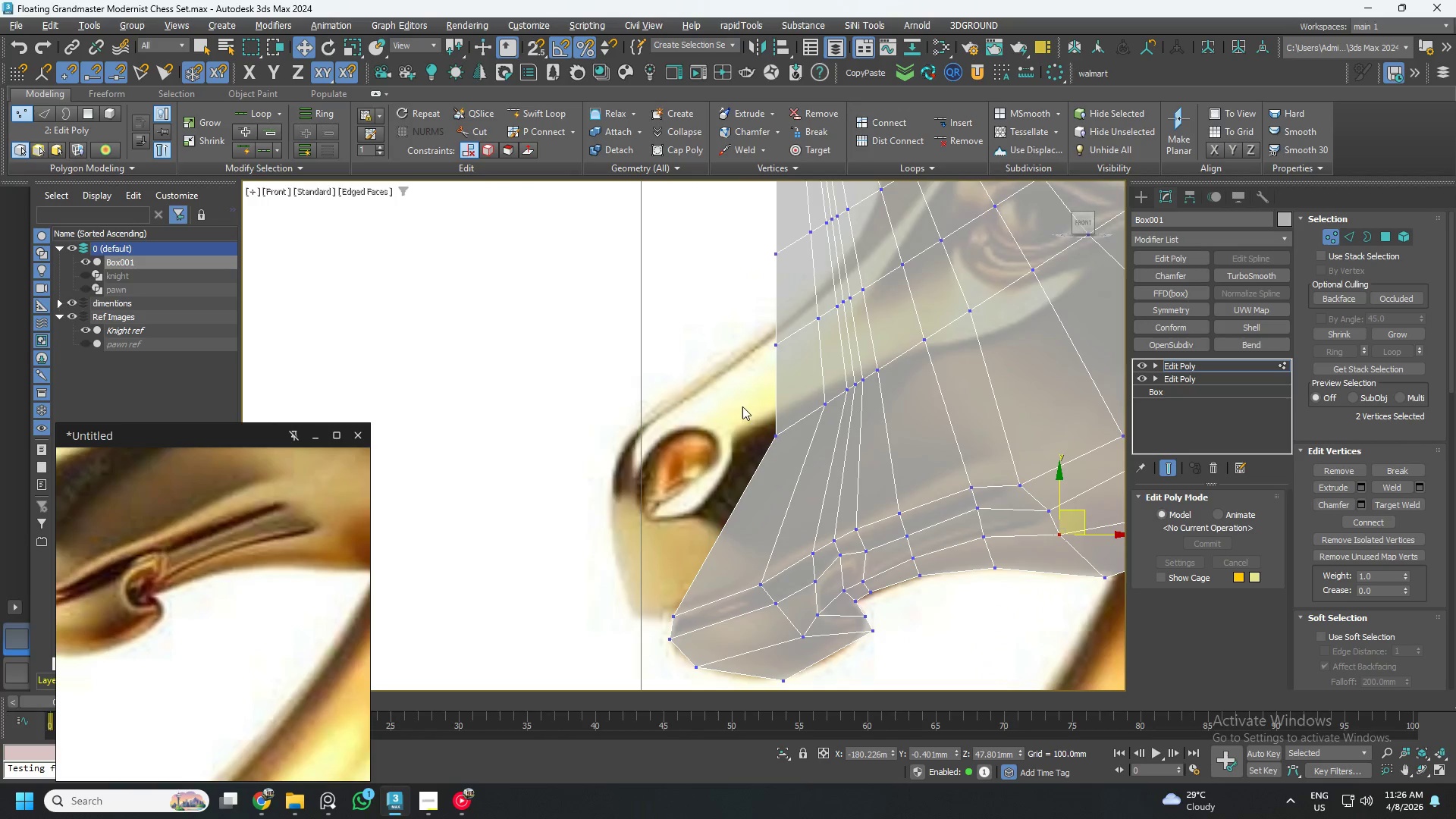 
left_click_drag(start_coordinate=[742, 406], to_coordinate=[804, 453])
 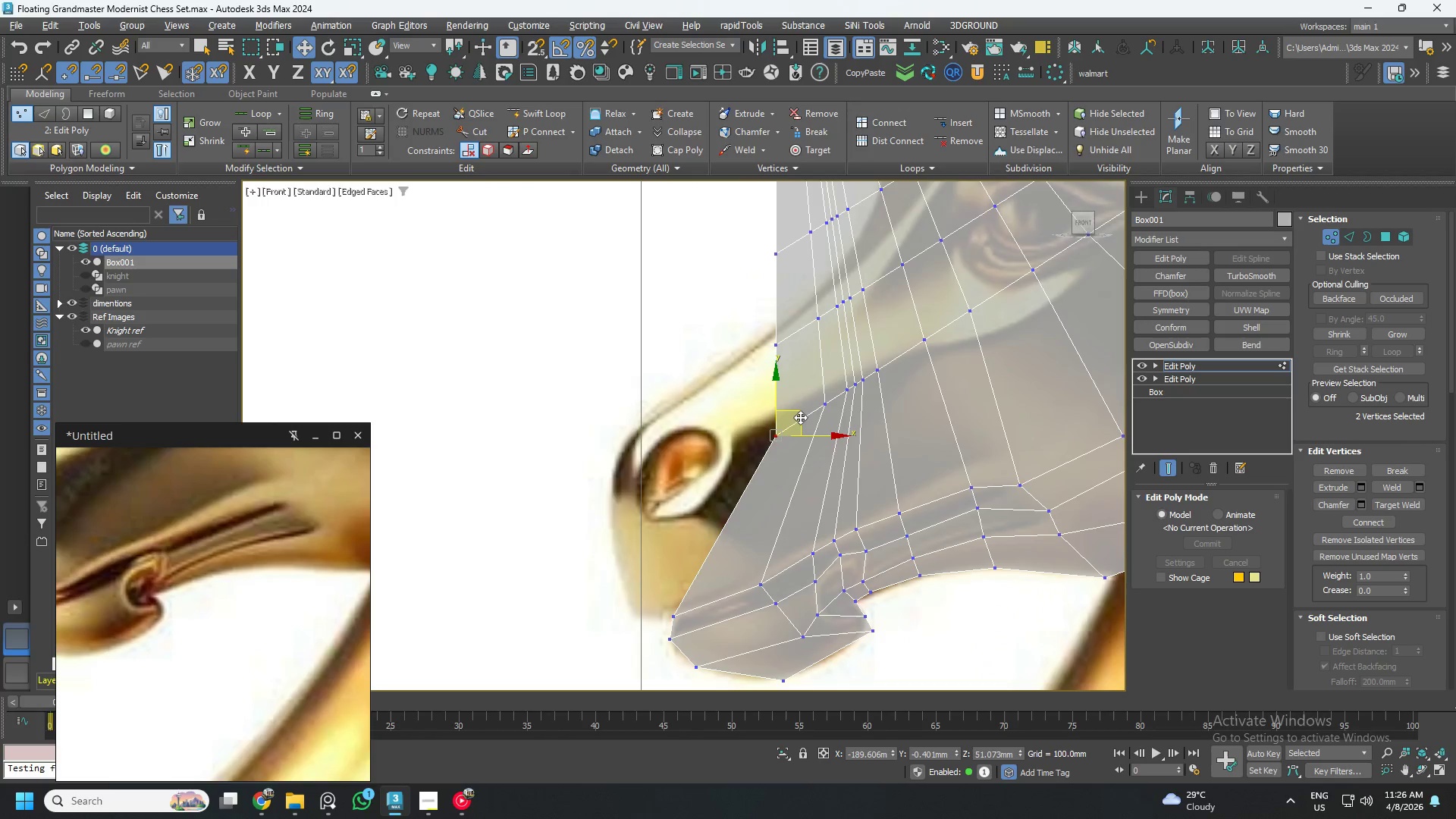 
left_click_drag(start_coordinate=[799, 417], to_coordinate=[658, 596])
 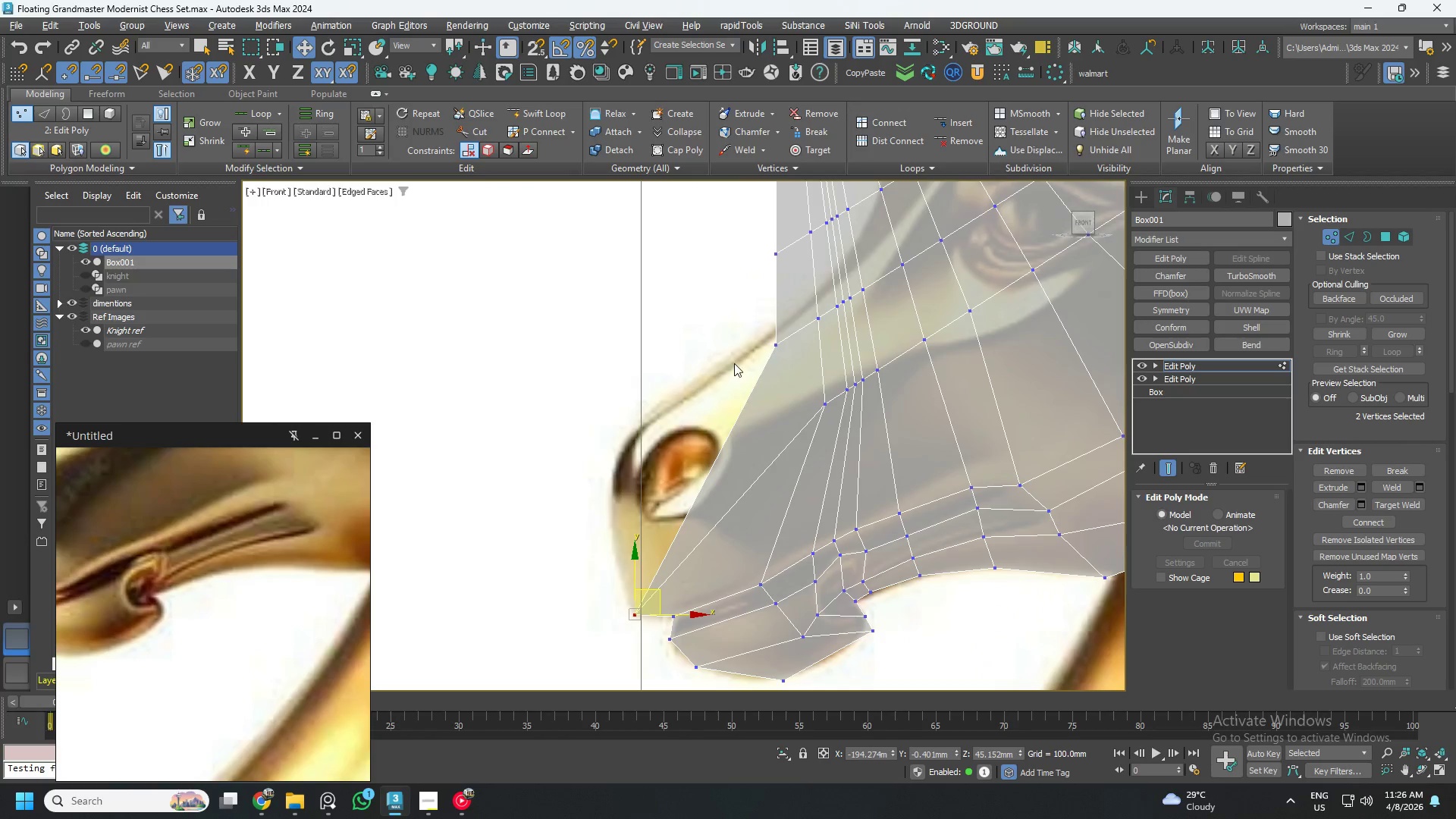 
left_click_drag(start_coordinate=[733, 337], to_coordinate=[801, 375])
 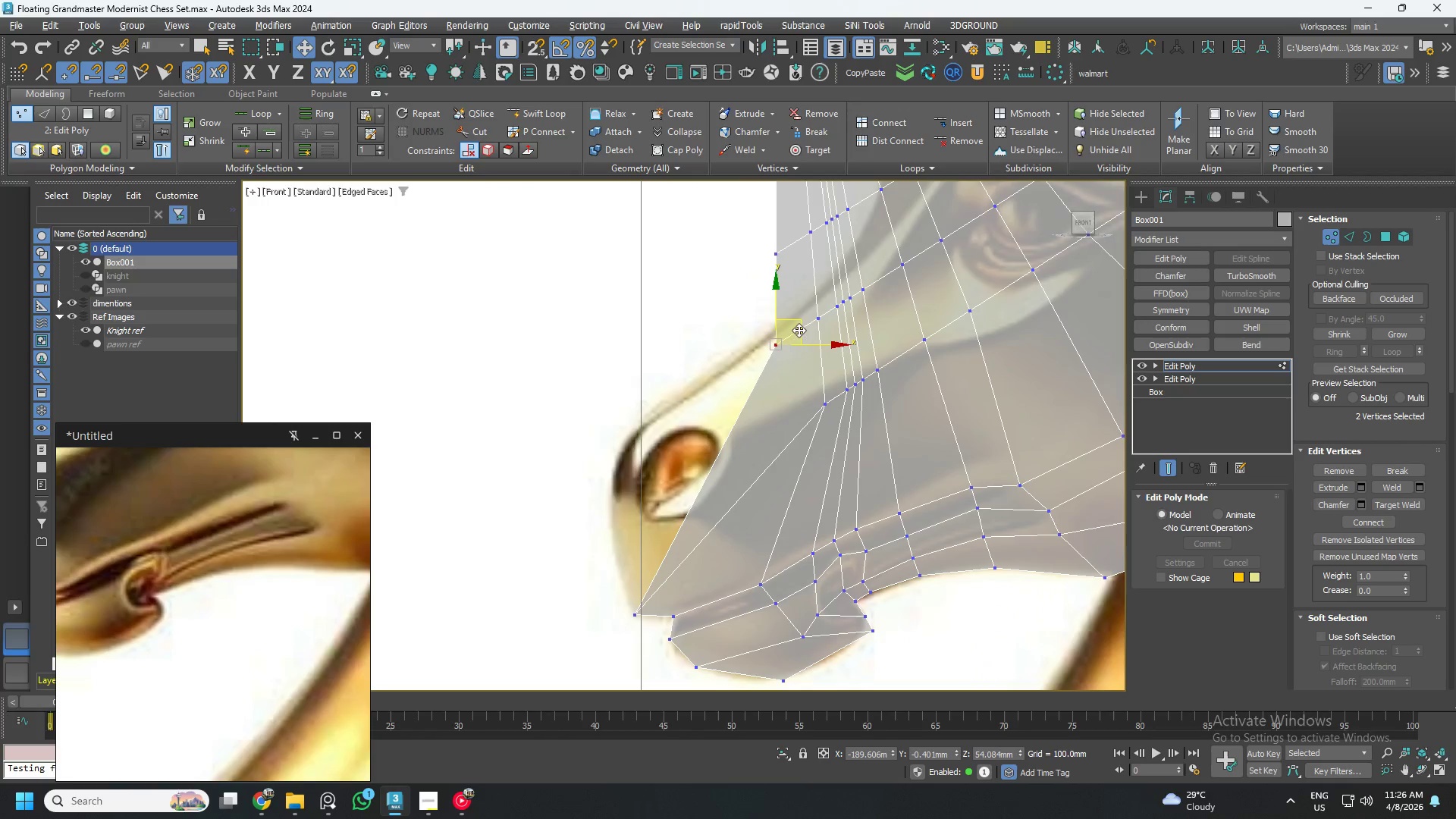 
left_click_drag(start_coordinate=[799, 327], to_coordinate=[630, 493])
 